 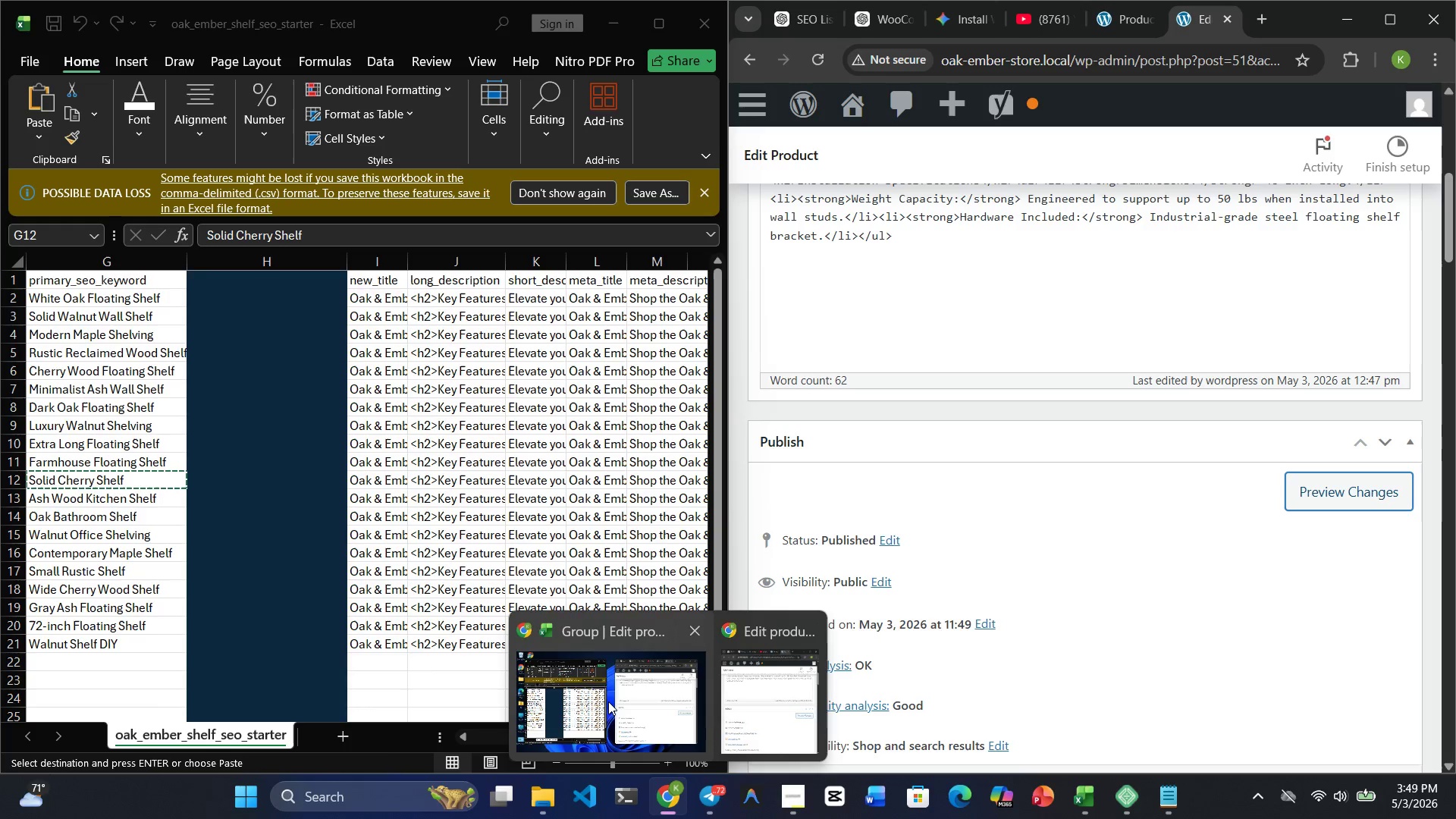 
left_click([608, 701])
 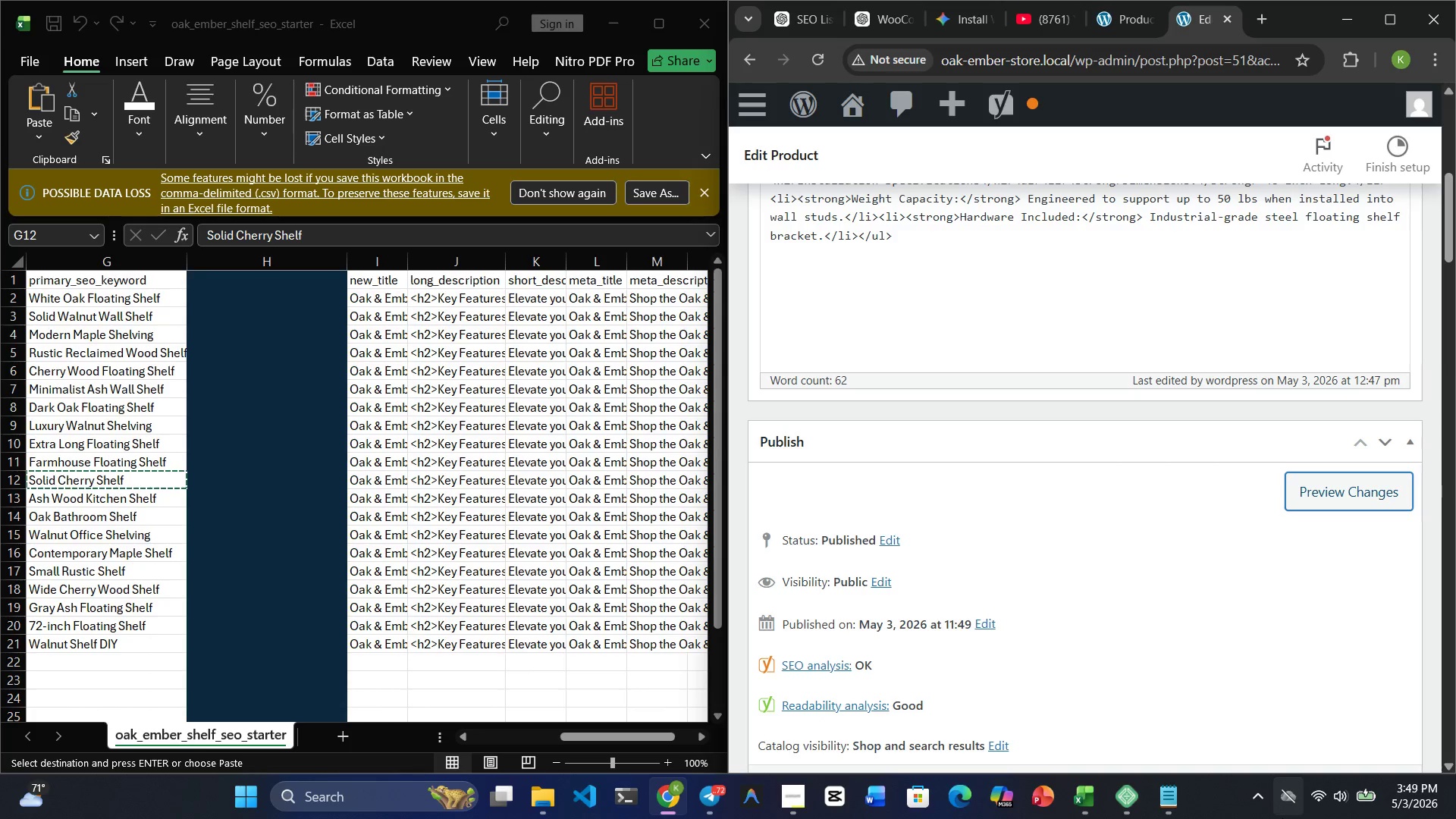 
scroll: coordinate [1015, 383], scroll_direction: up, amount: 9.0
 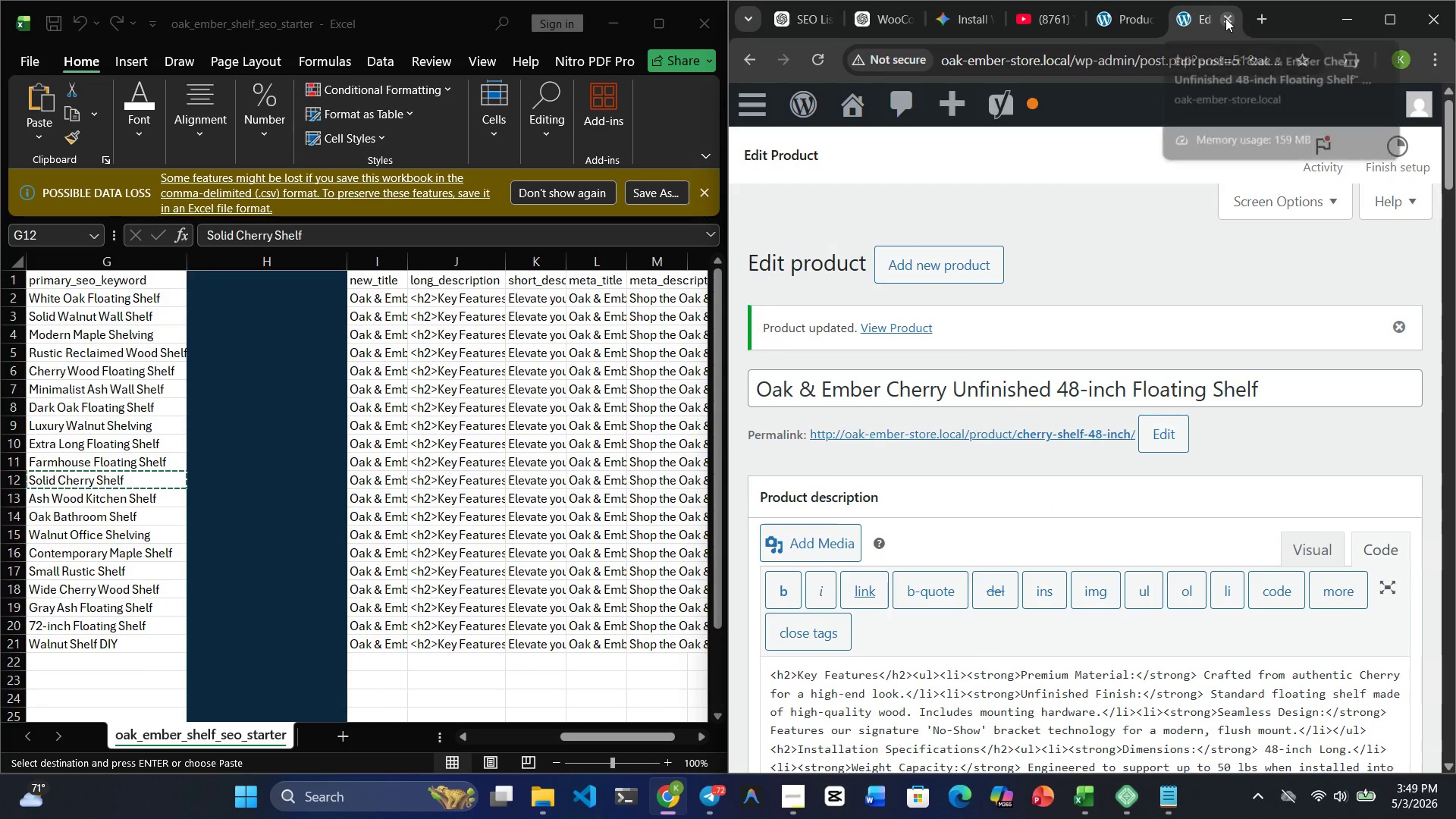 
left_click([1225, 18])
 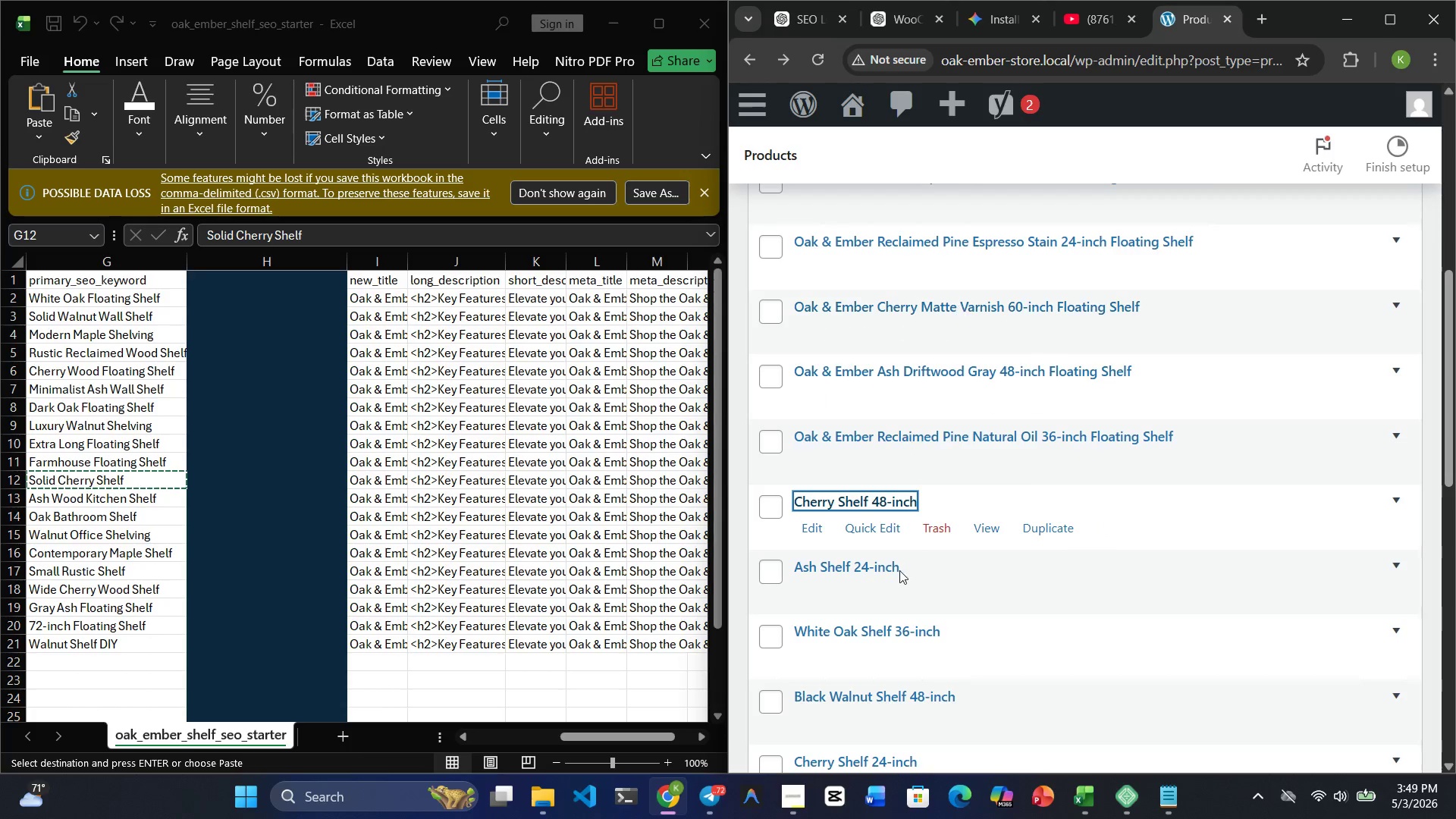 
left_click([930, 560])
 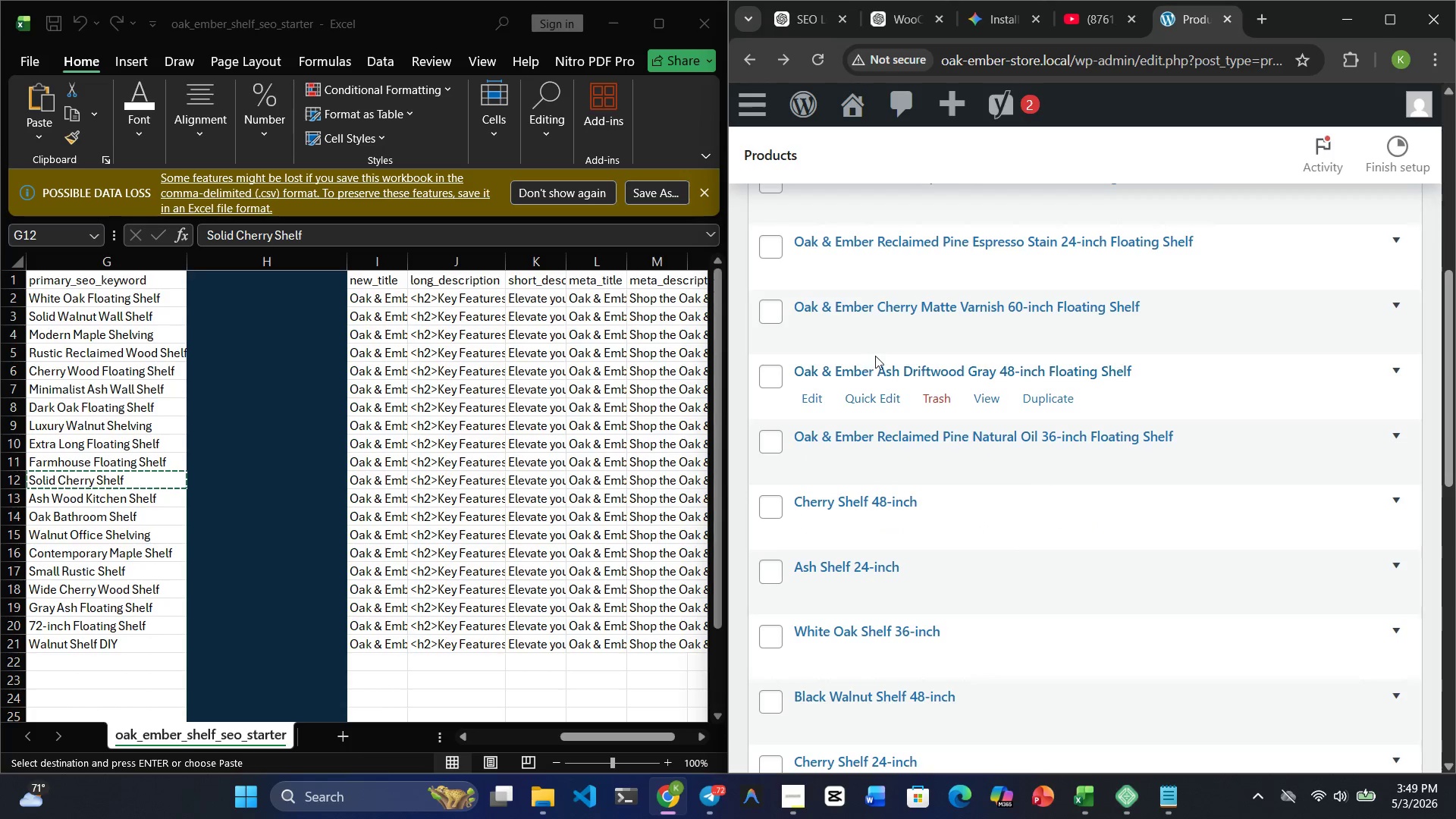 
scroll: coordinate [877, 357], scroll_direction: down, amount: 2.0
 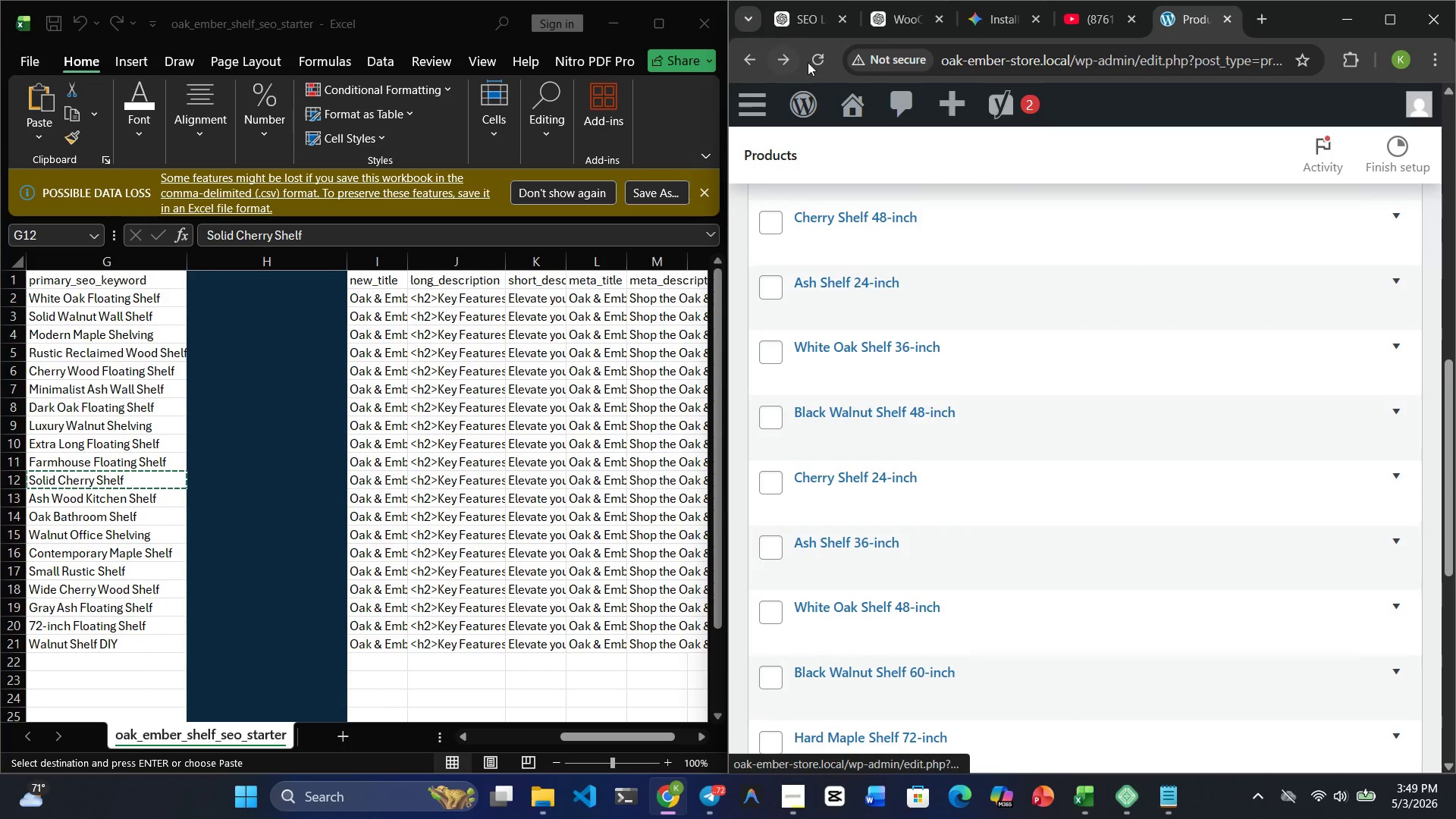 
left_click([820, 61])
 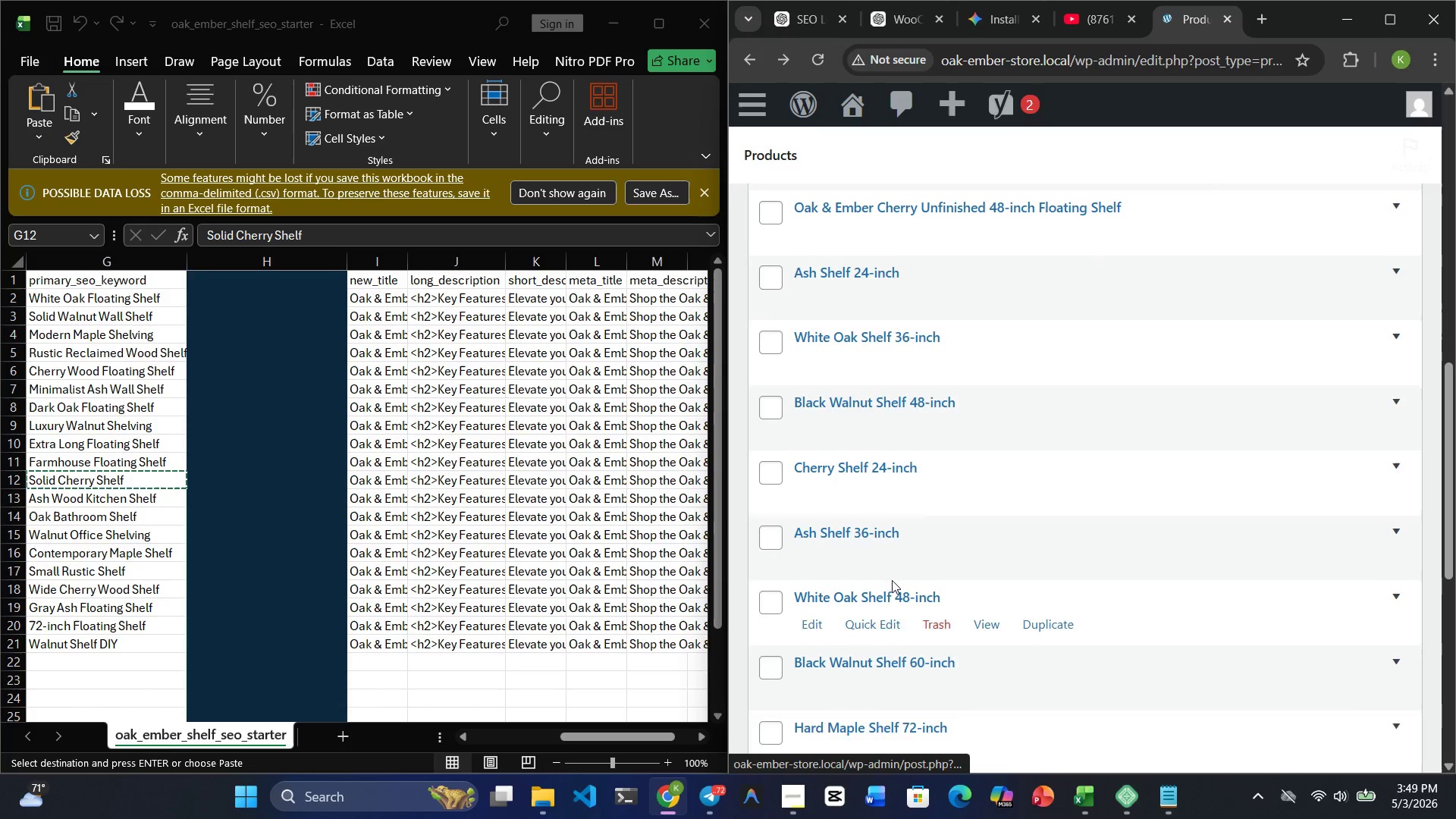 
scroll: coordinate [933, 570], scroll_direction: up, amount: 8.0
 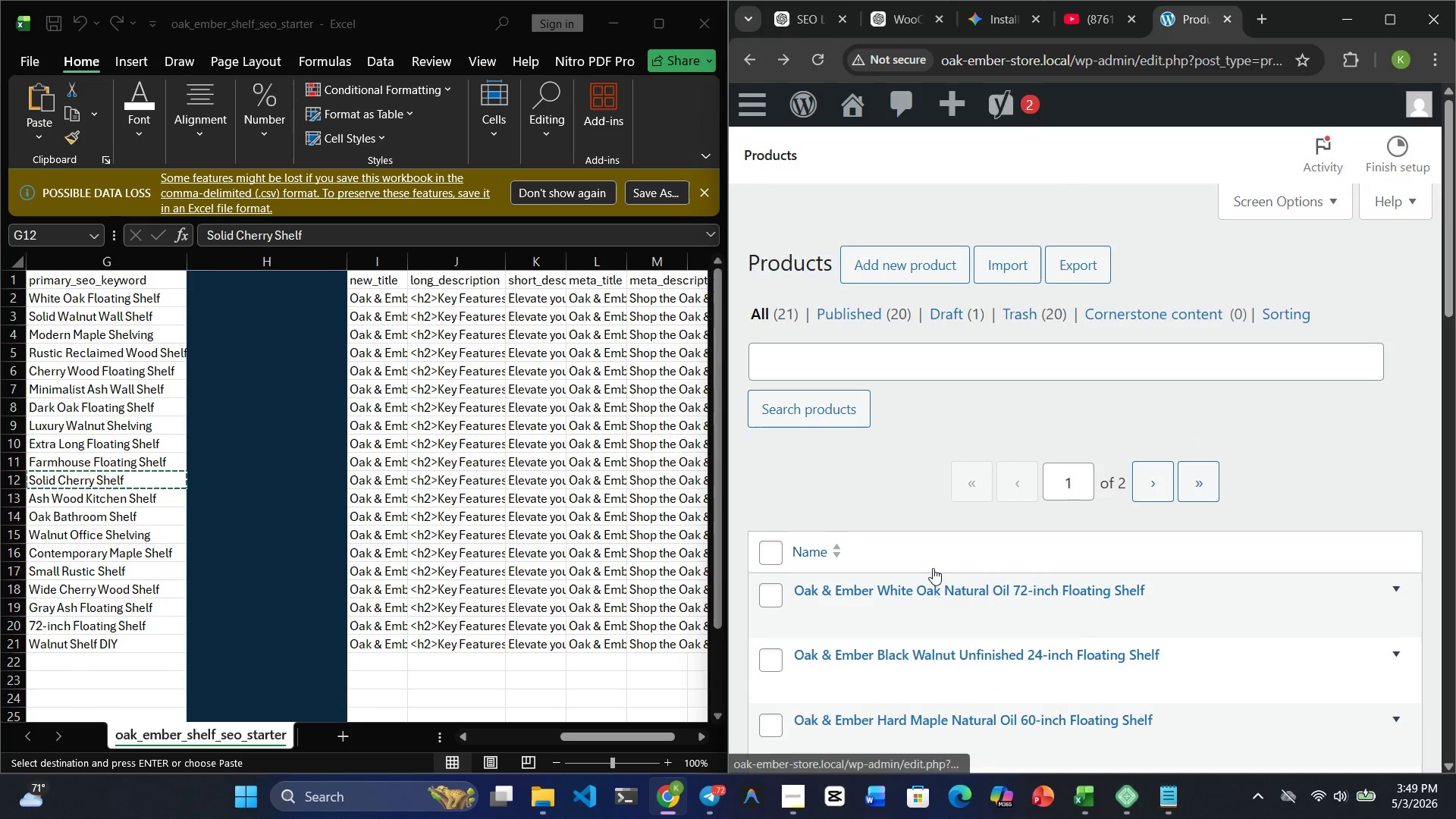 
scroll: coordinate [1056, 440], scroll_direction: down, amount: 5.0
 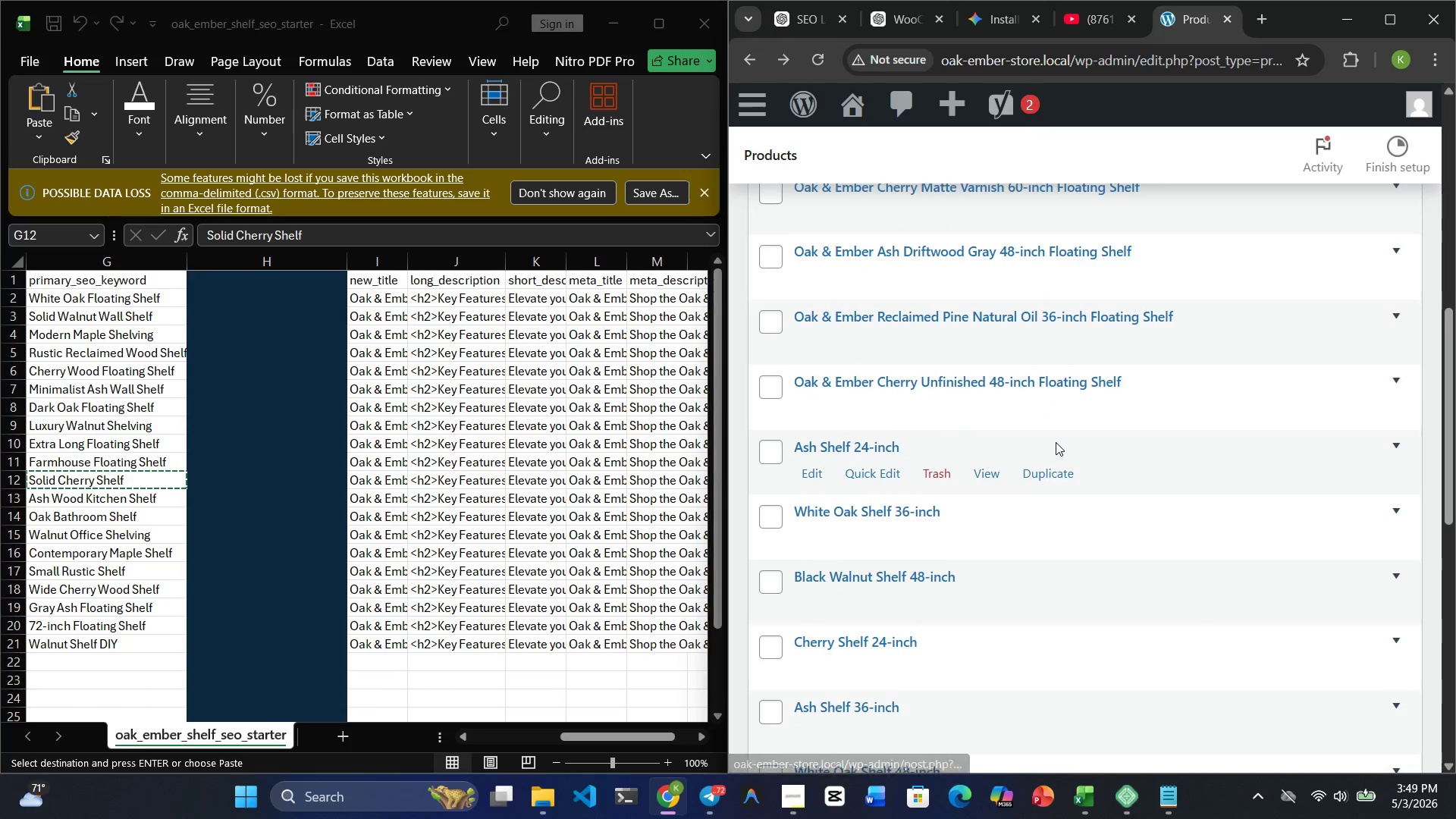 
scroll: coordinate [1056, 442], scroll_direction: up, amount: 1.0
 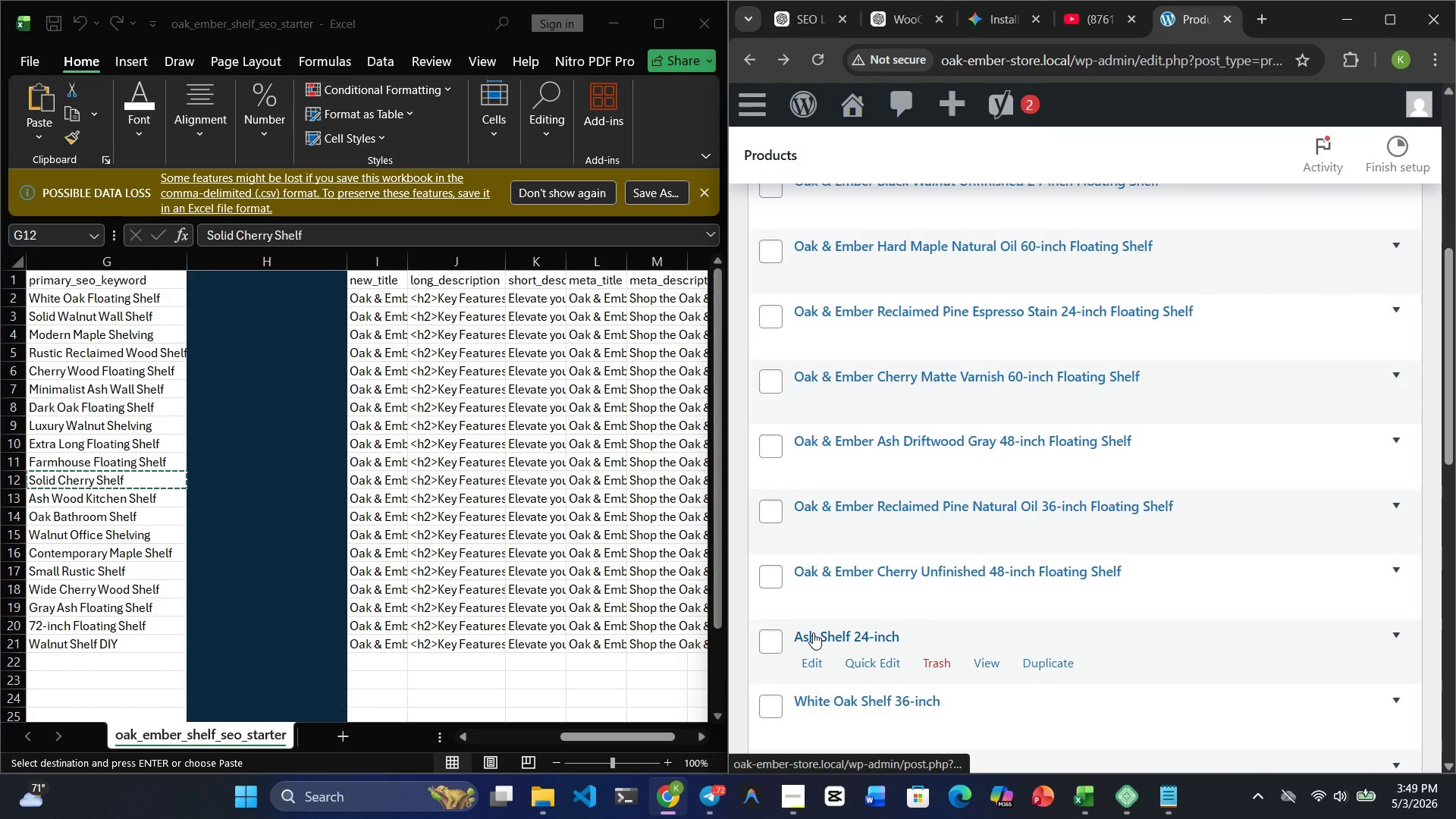 
left_click([813, 632])
 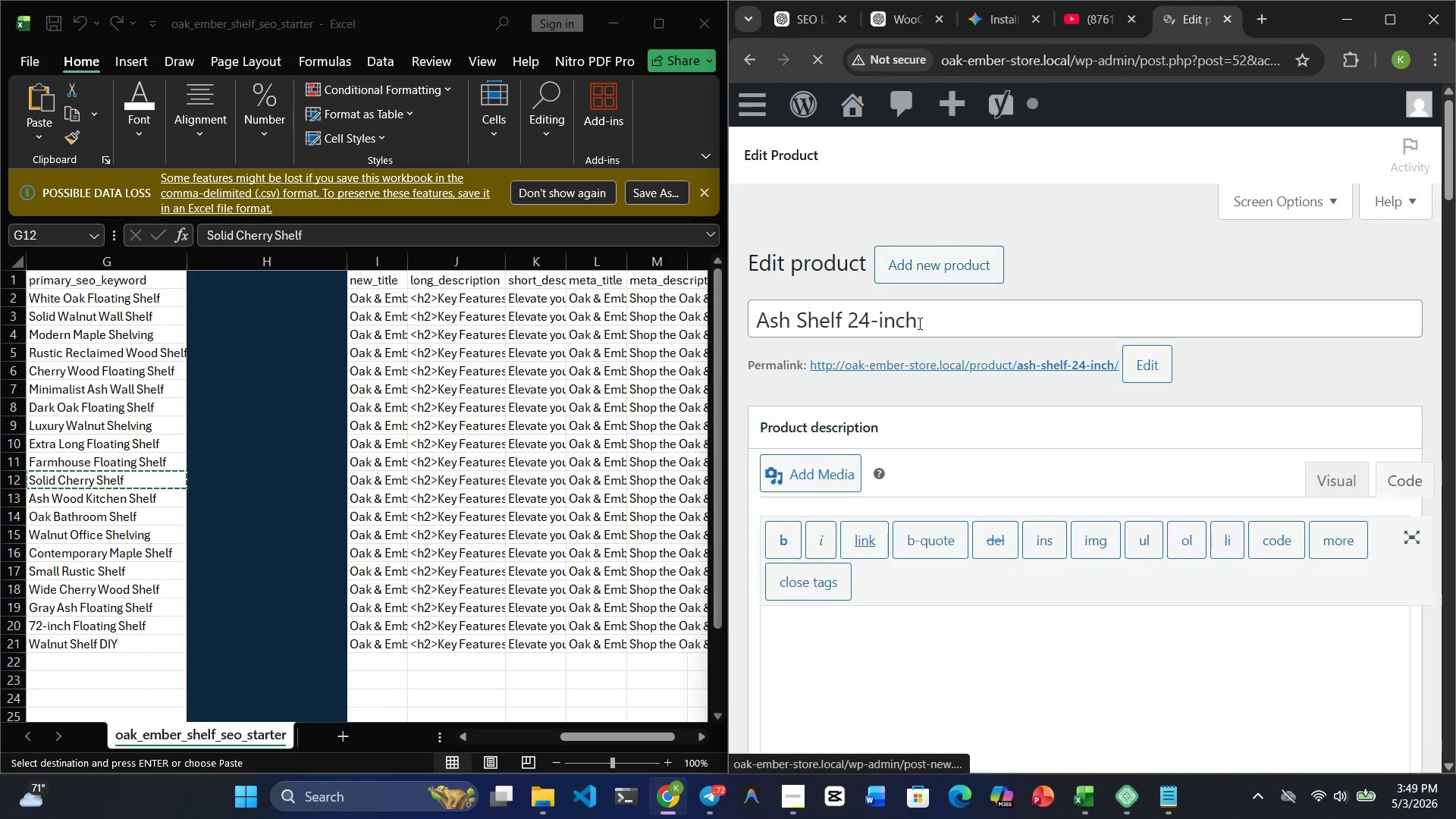 
double_click([890, 325])
 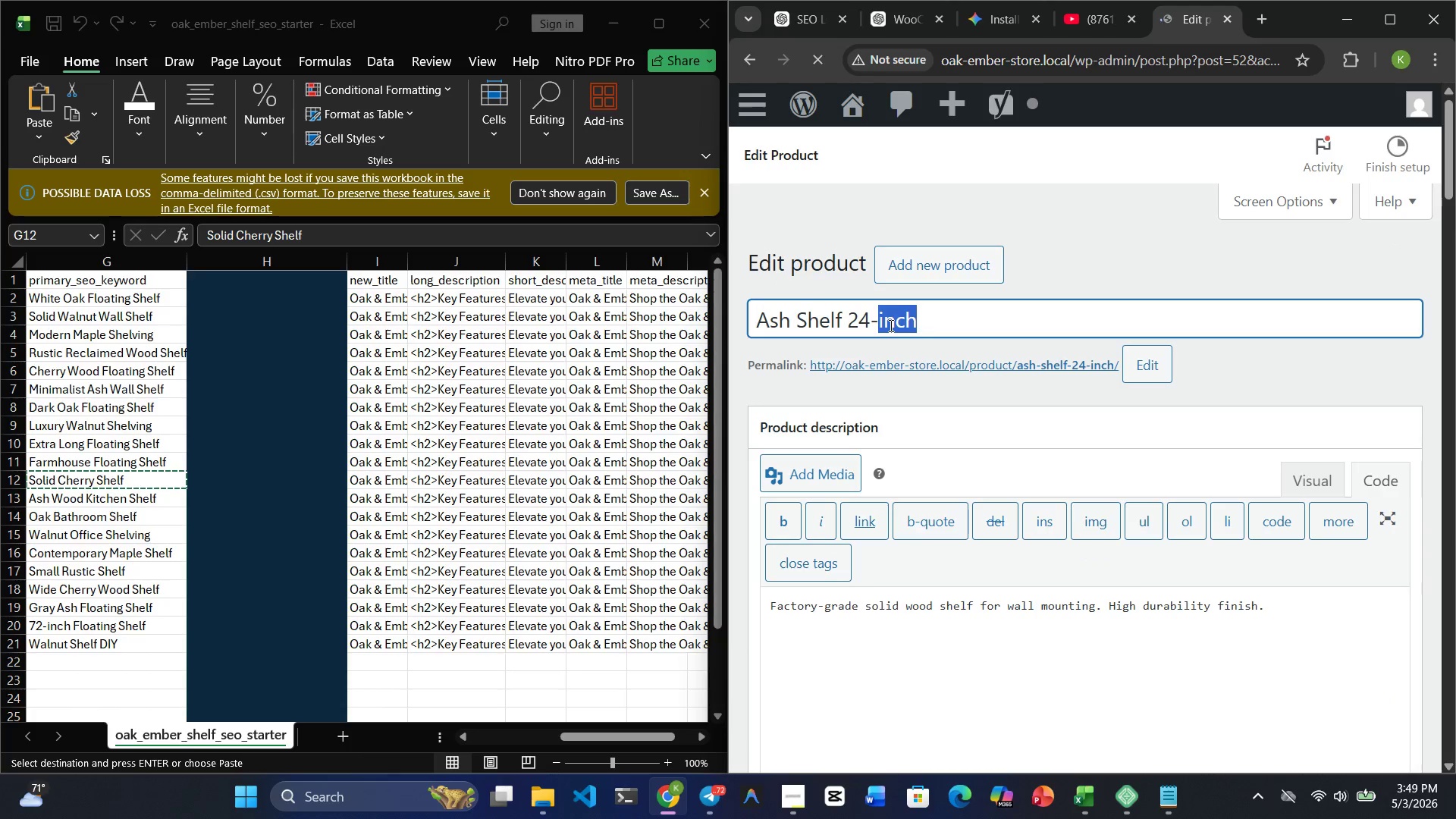 
triple_click([890, 325])
 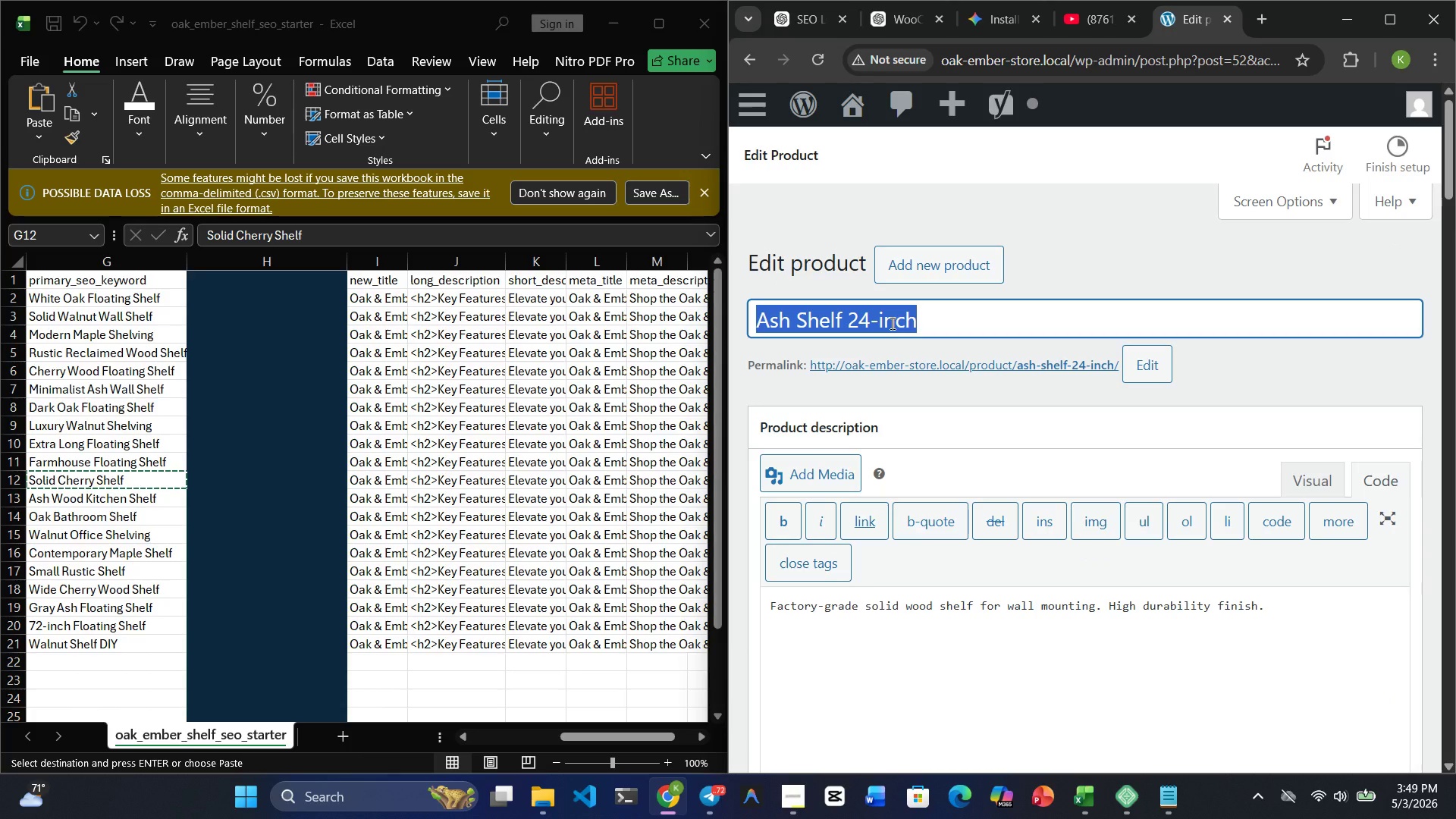 
key(Control+ControlRight)
 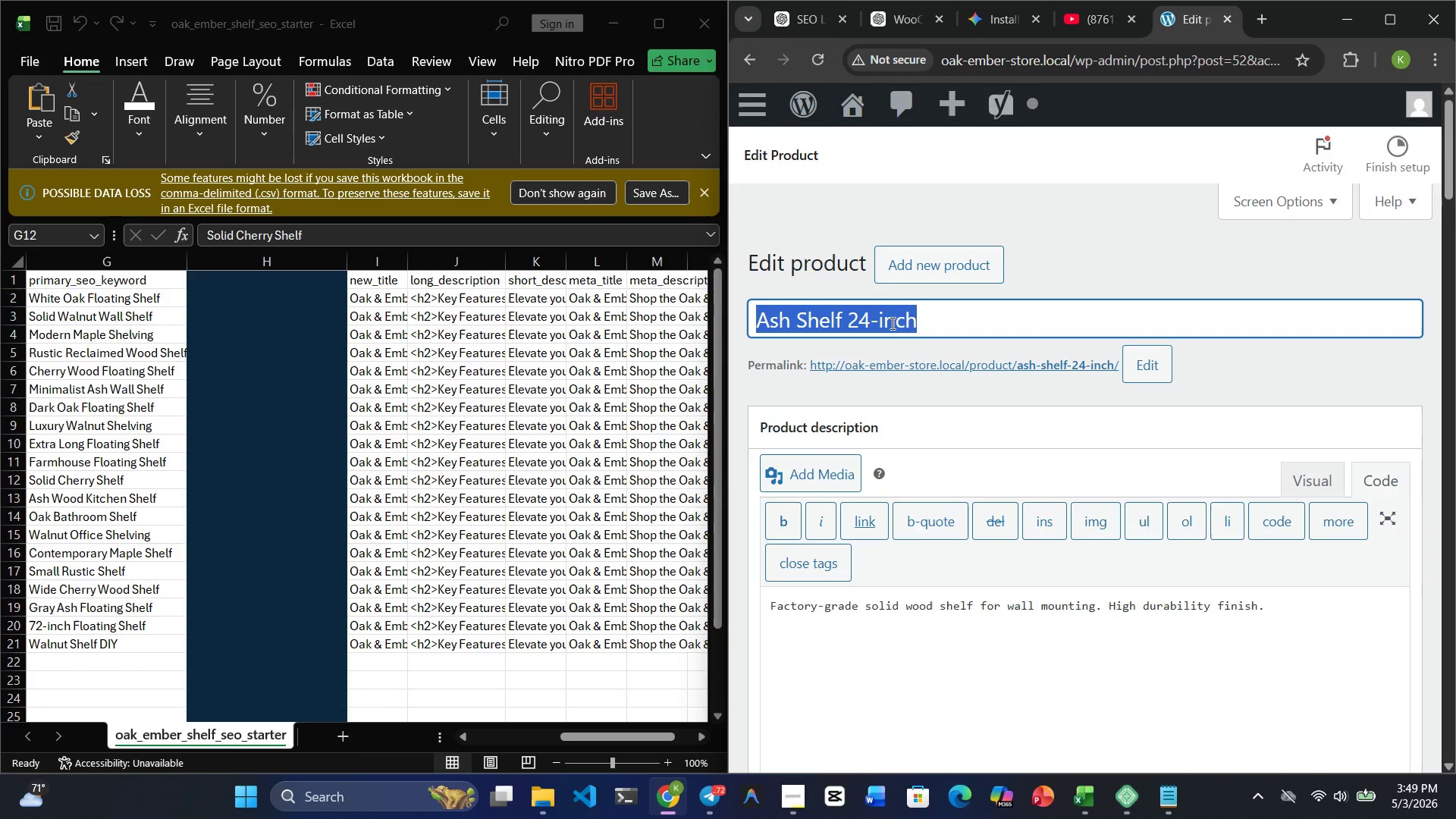 
key(Control+C)
 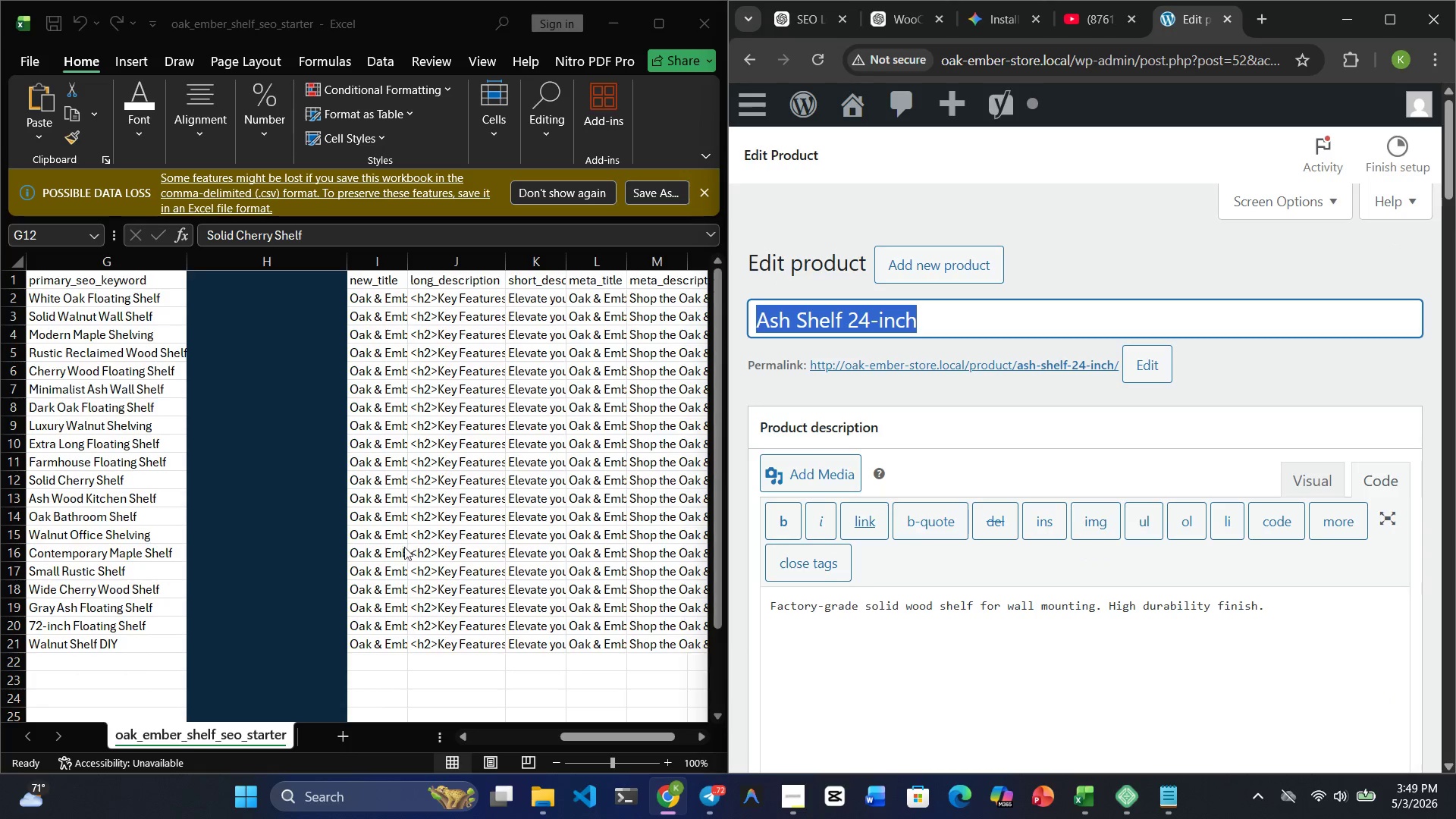 
left_click([391, 554])
 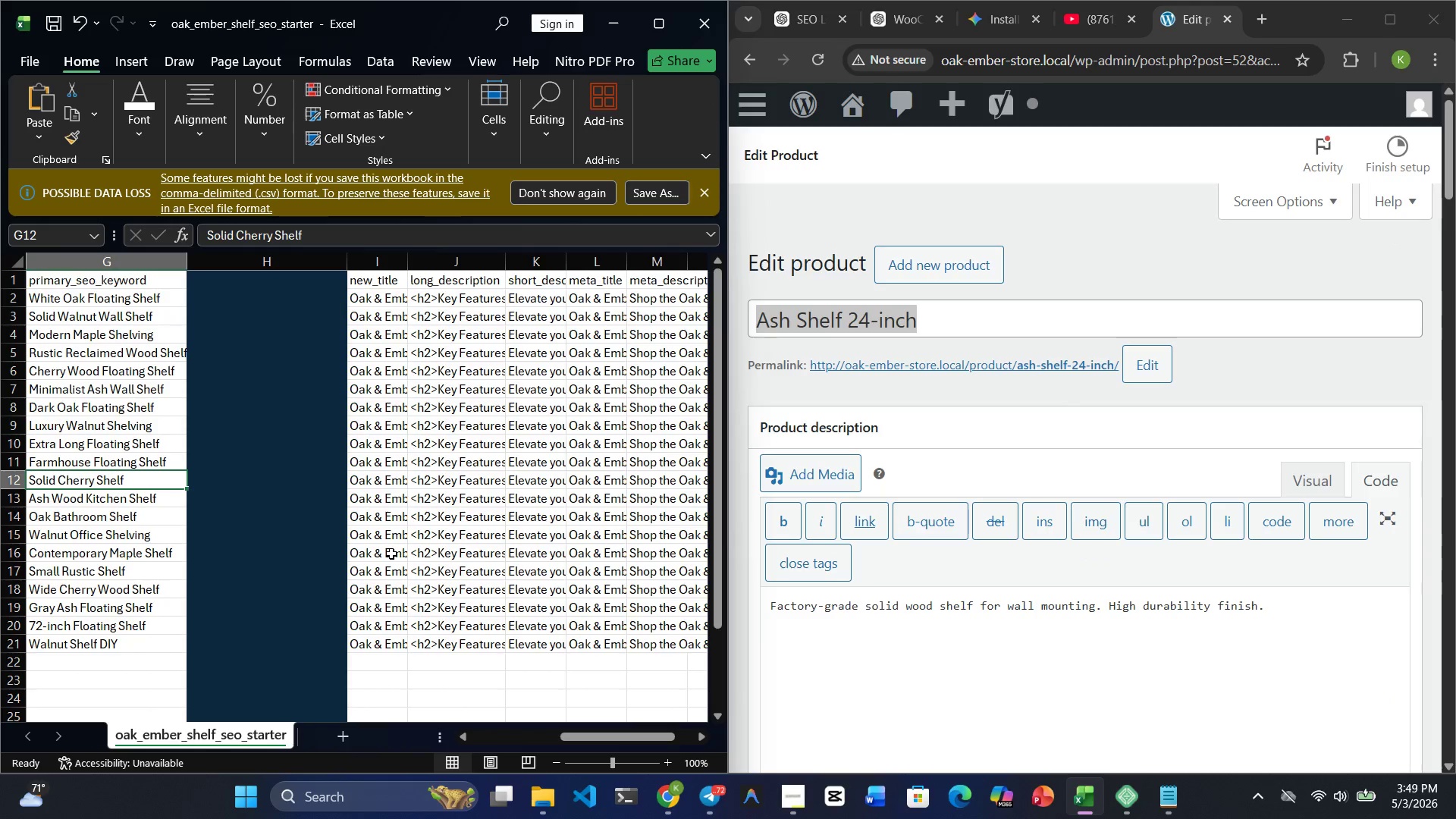 
key(Control+F)
 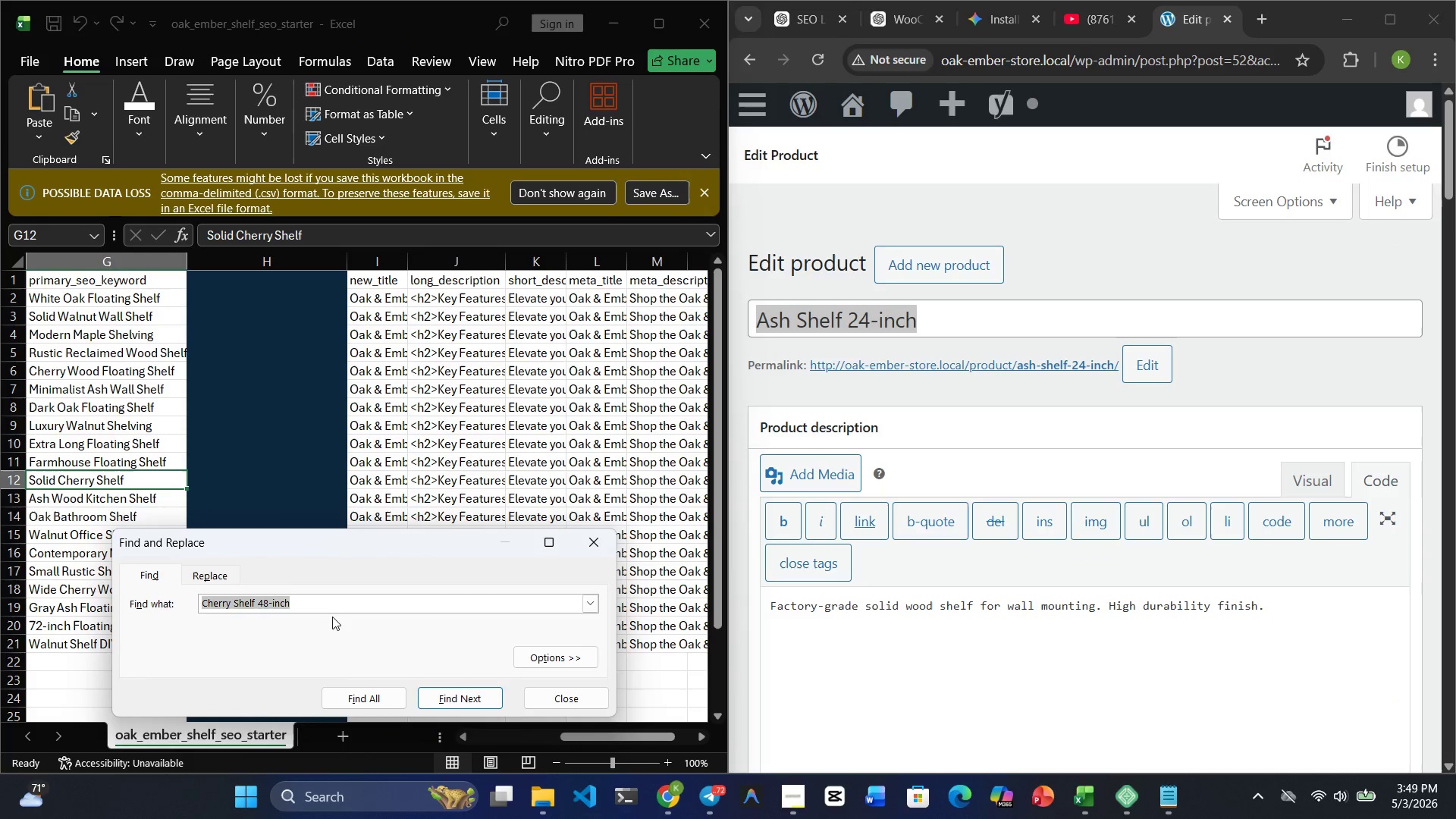 
key(Backspace)
 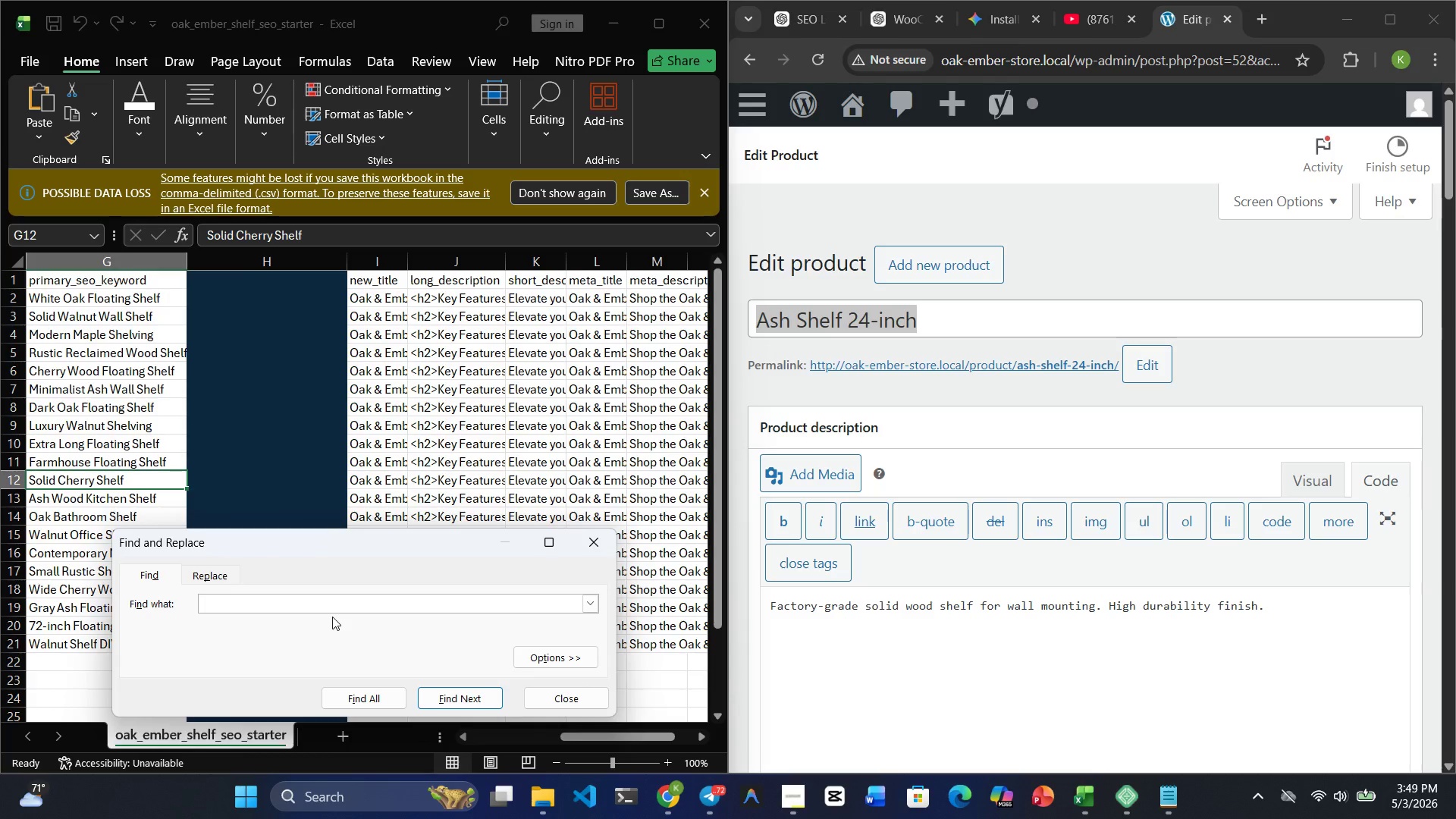 
key(Control+V)
 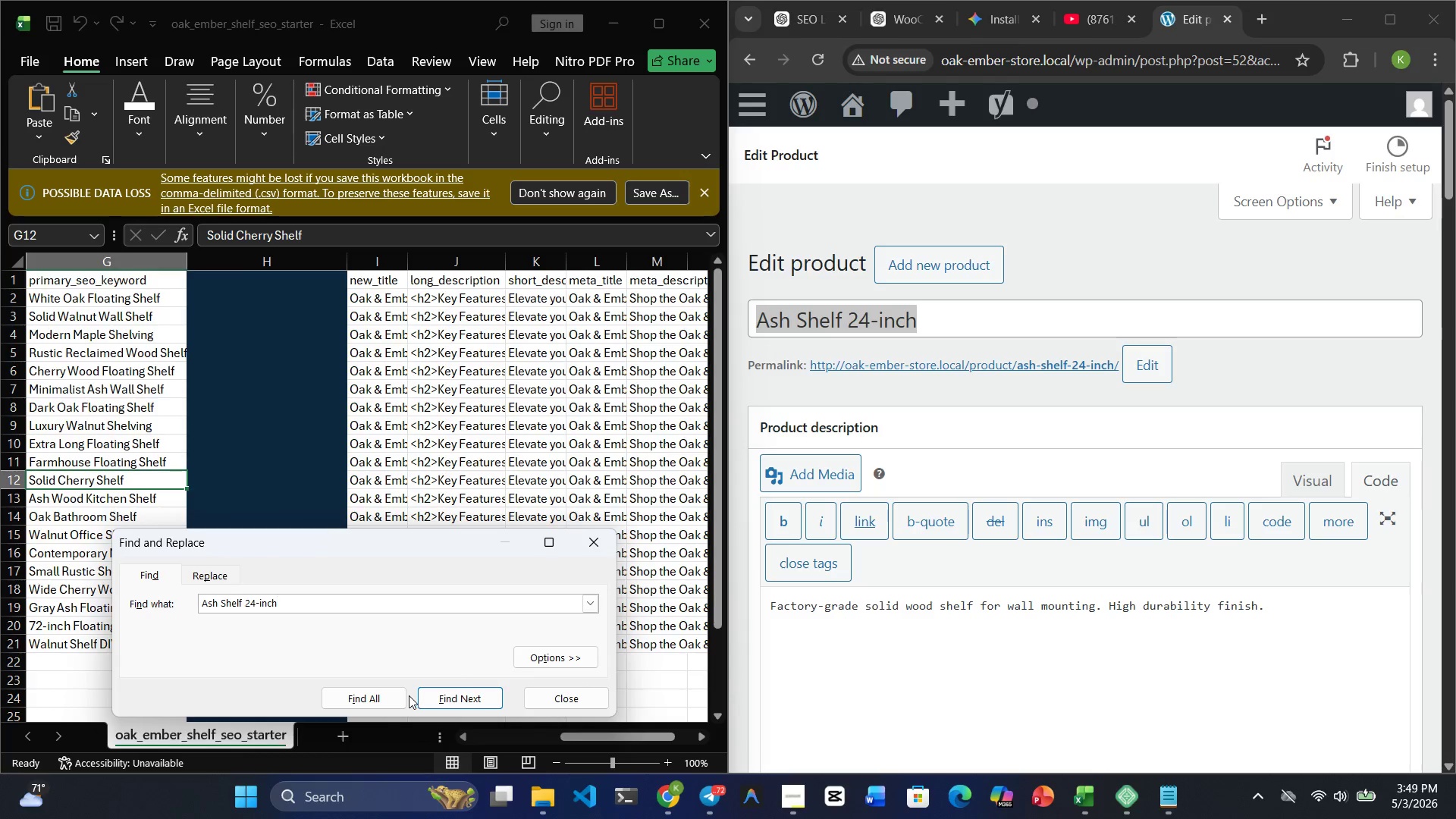 
key(Enter)
 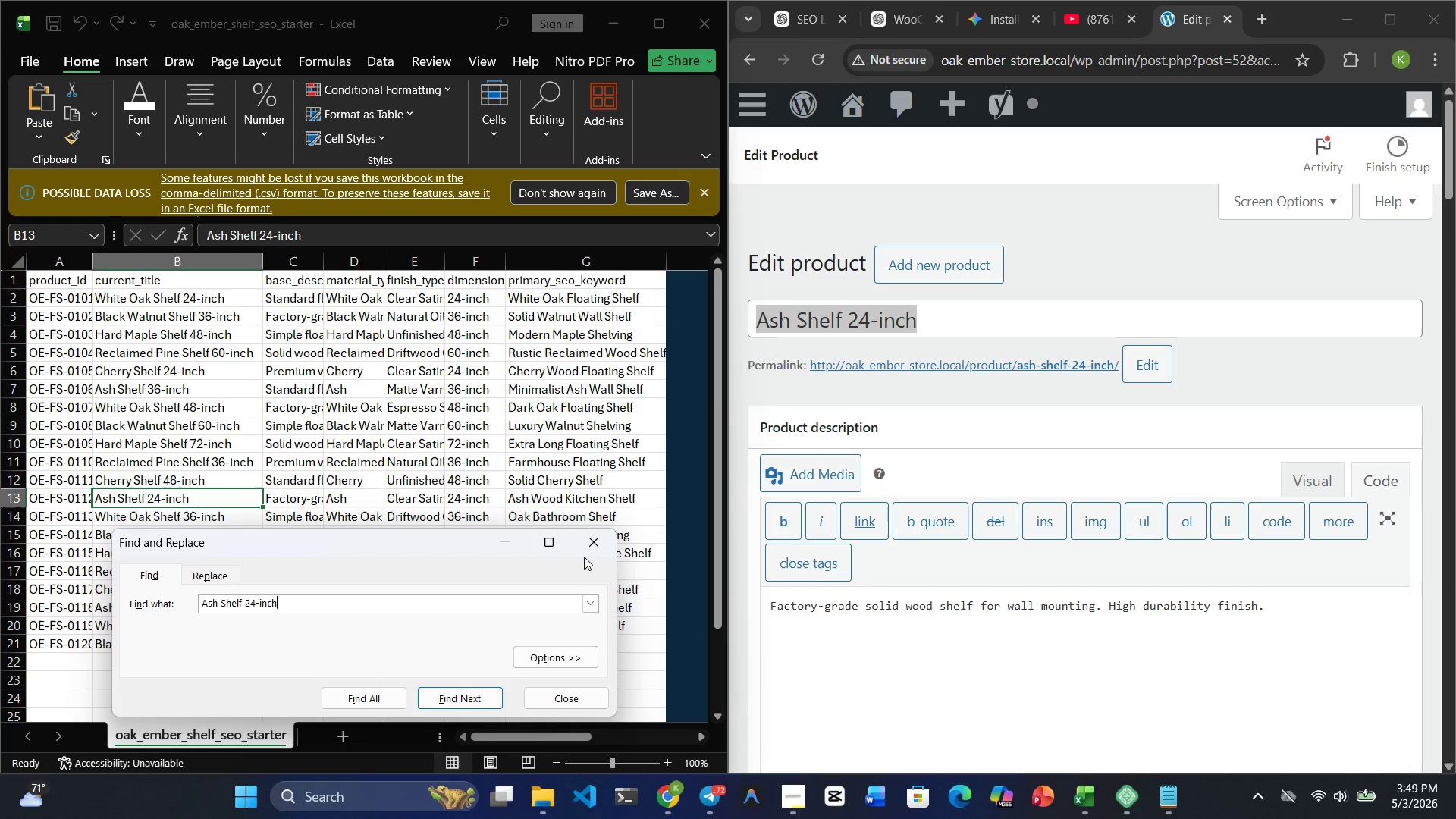 
left_click([592, 539])
 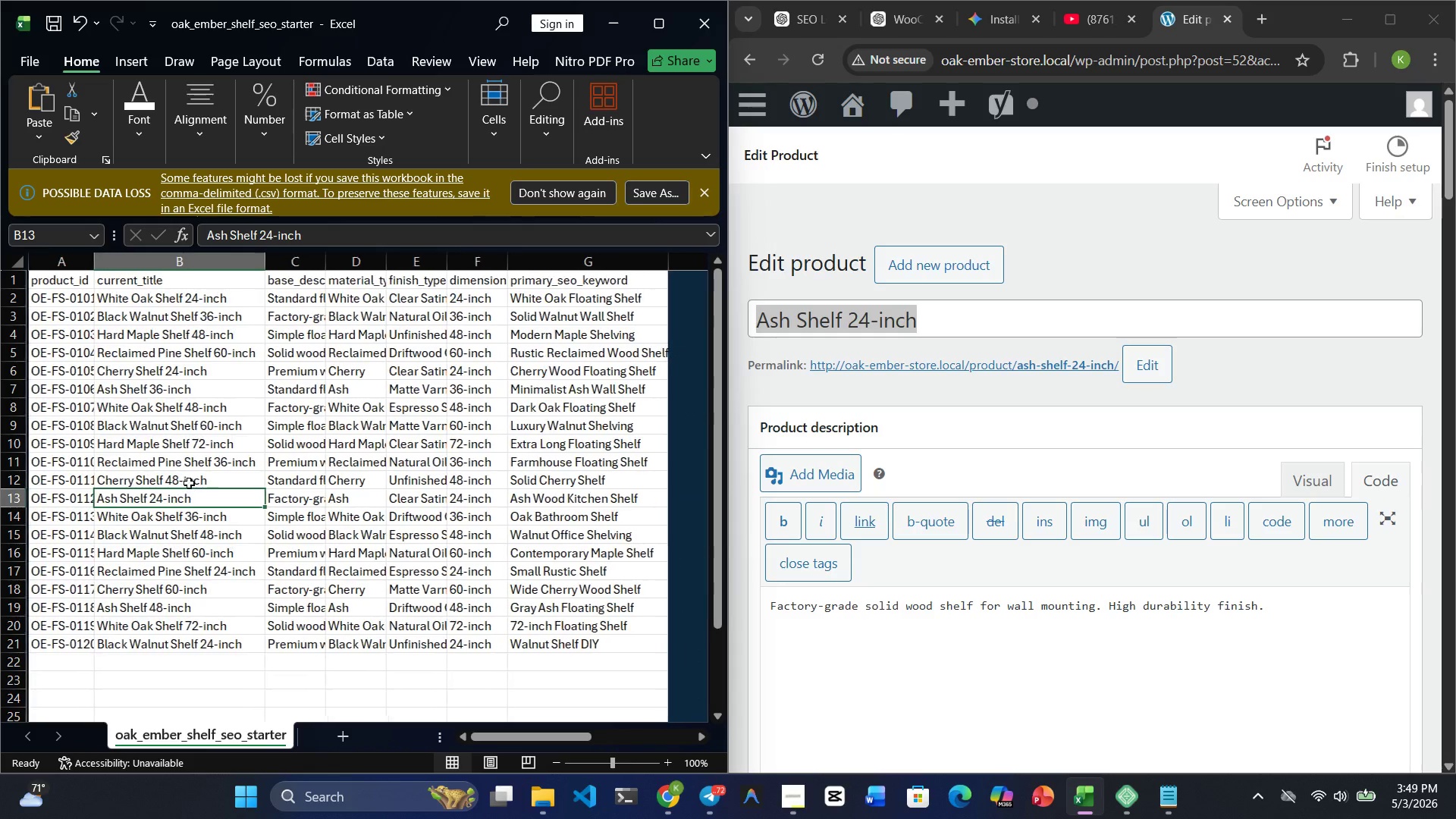 
left_click([174, 496])
 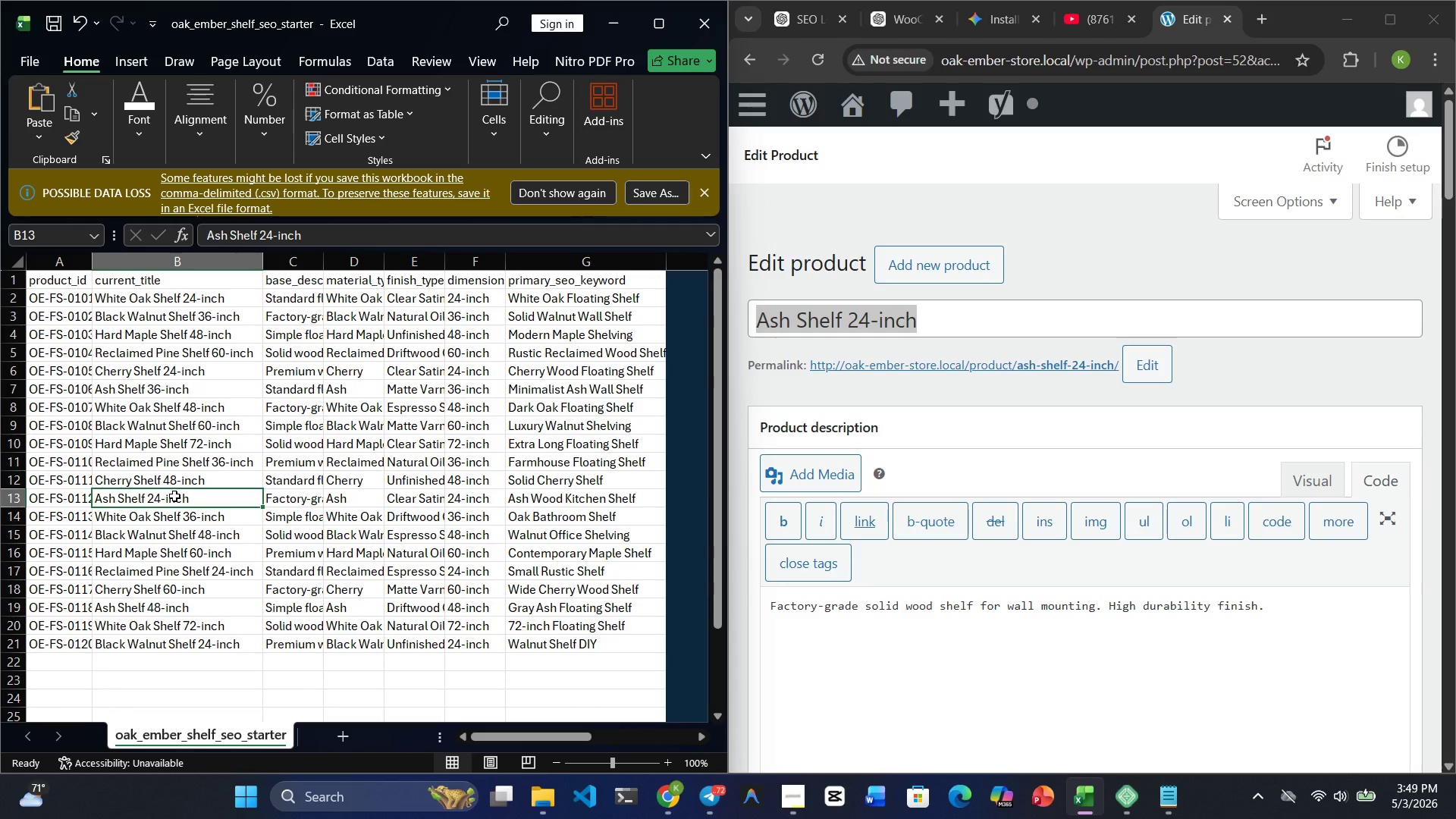 
key(ArrowRight)
 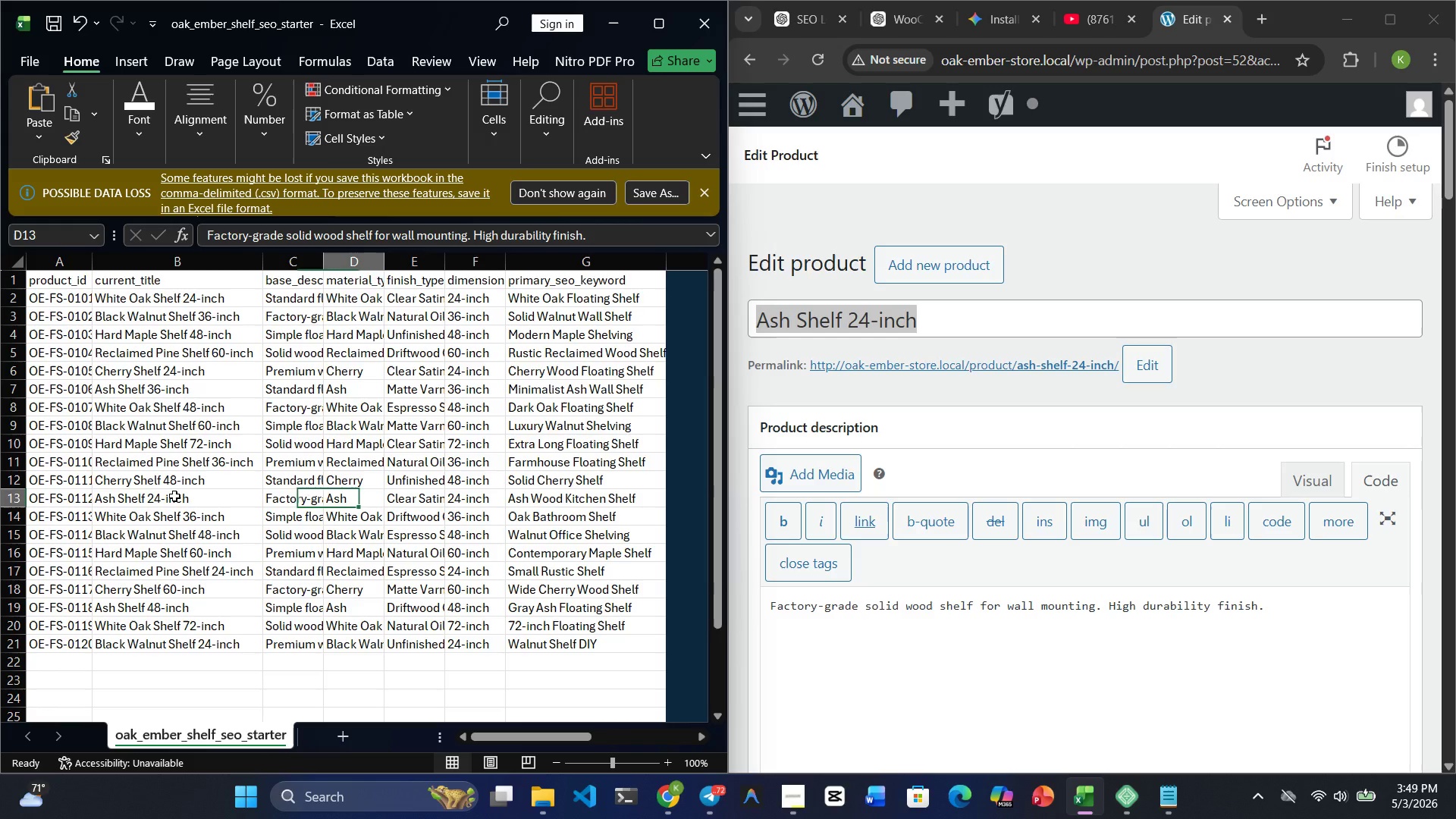 
key(ArrowRight)
 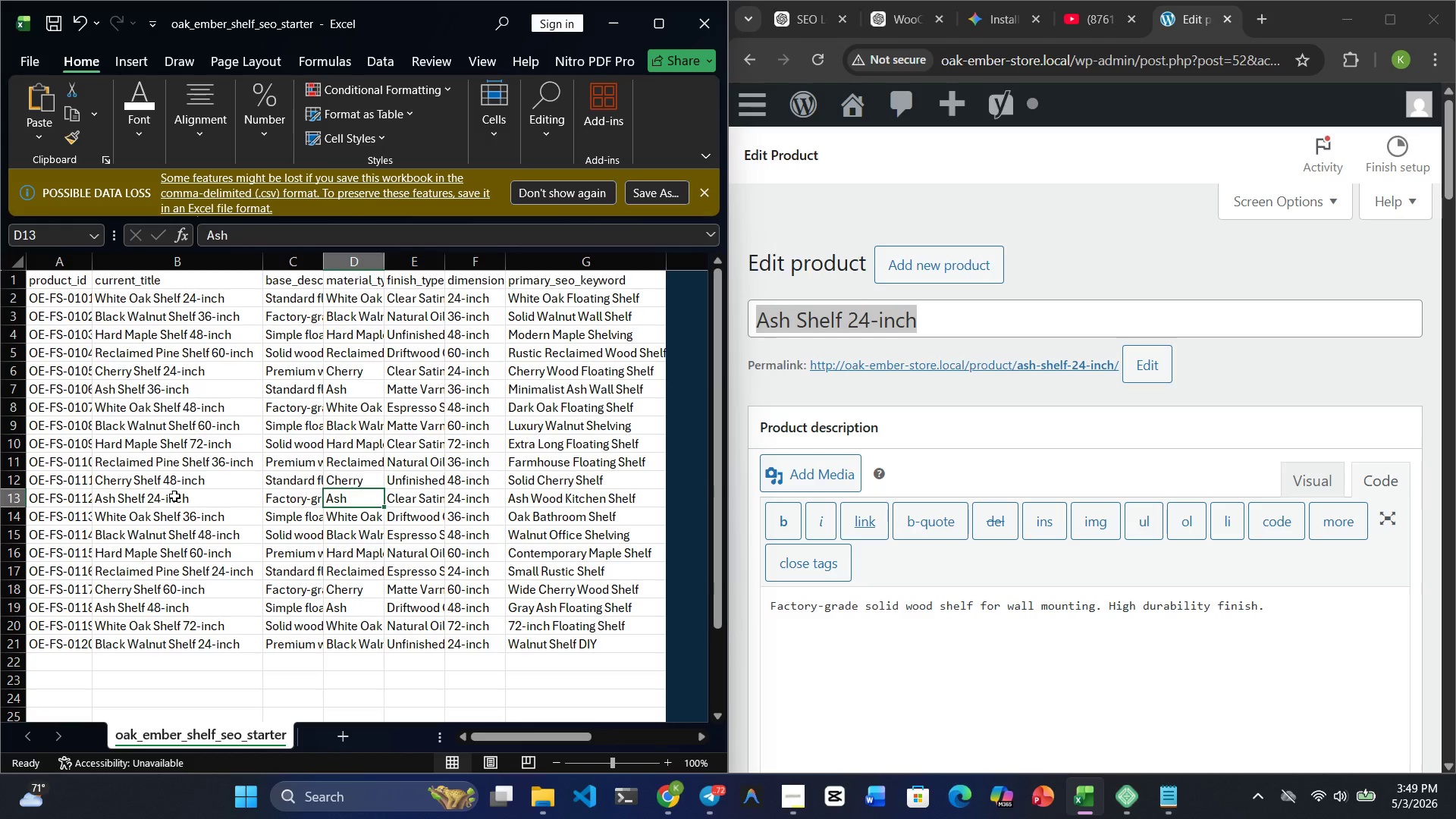 
key(ArrowRight)
 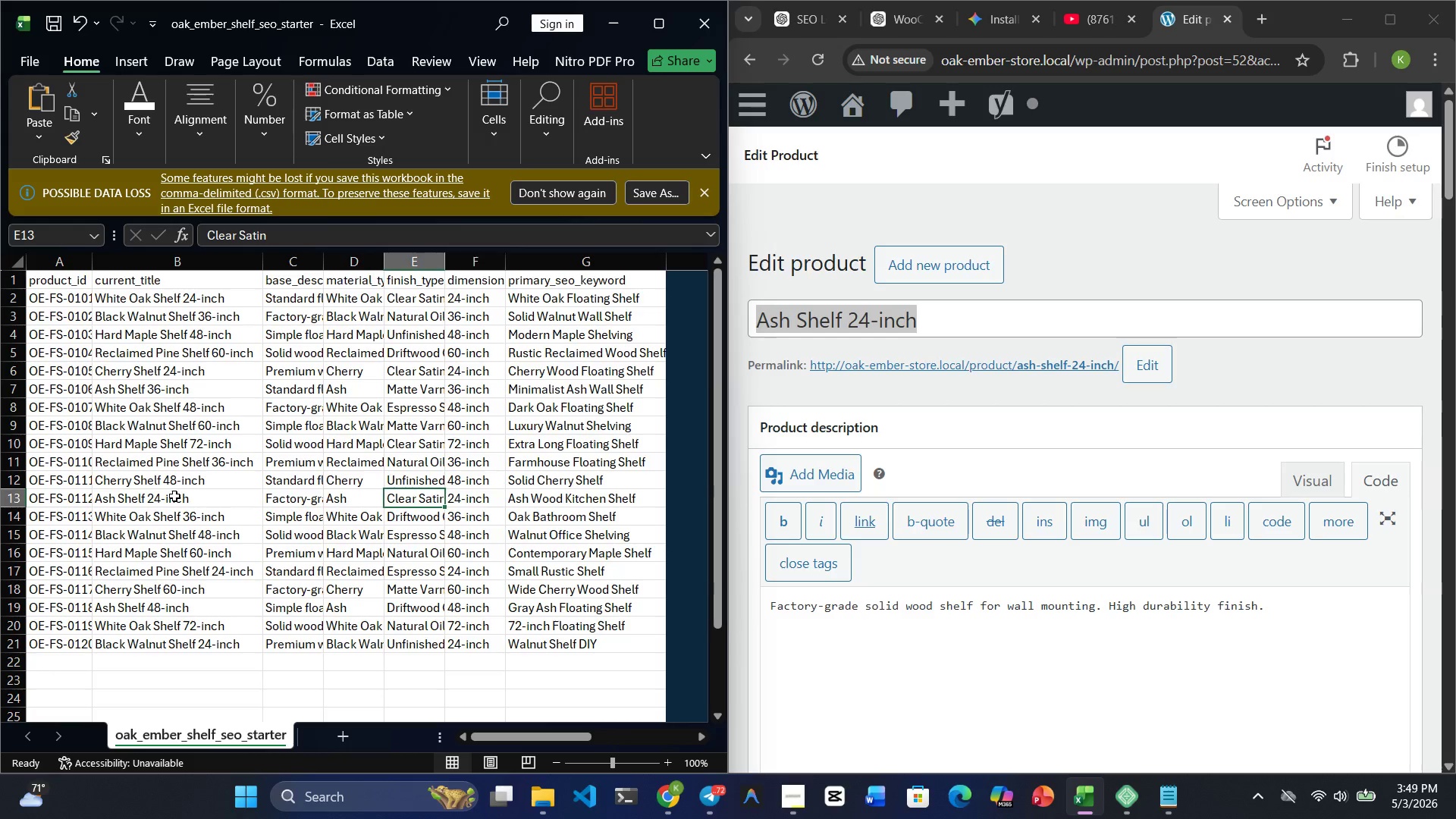 
key(ArrowRight)
 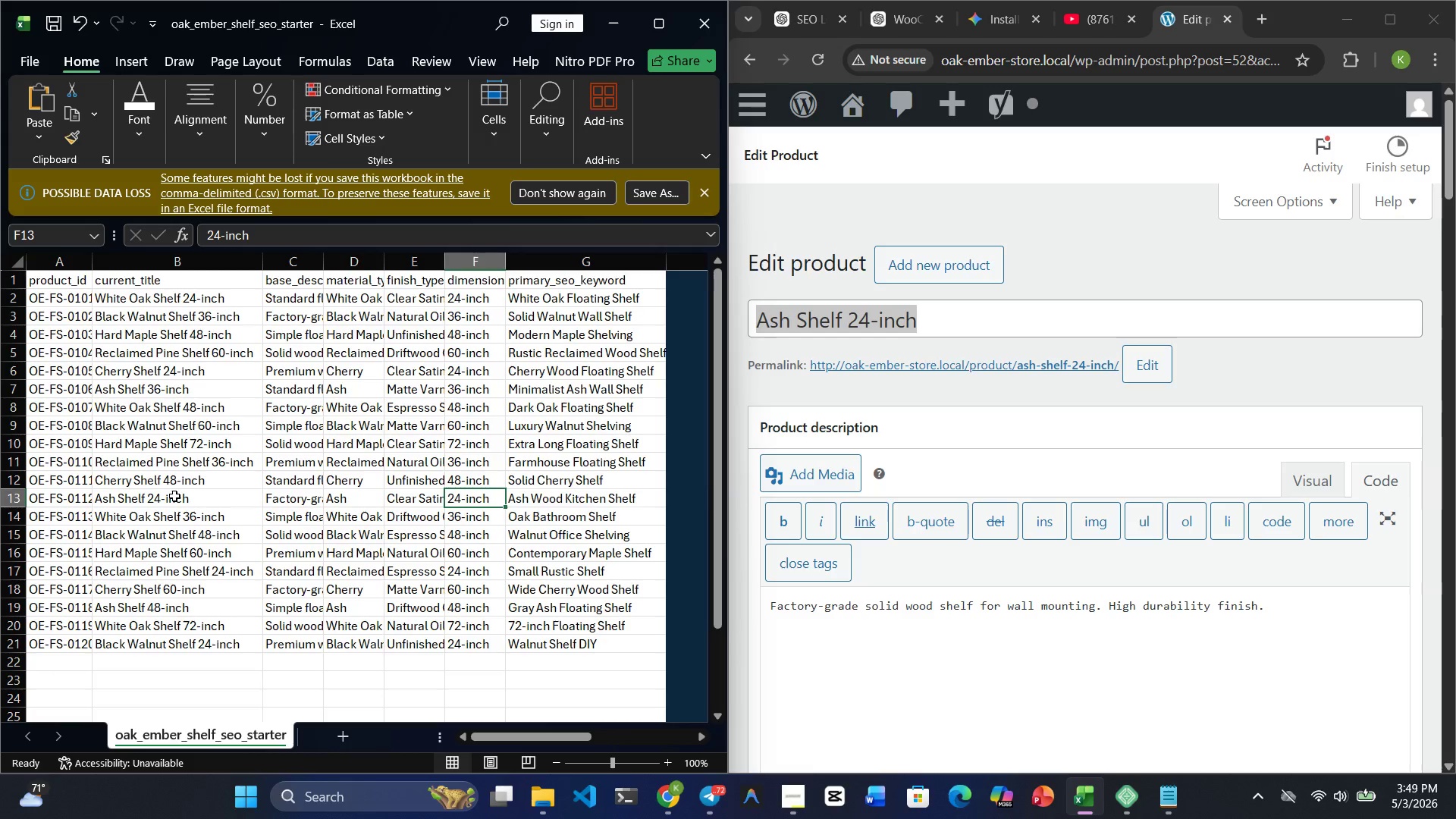 
key(ArrowRight)
 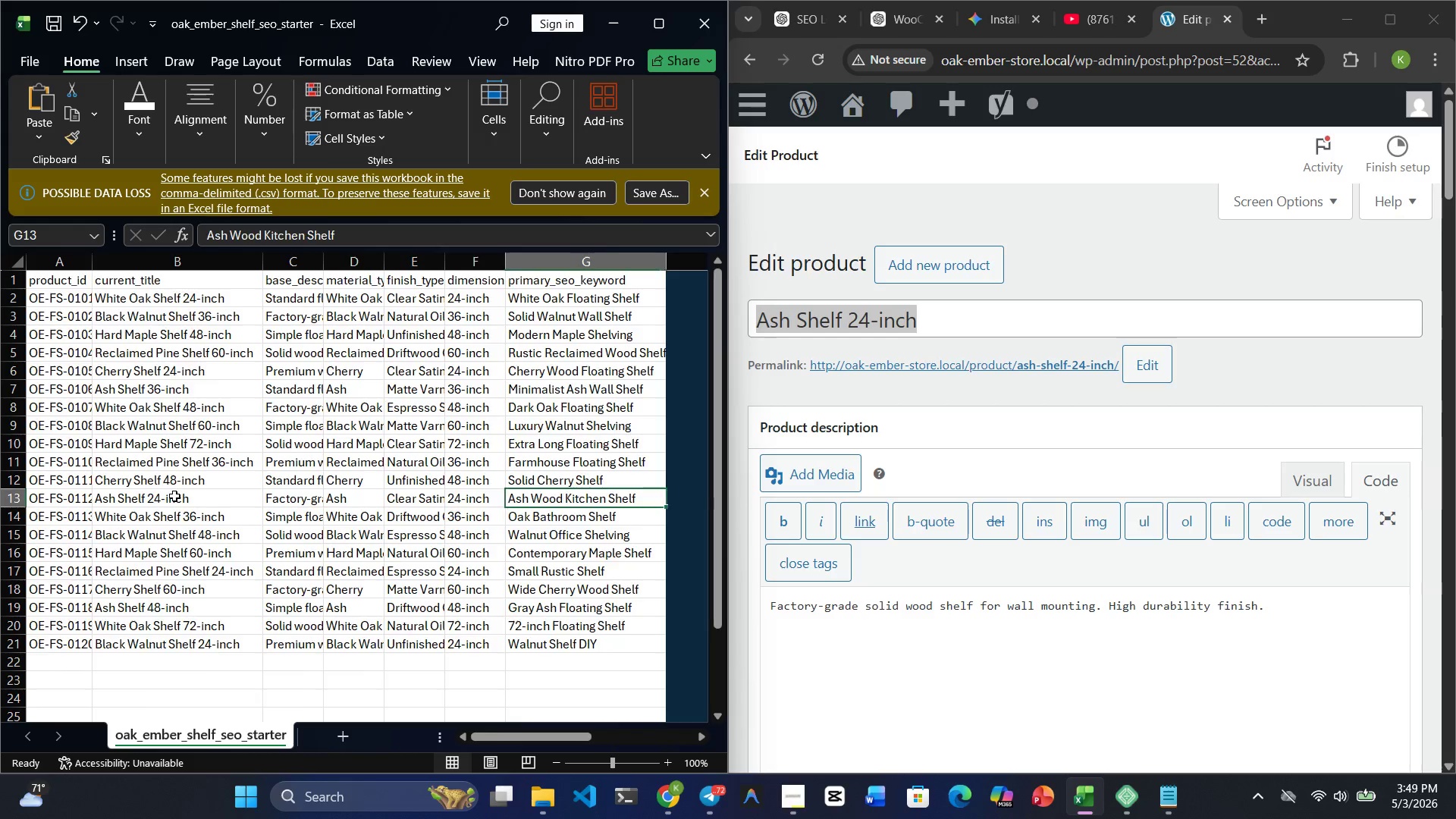 
key(ArrowRight)
 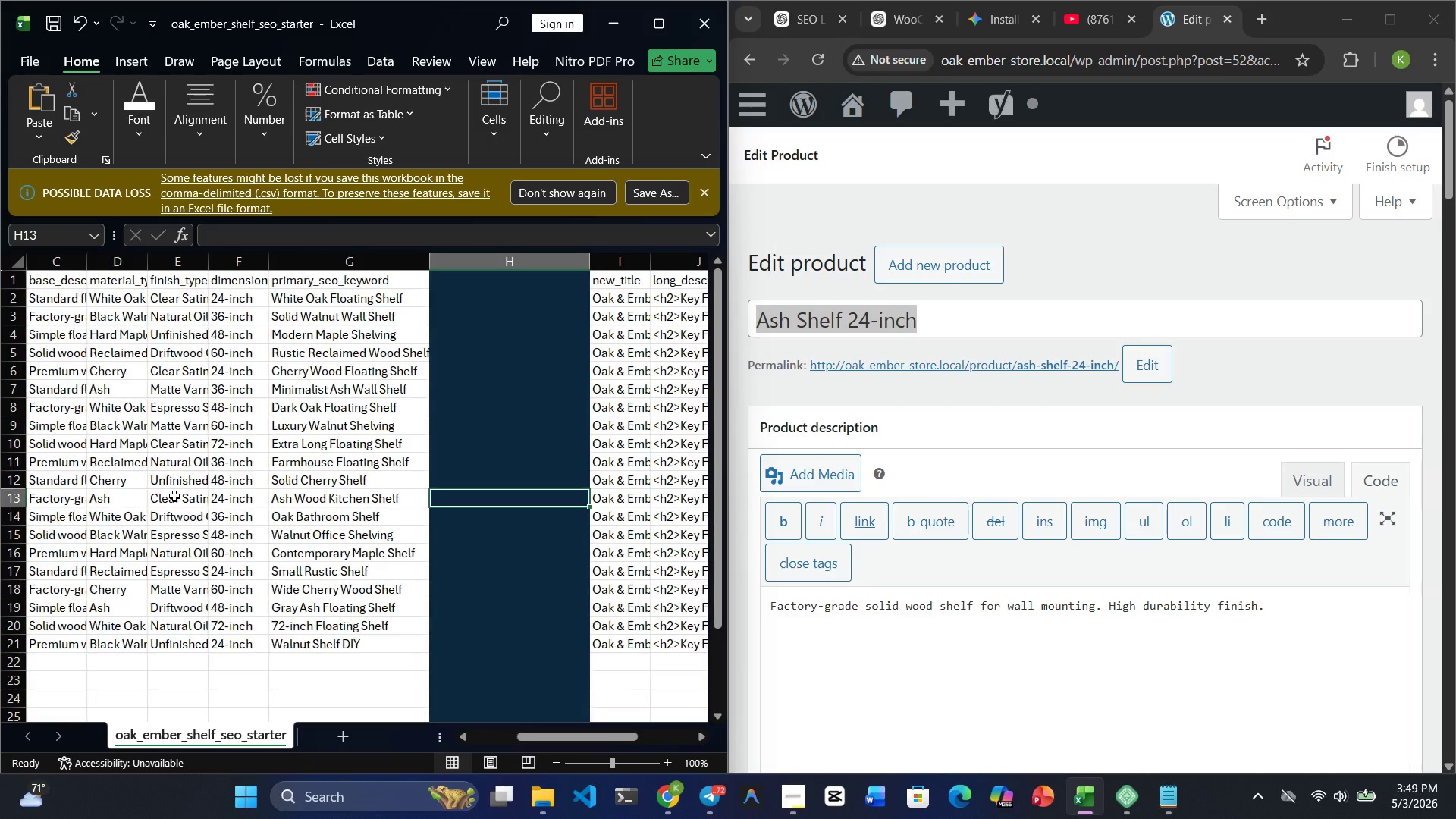 
key(ArrowRight)
 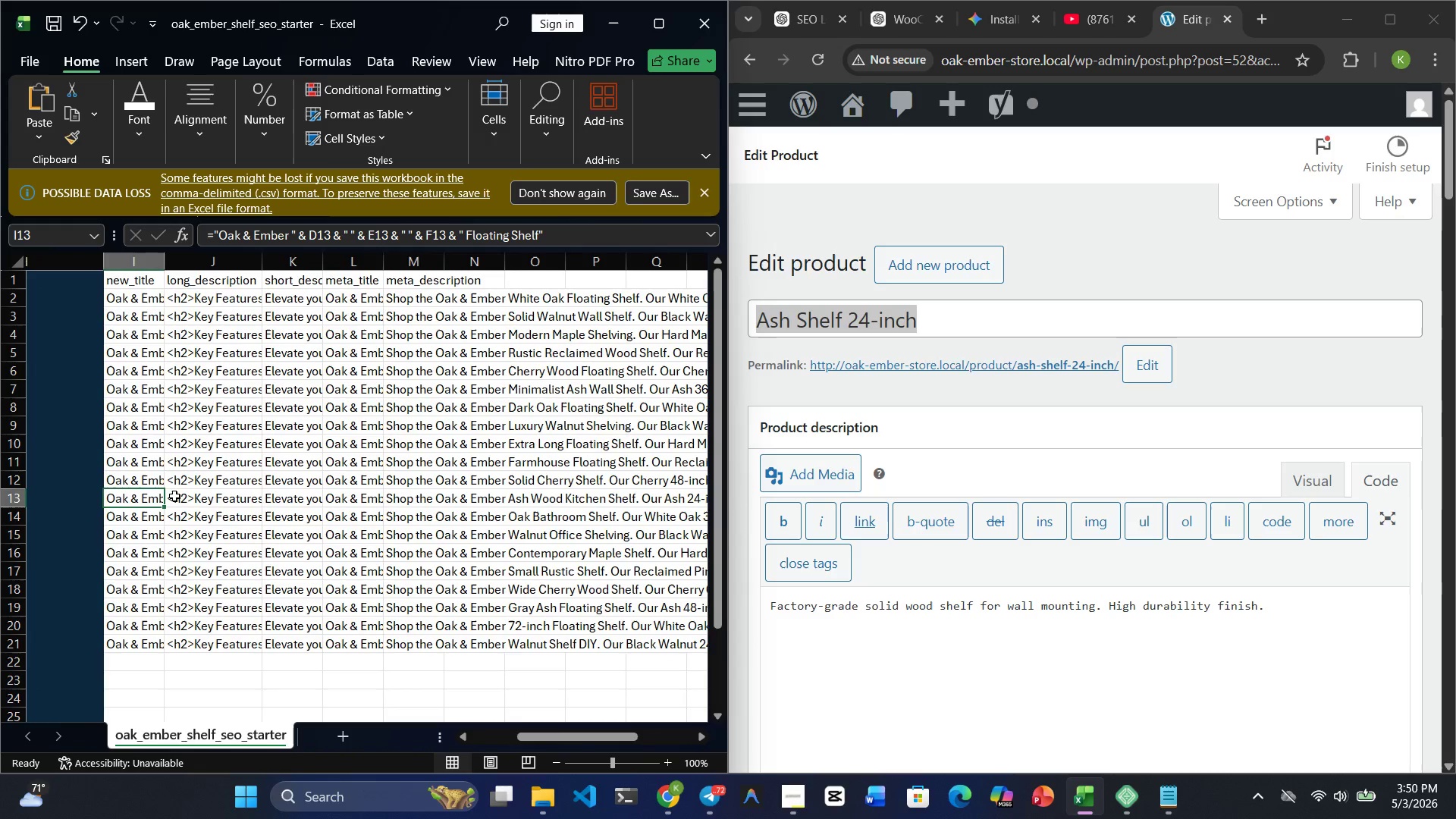 
key(Control+C)
 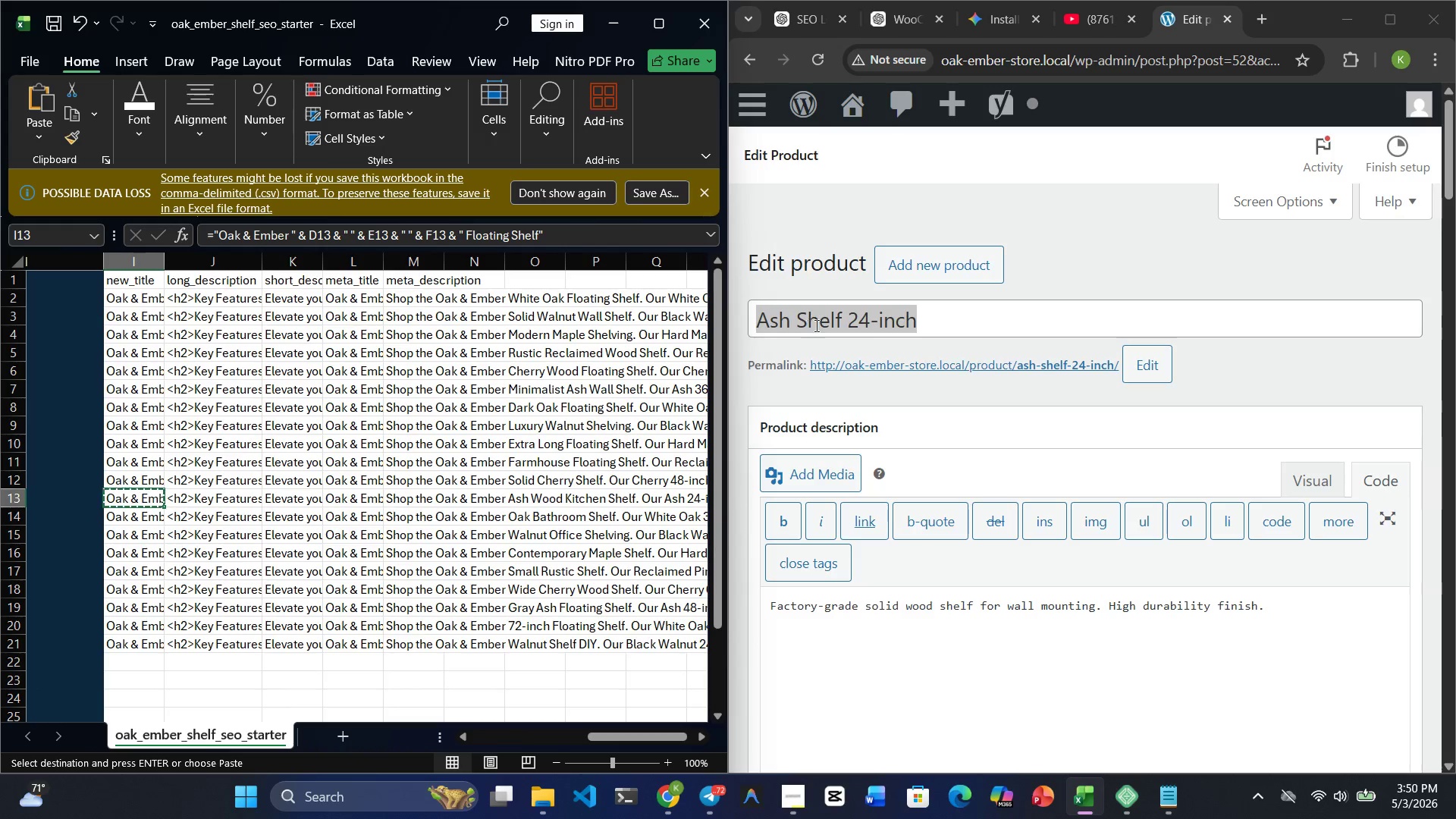 
double_click([816, 325])
 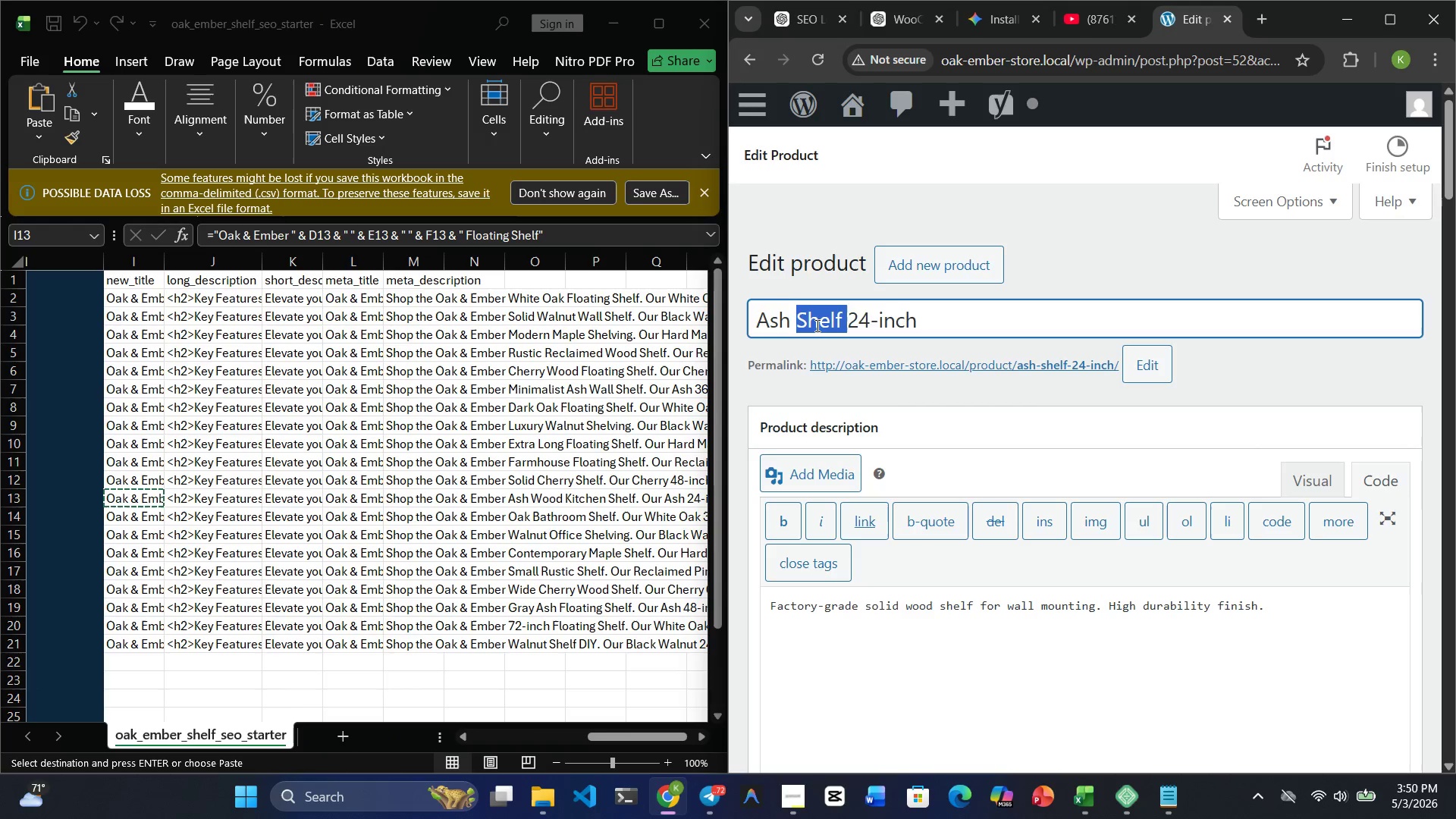 
triple_click([816, 325])
 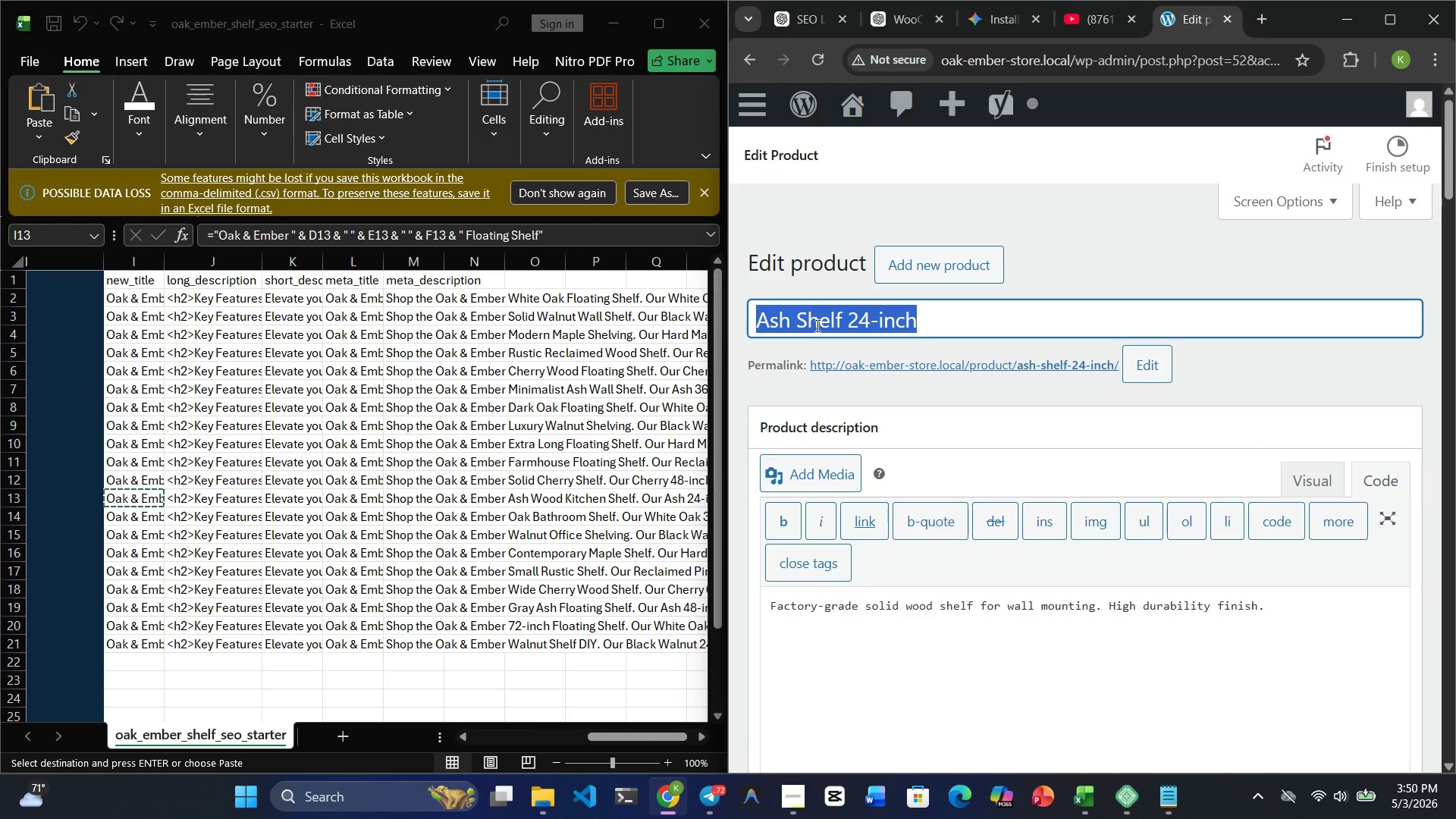 
key(Backspace)
 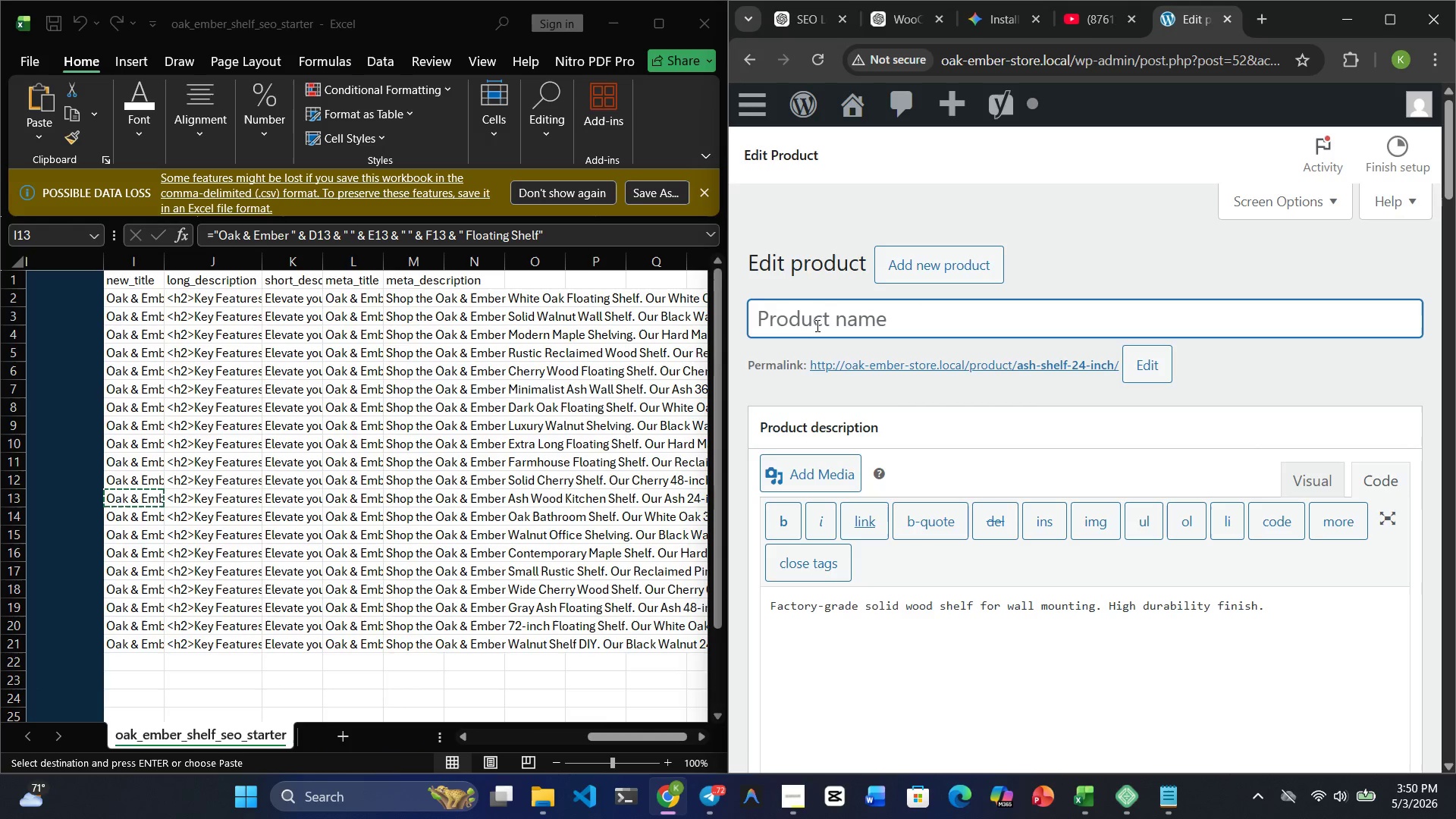 
key(Control+V)
 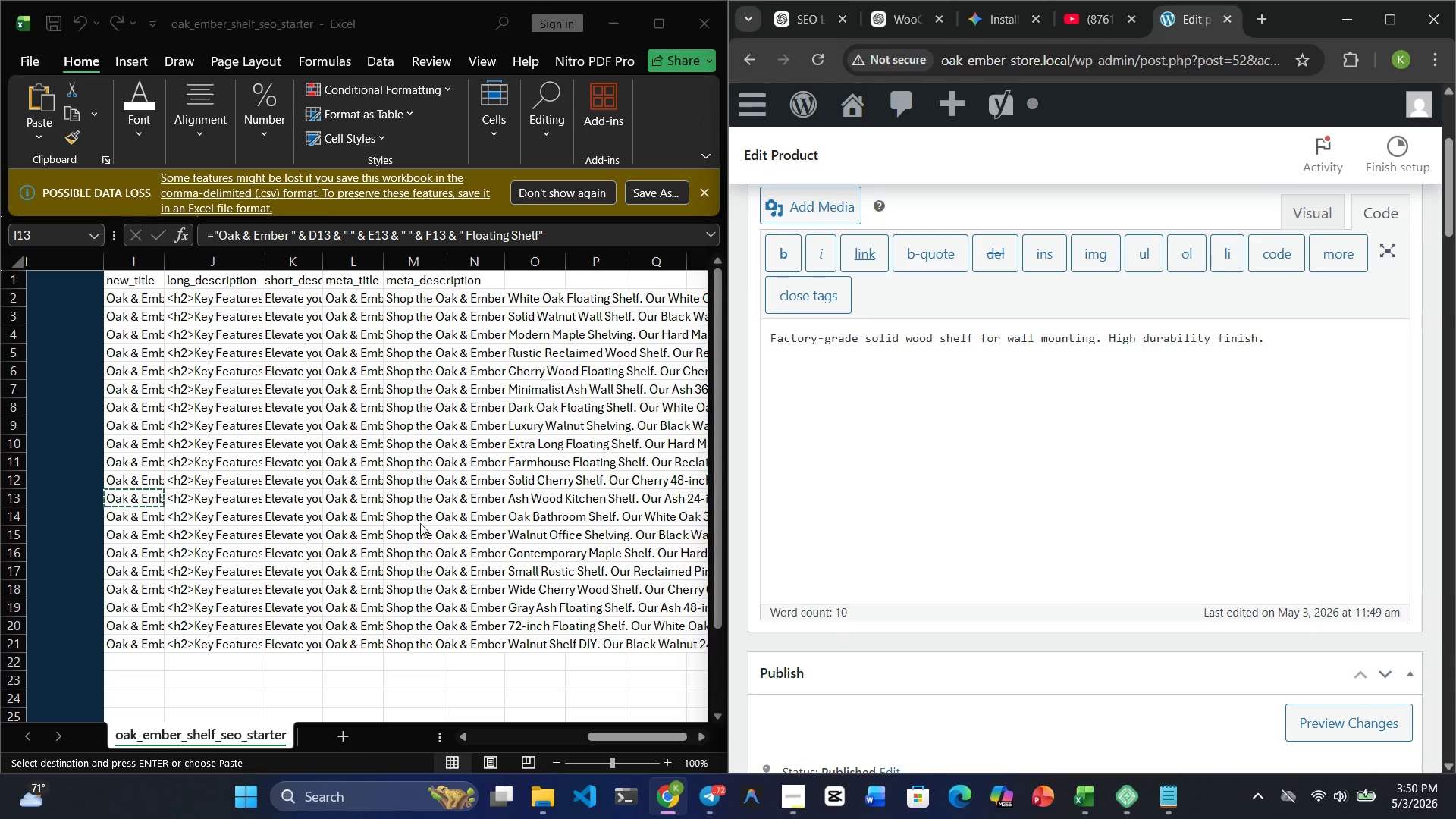 
left_click([204, 488])
 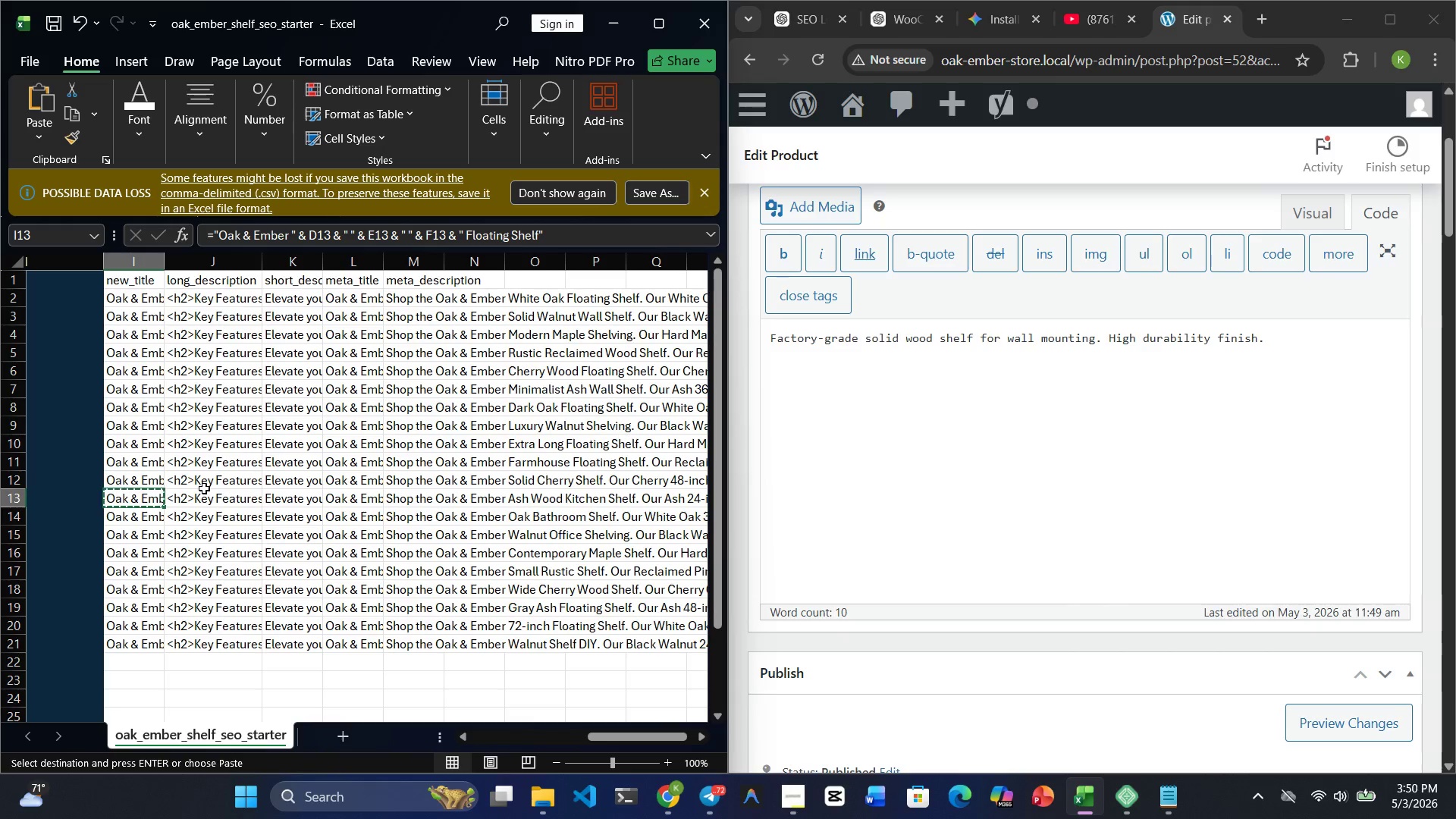 
key(ArrowRight)
 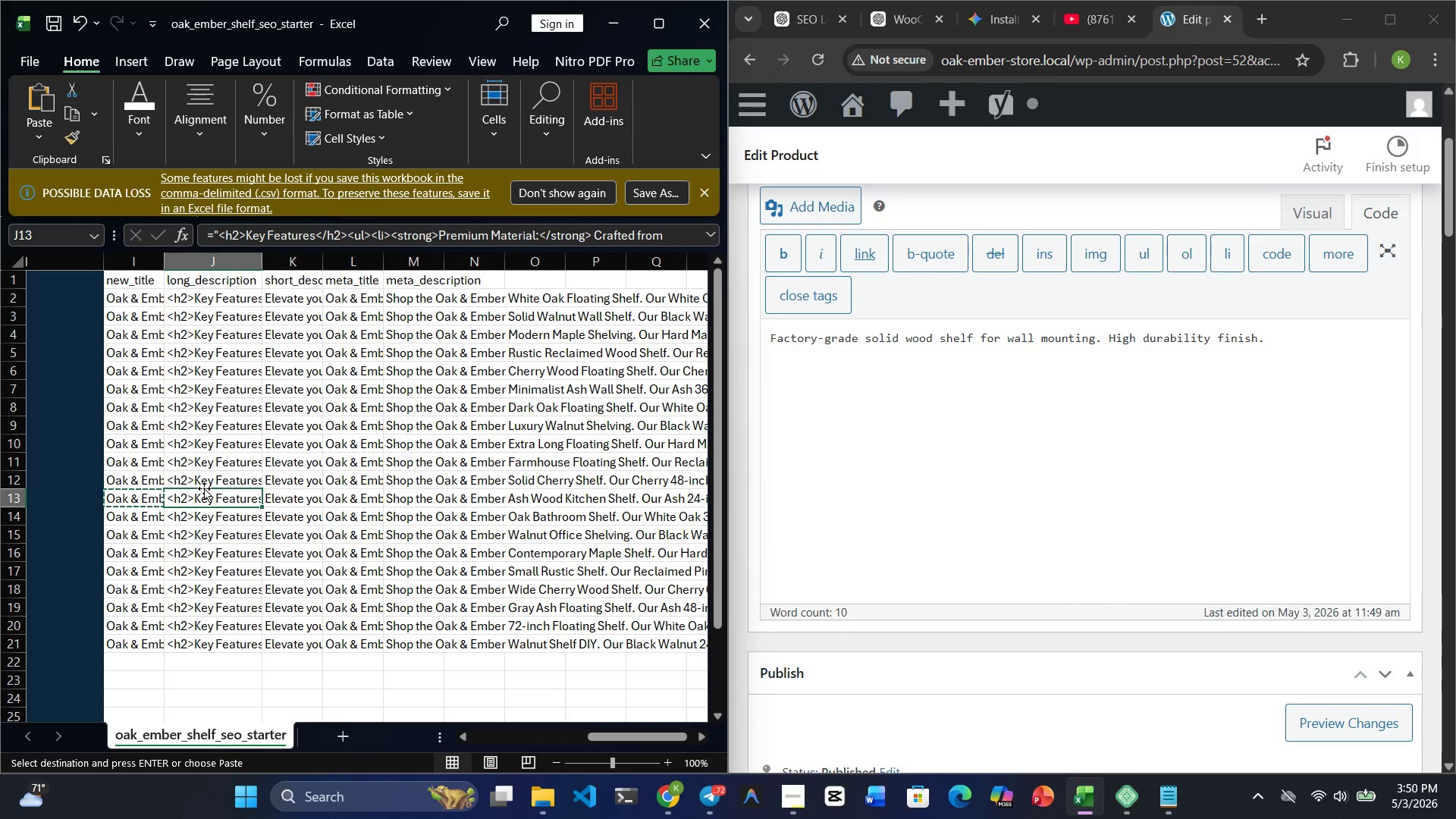 
key(Control+C)
 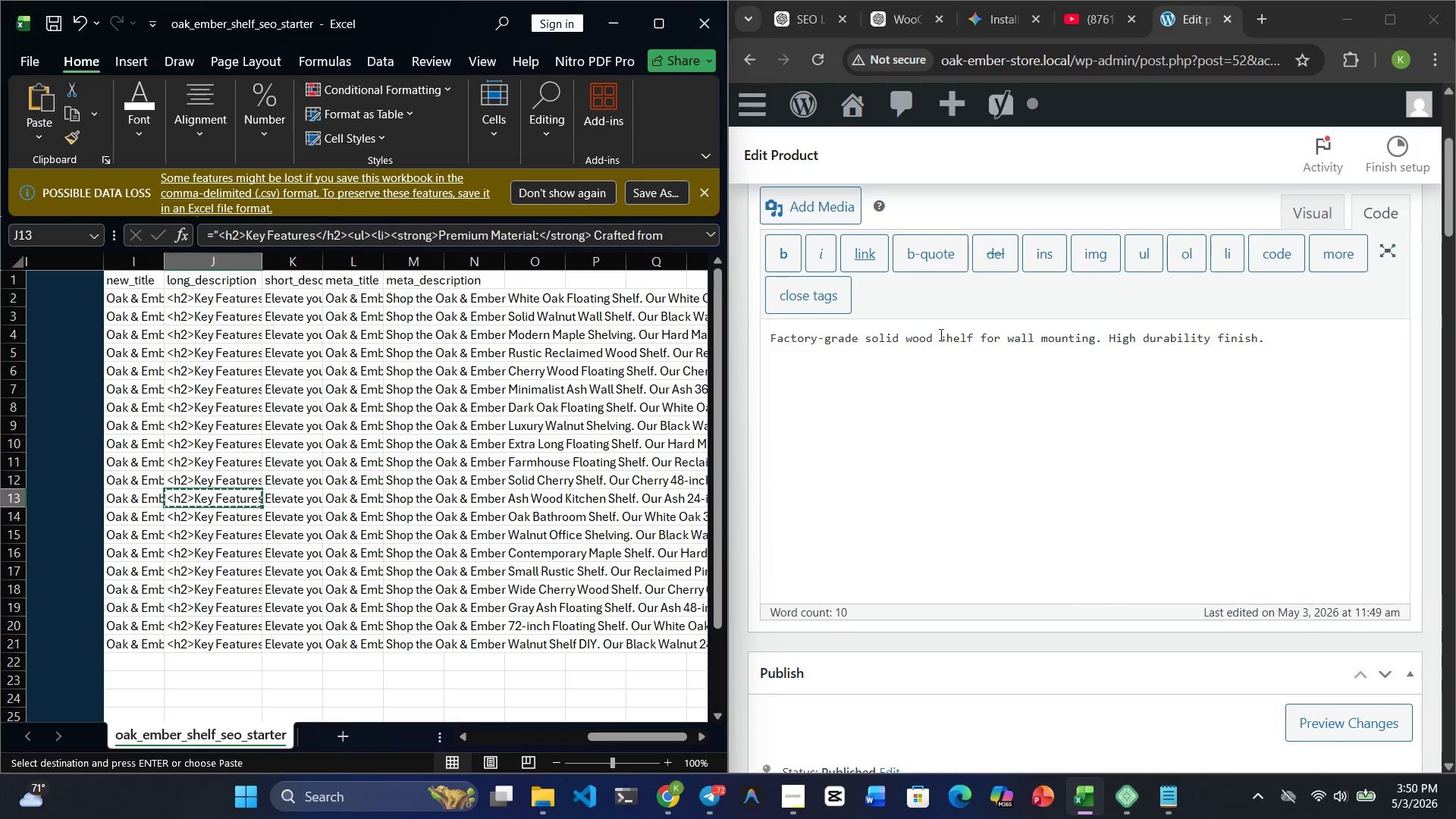 
double_click([943, 332])
 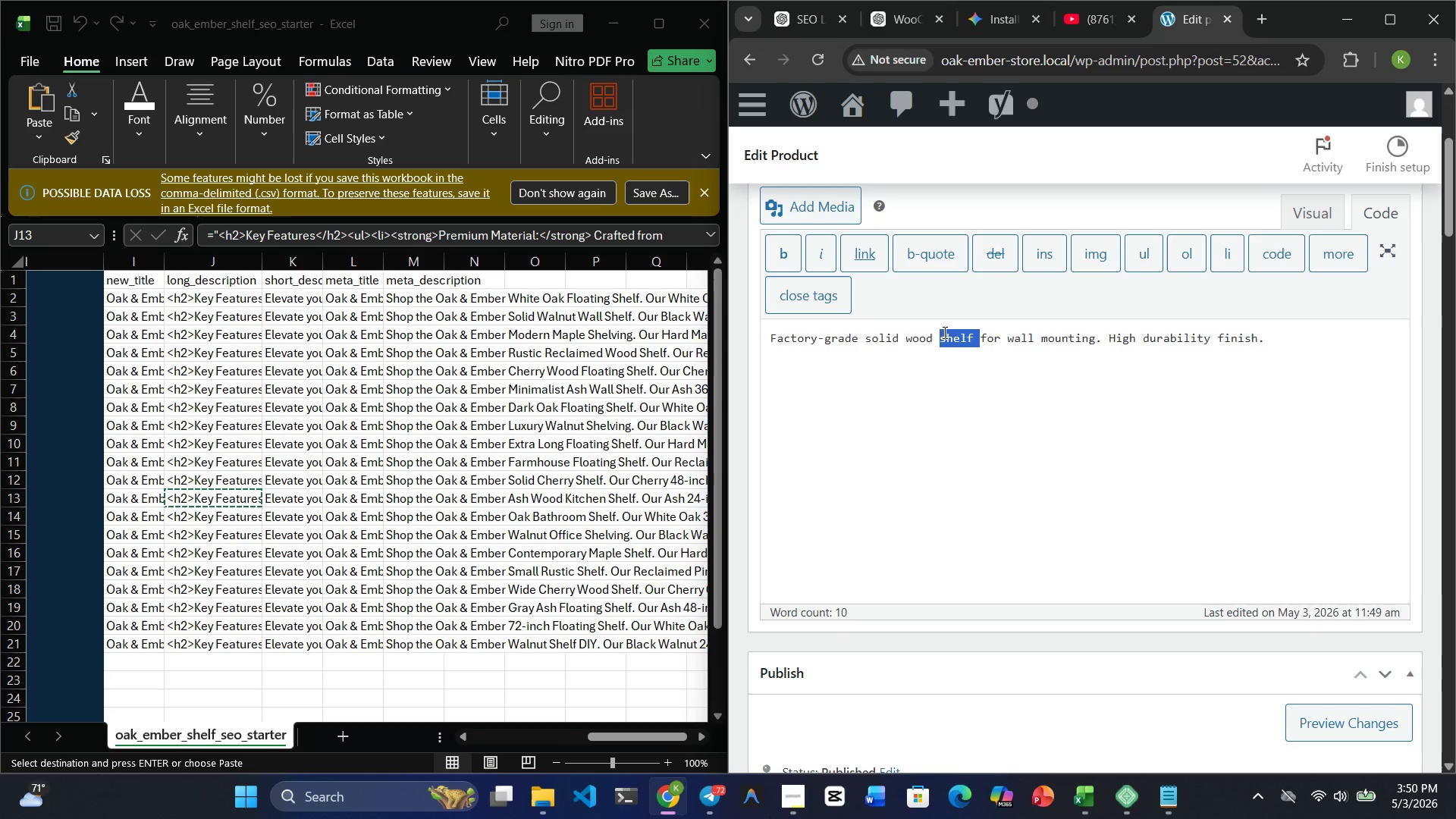 
triple_click([943, 332])
 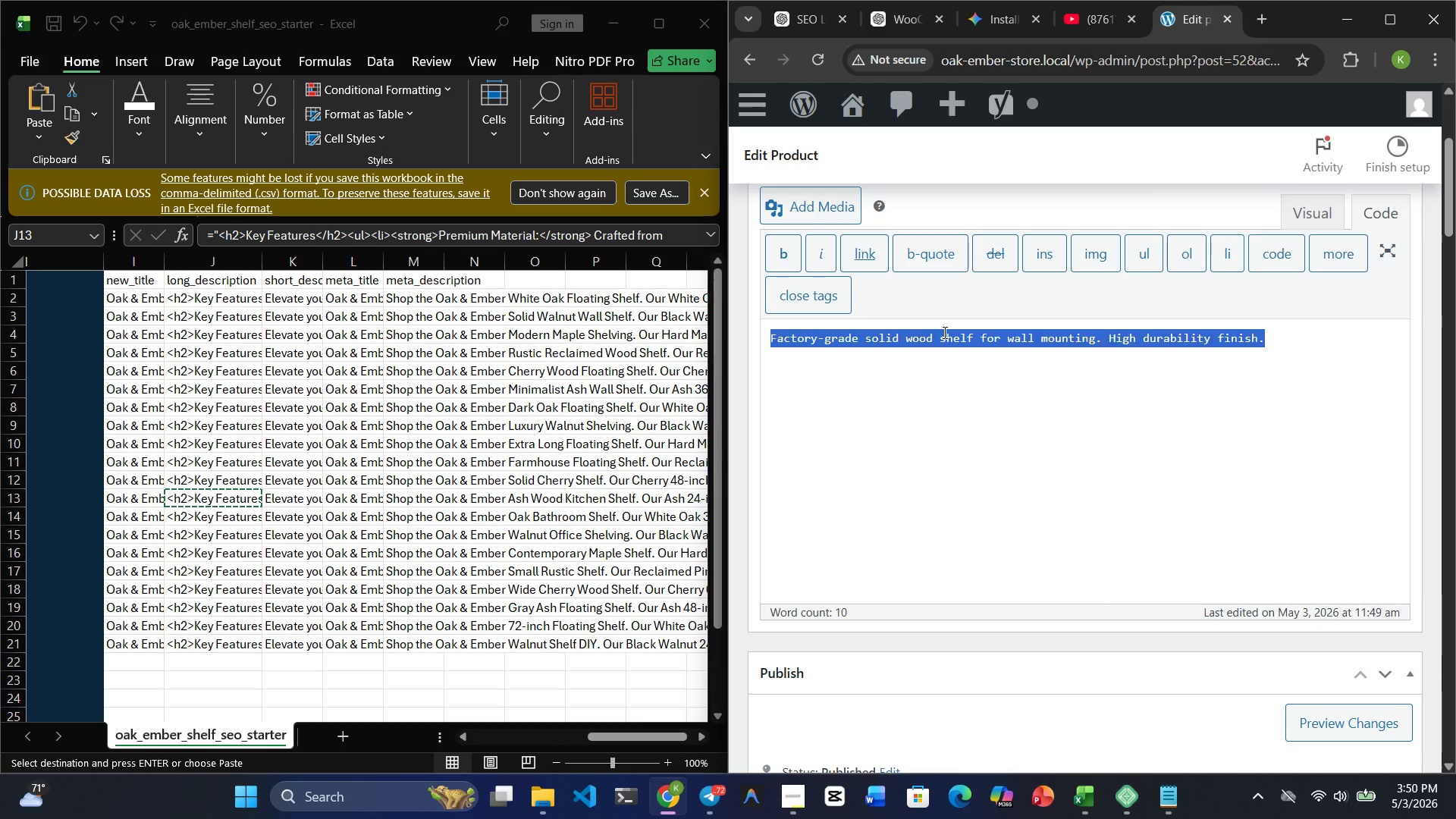 
key(Backspace)
 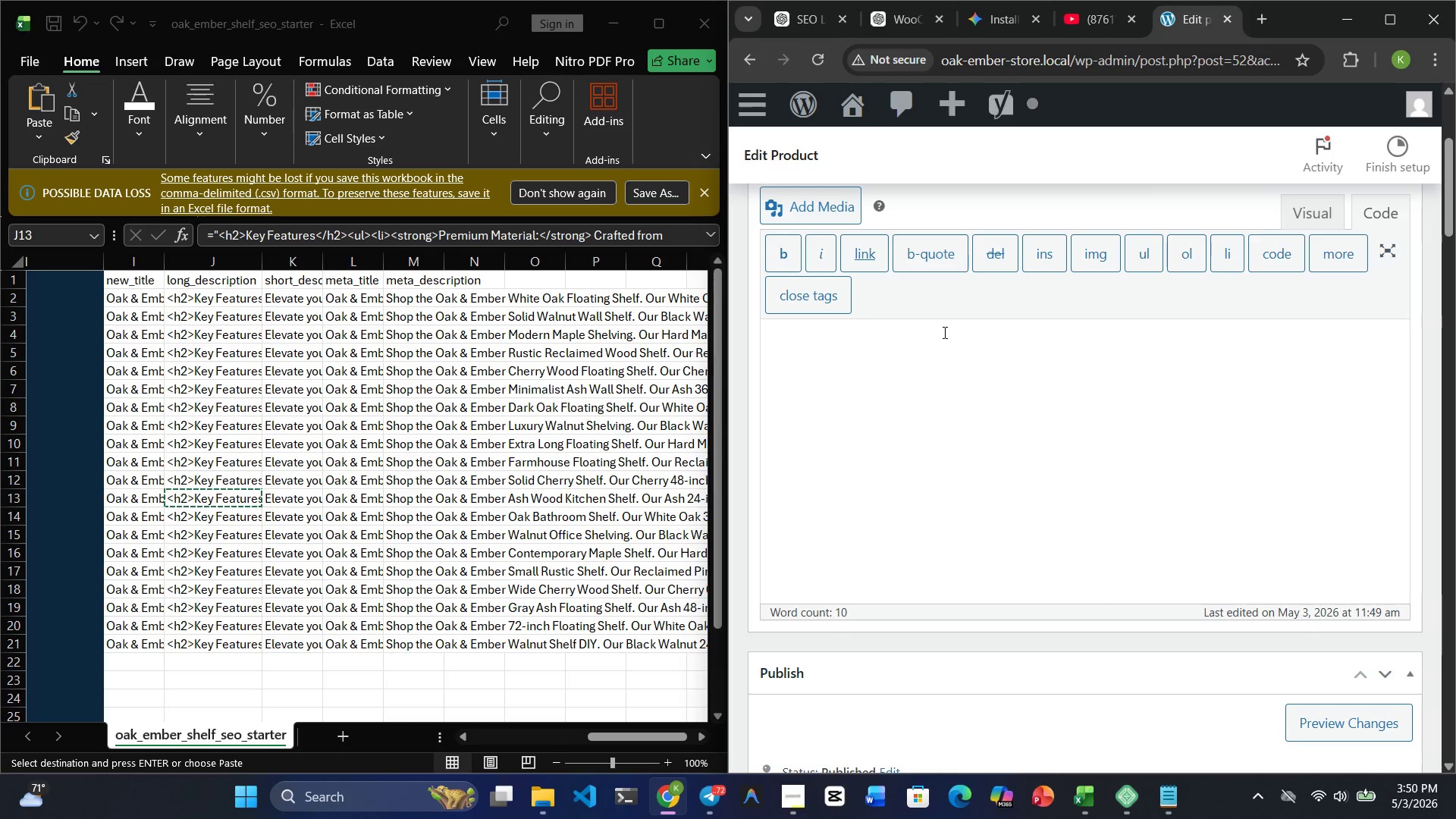 
key(Control+V)
 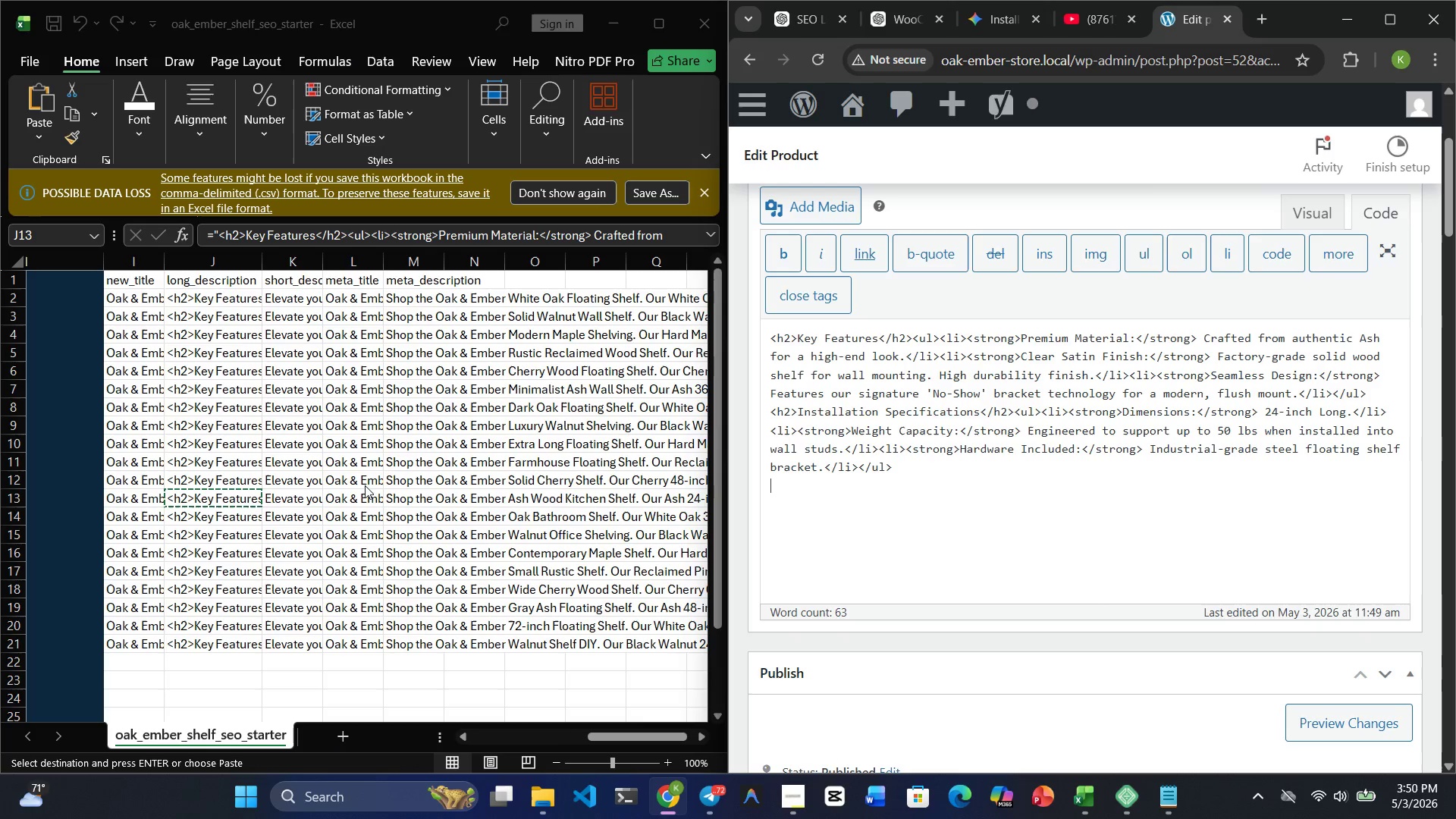 
left_click([310, 500])
 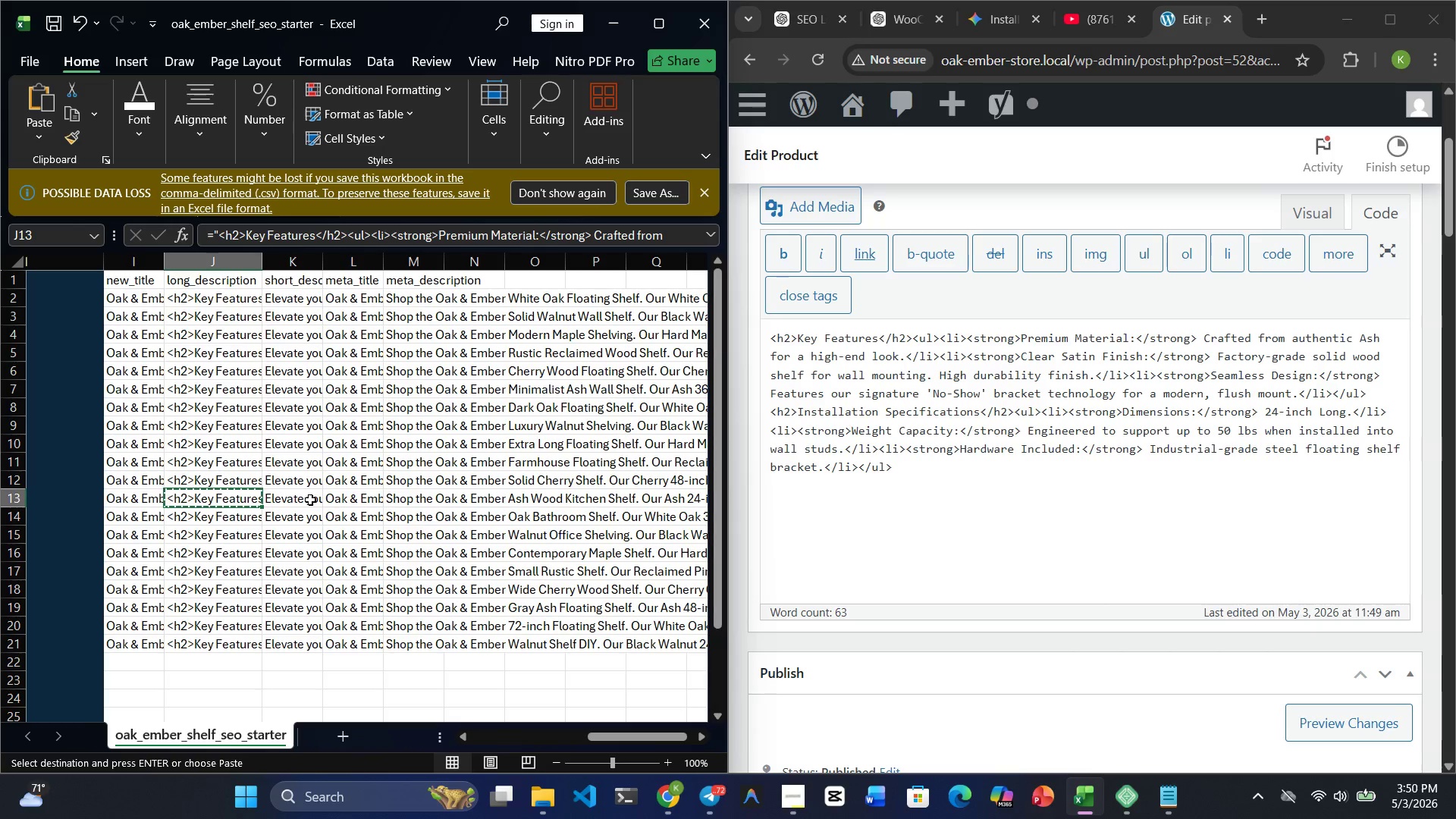 
key(ArrowRight)
 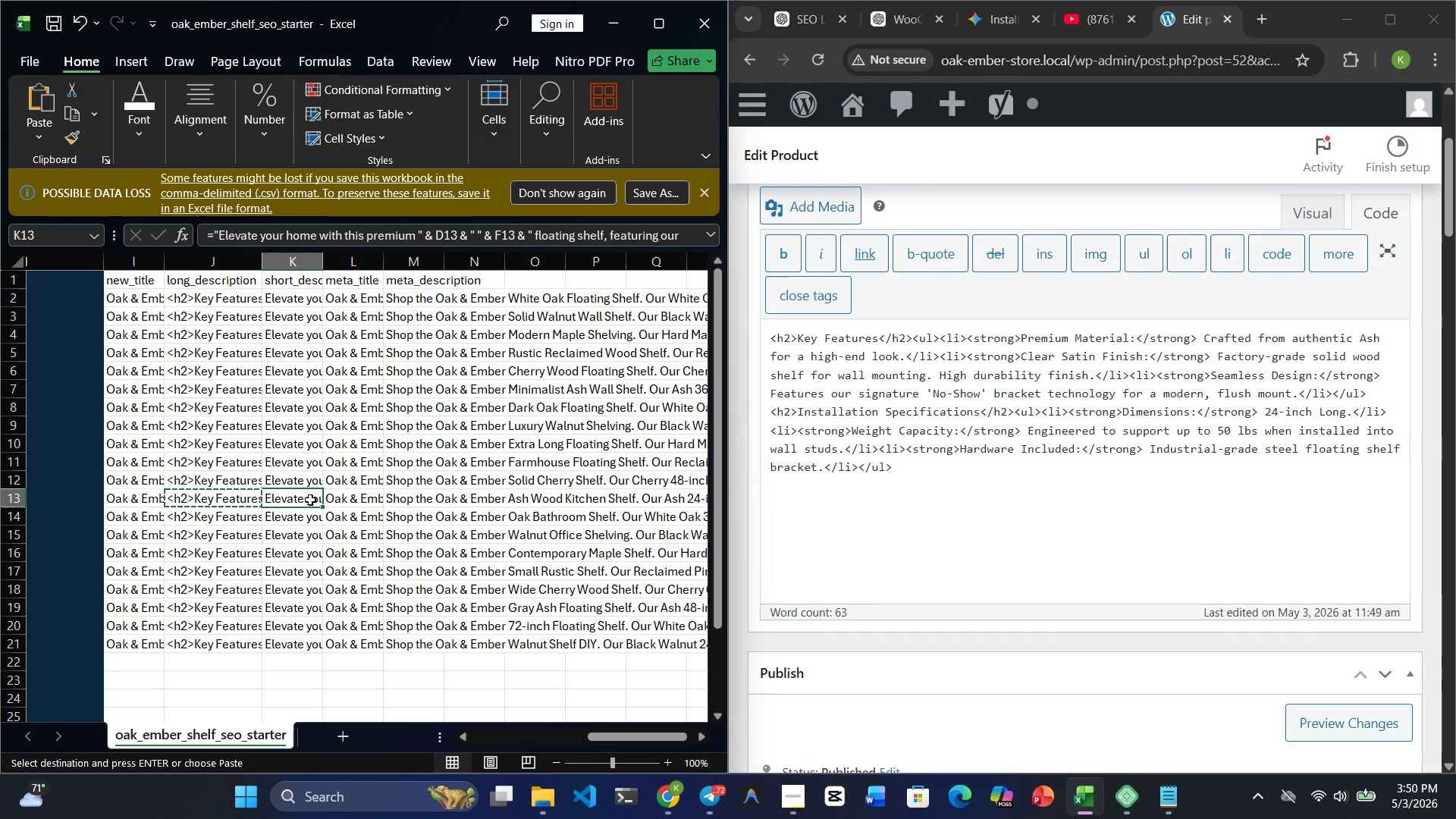 
key(Control+ControlRight)
 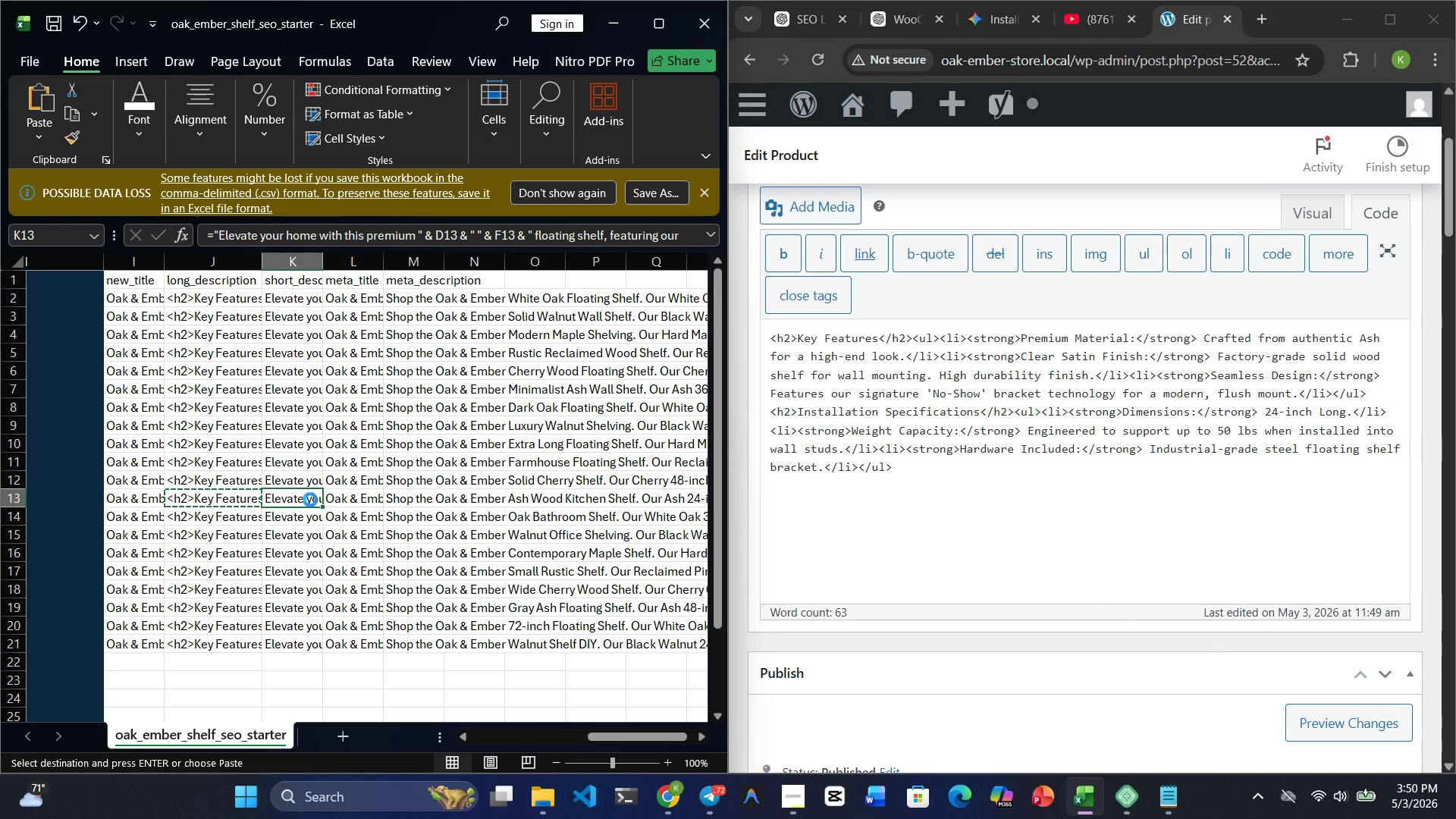 
key(Control+C)
 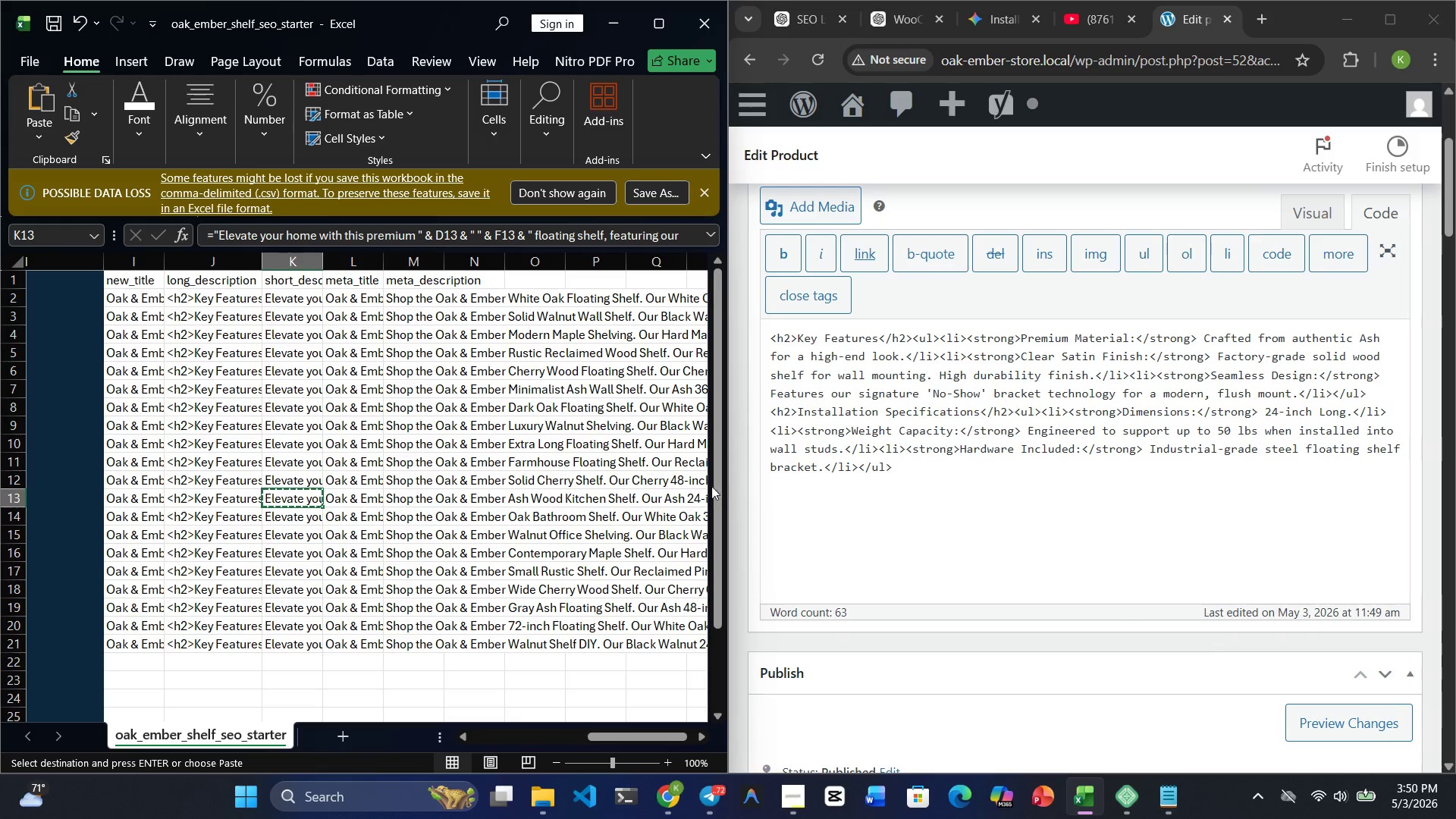 
mouse_move([873, 522])
 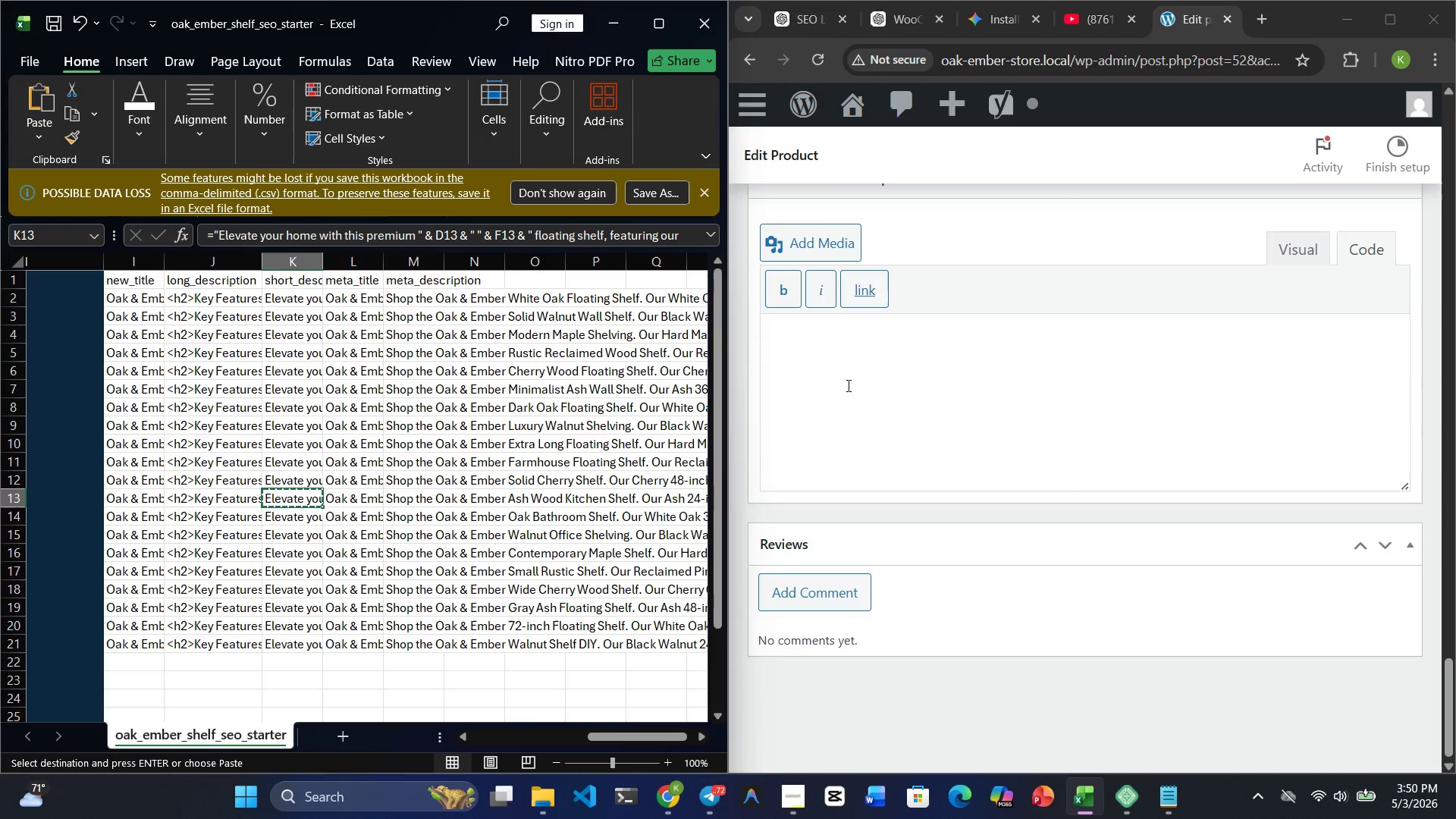 
left_click([847, 385])
 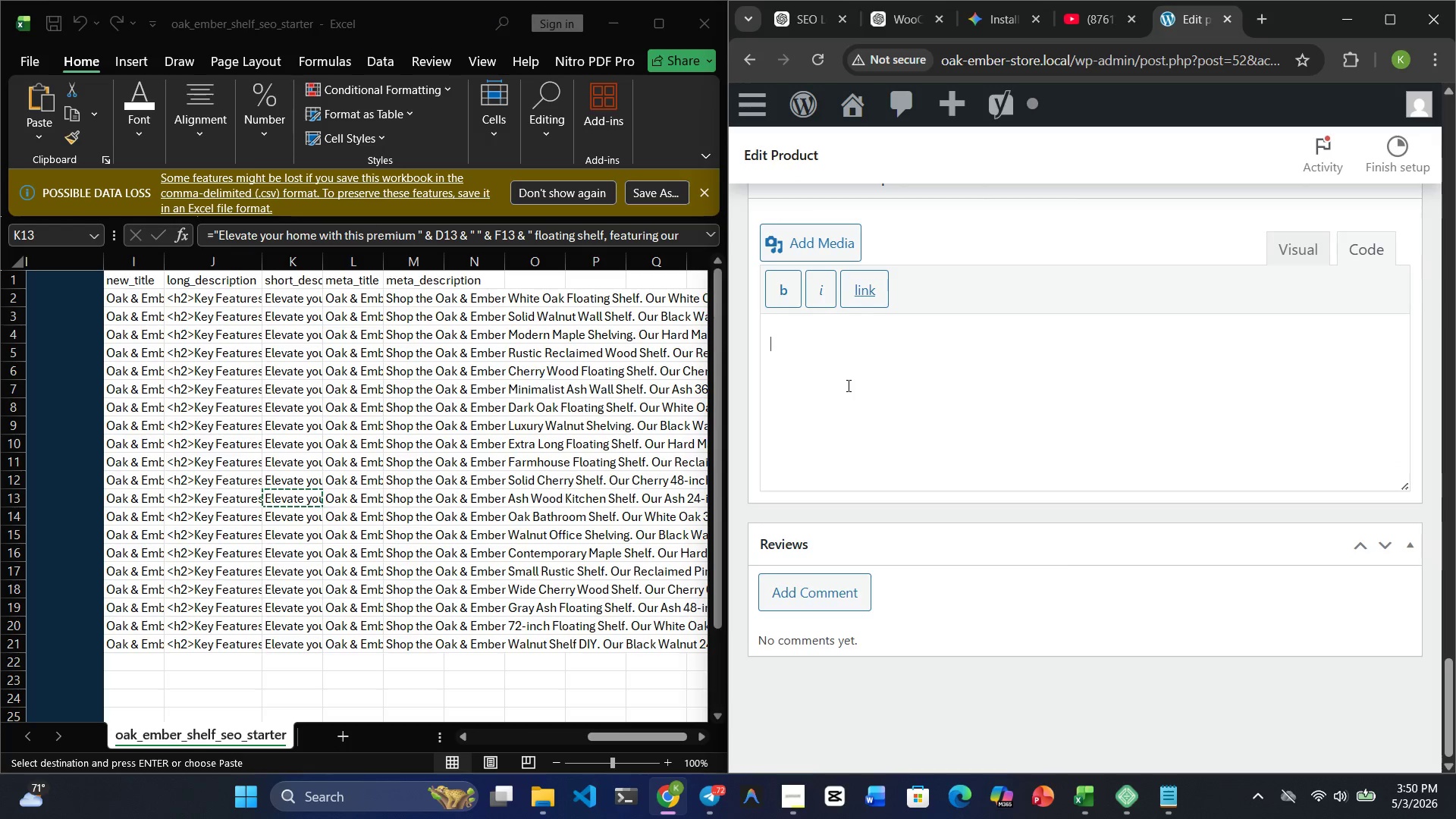 
key(Control+V)
 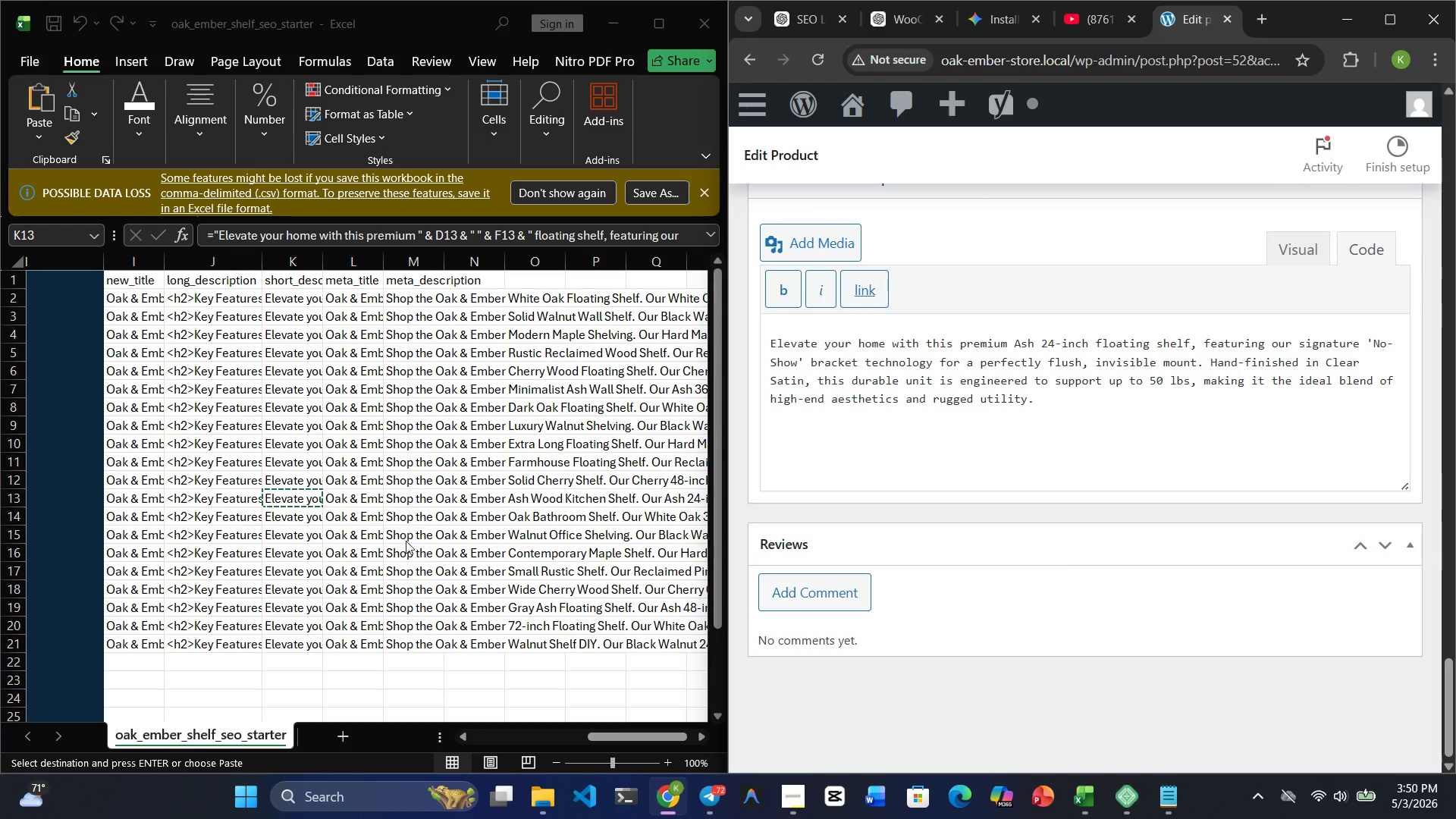 
left_click([350, 501])
 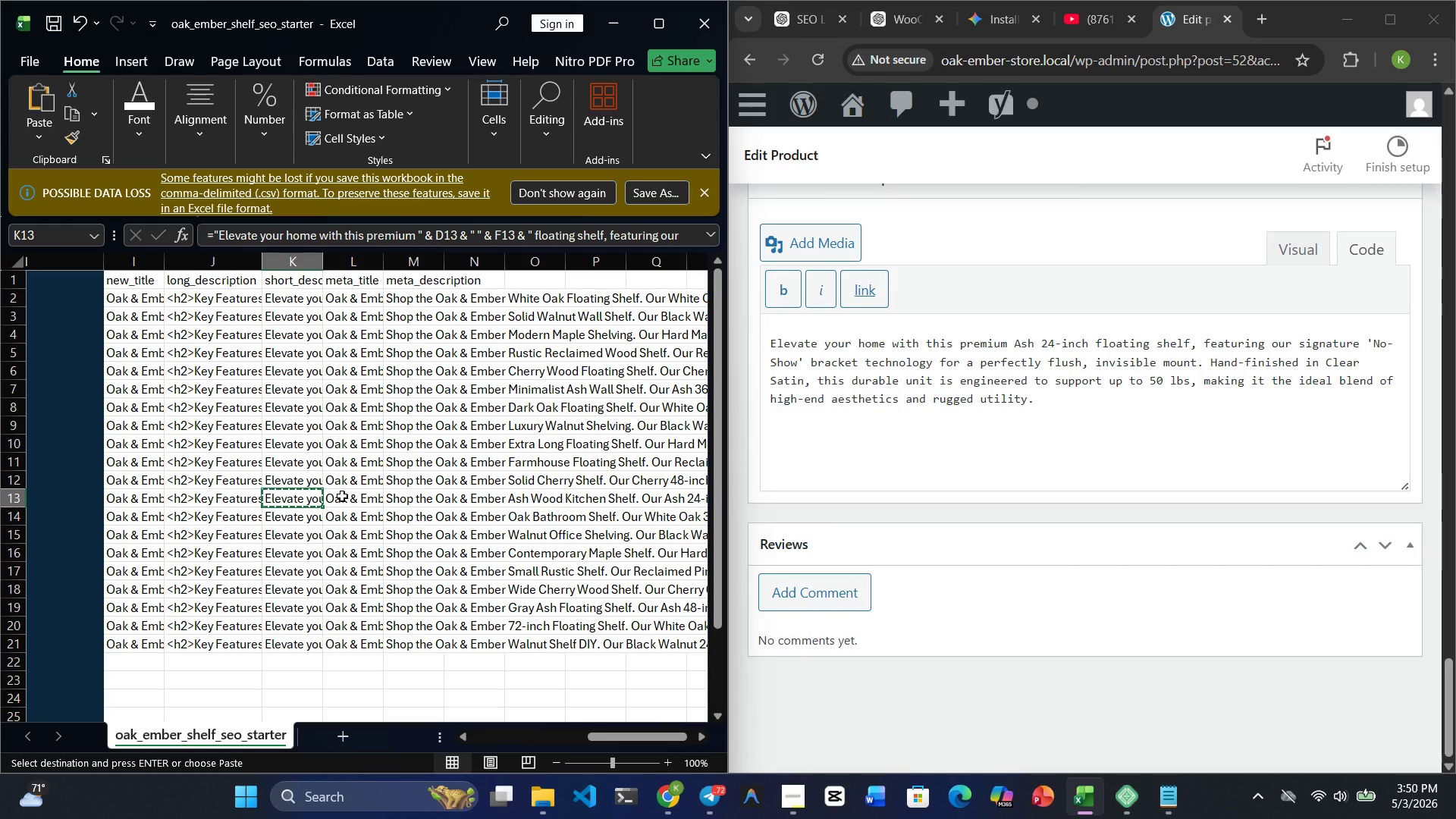 
left_click([342, 496])
 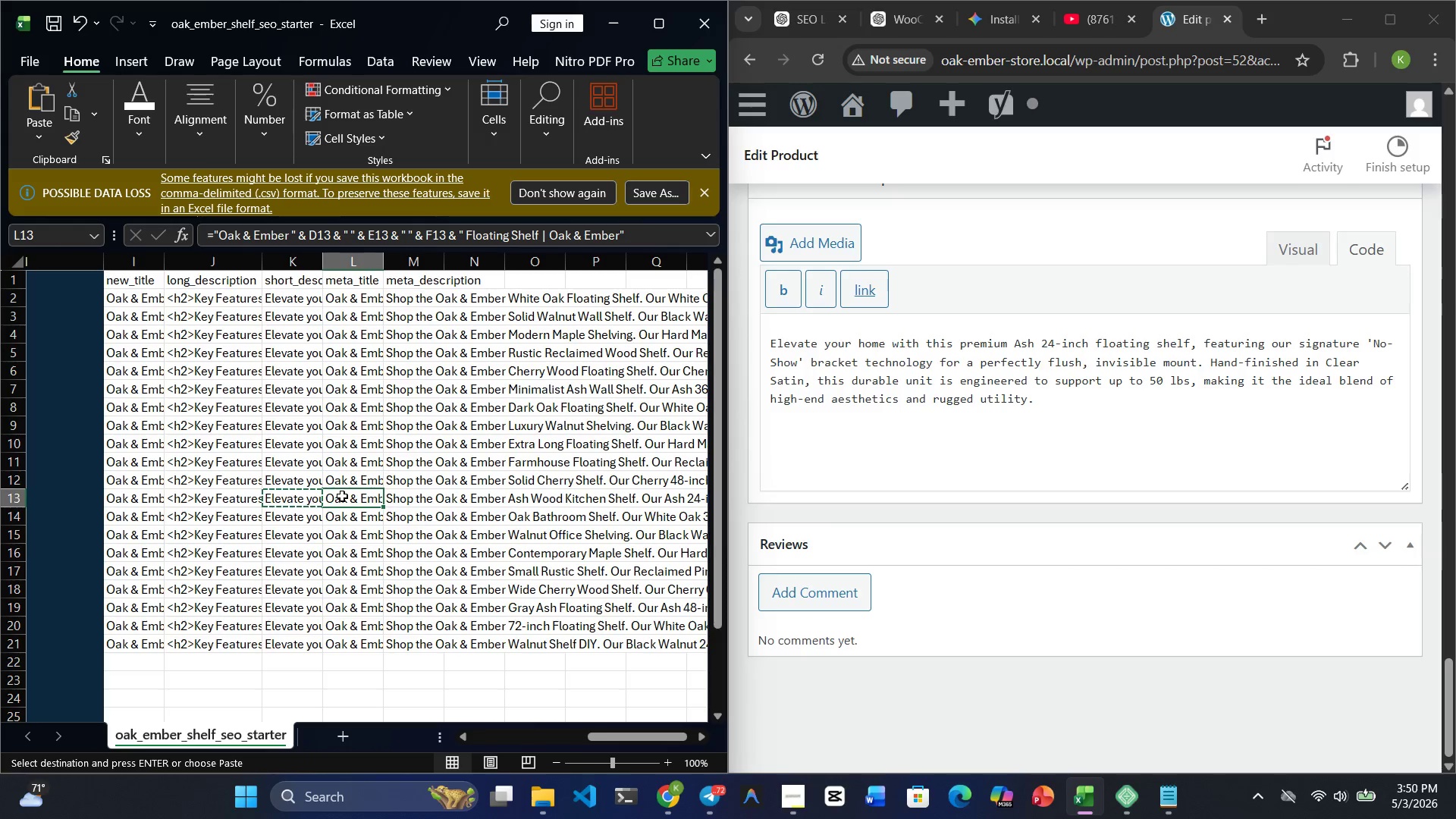 
key(Control+C)
 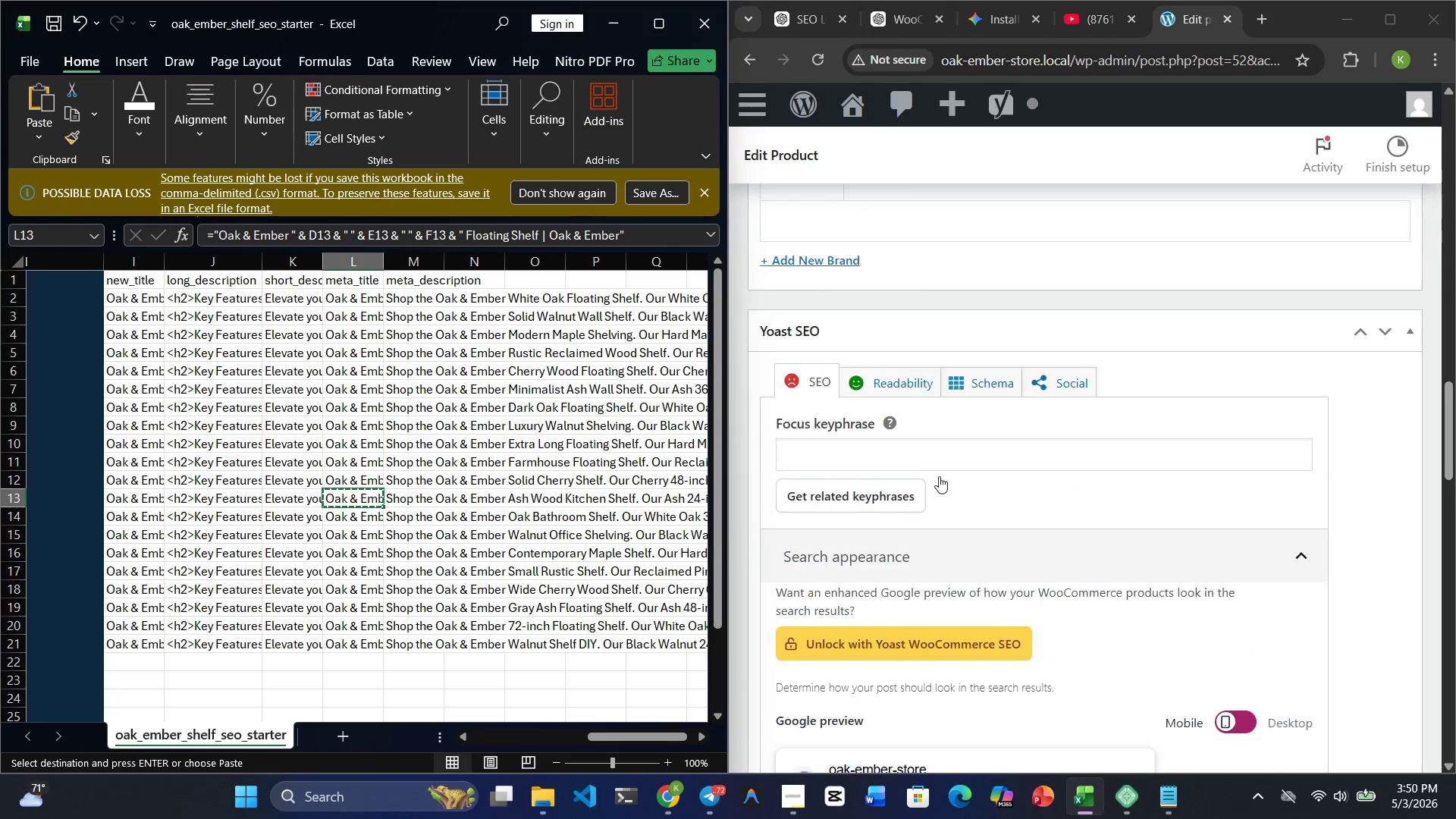 
wait(9.94)
 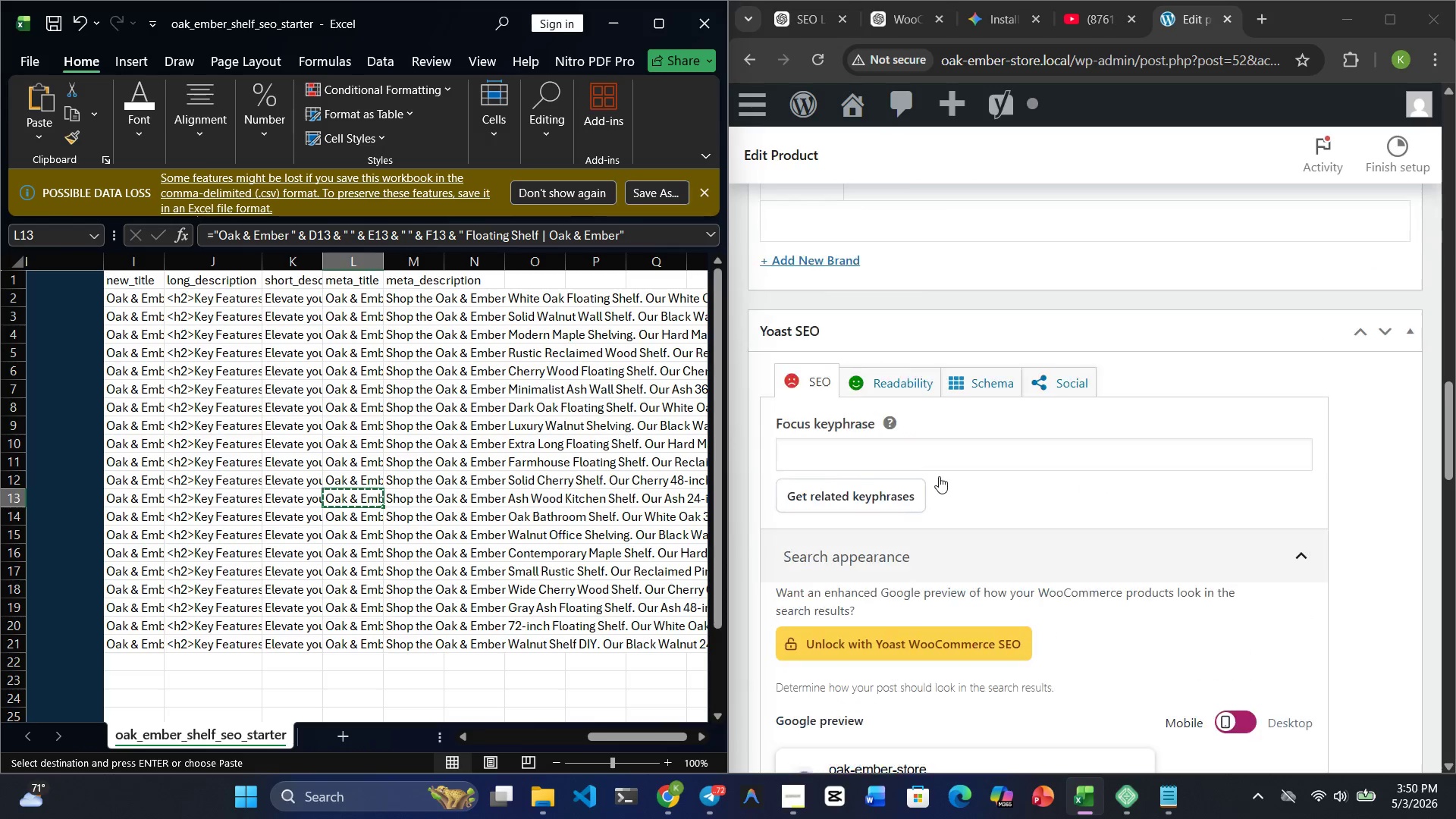 
left_click([1035, 339])
 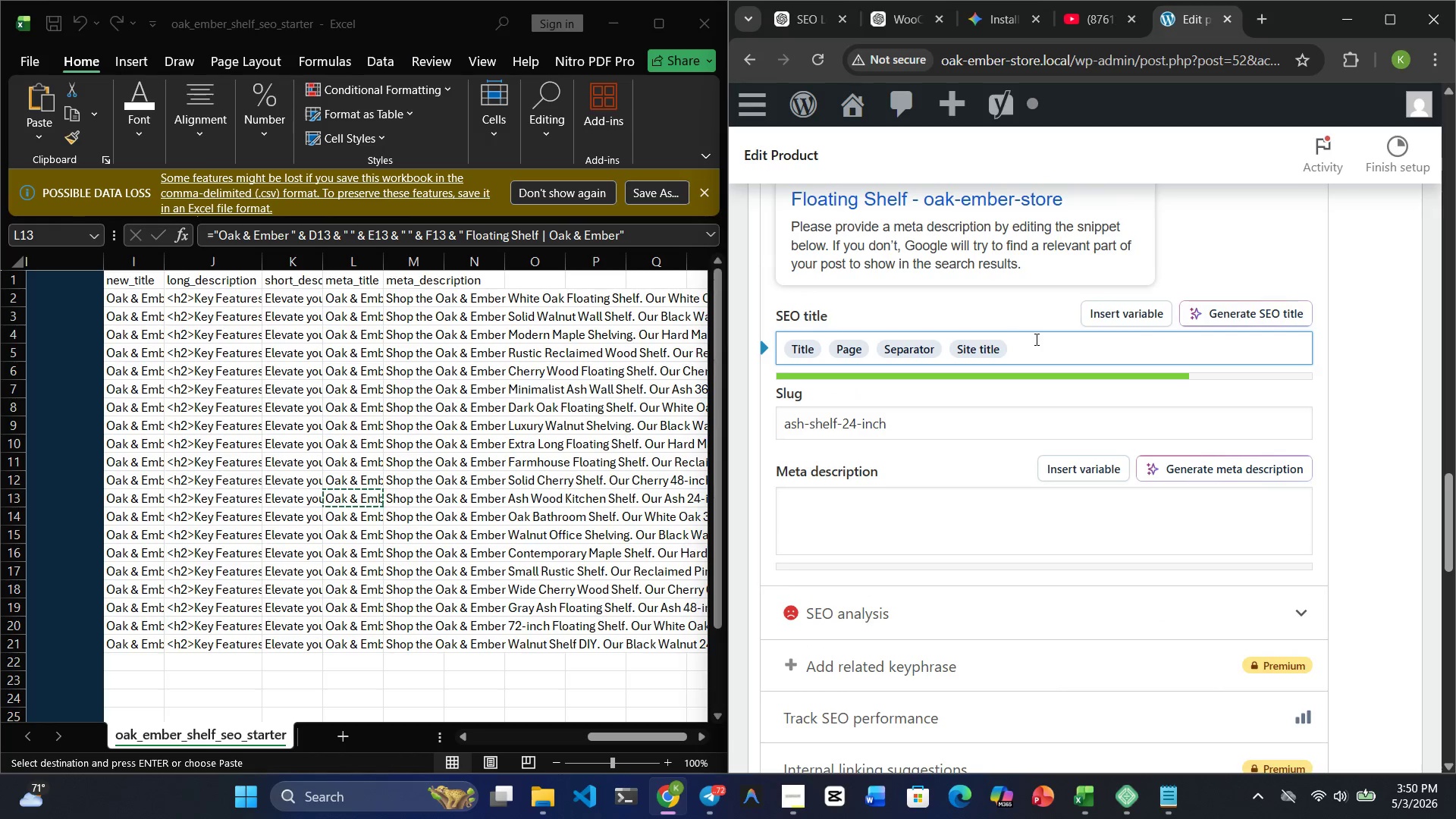 
key(Control+V)
 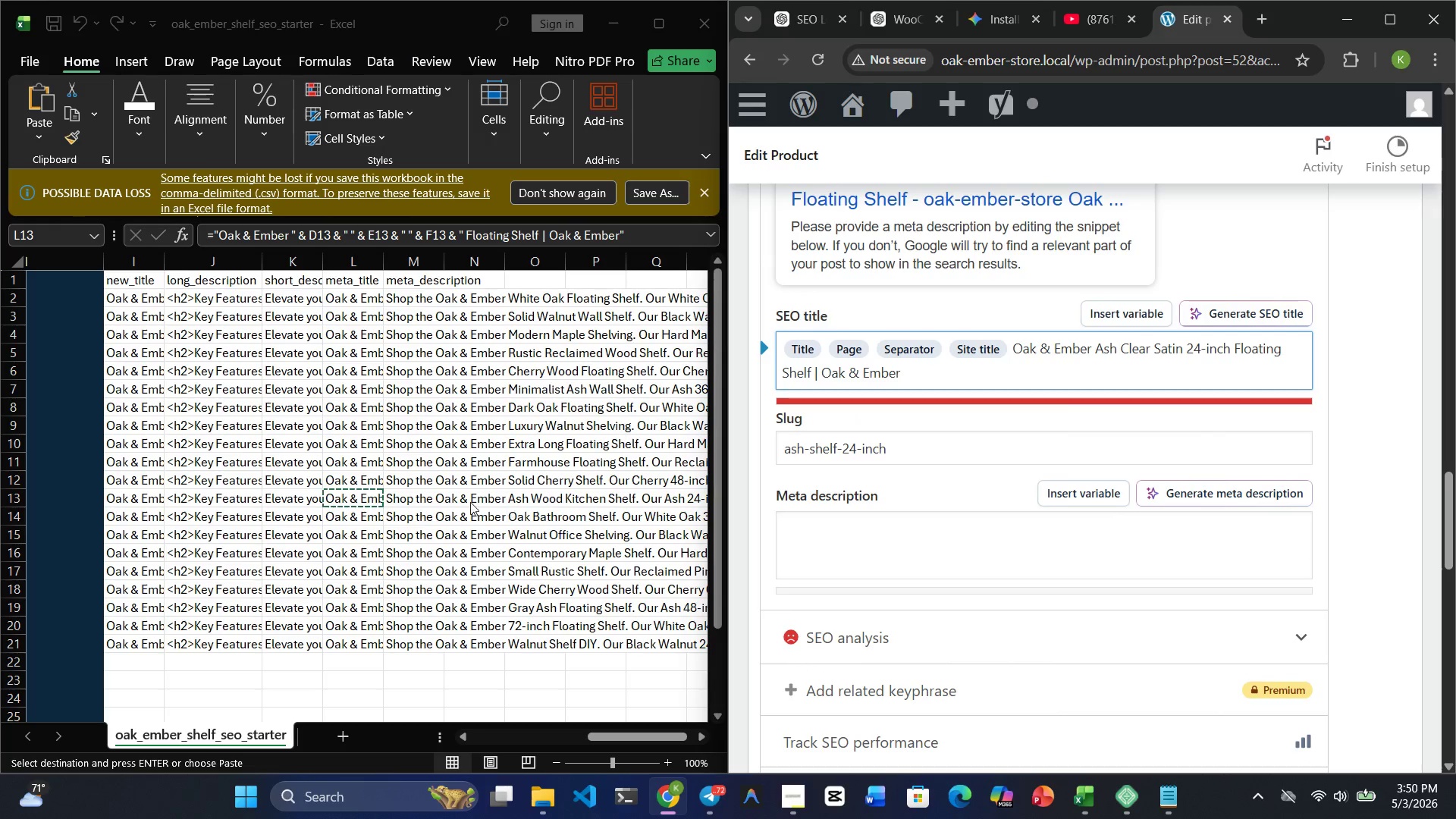 
left_click([408, 500])
 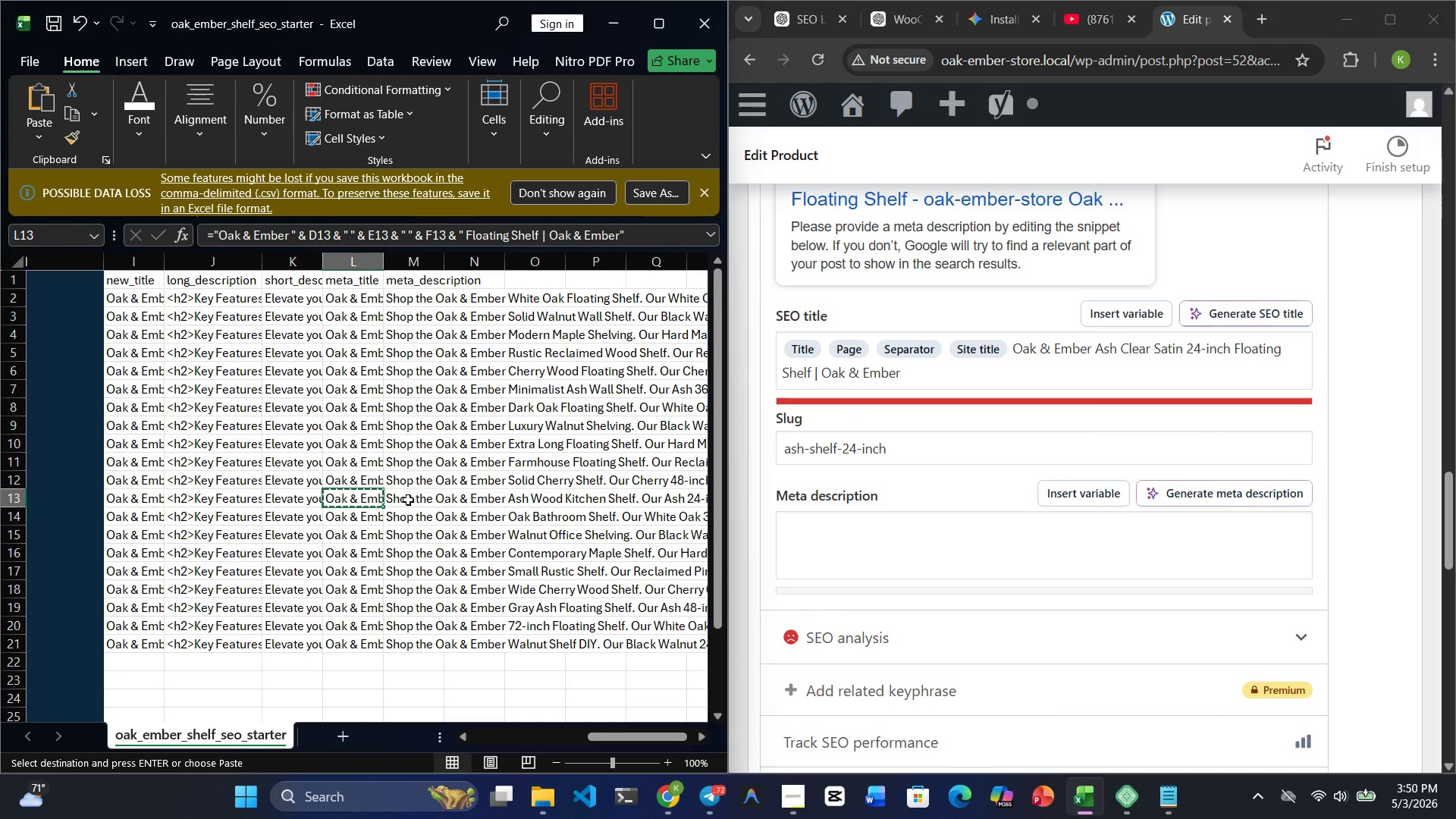 
key(ArrowRight)
 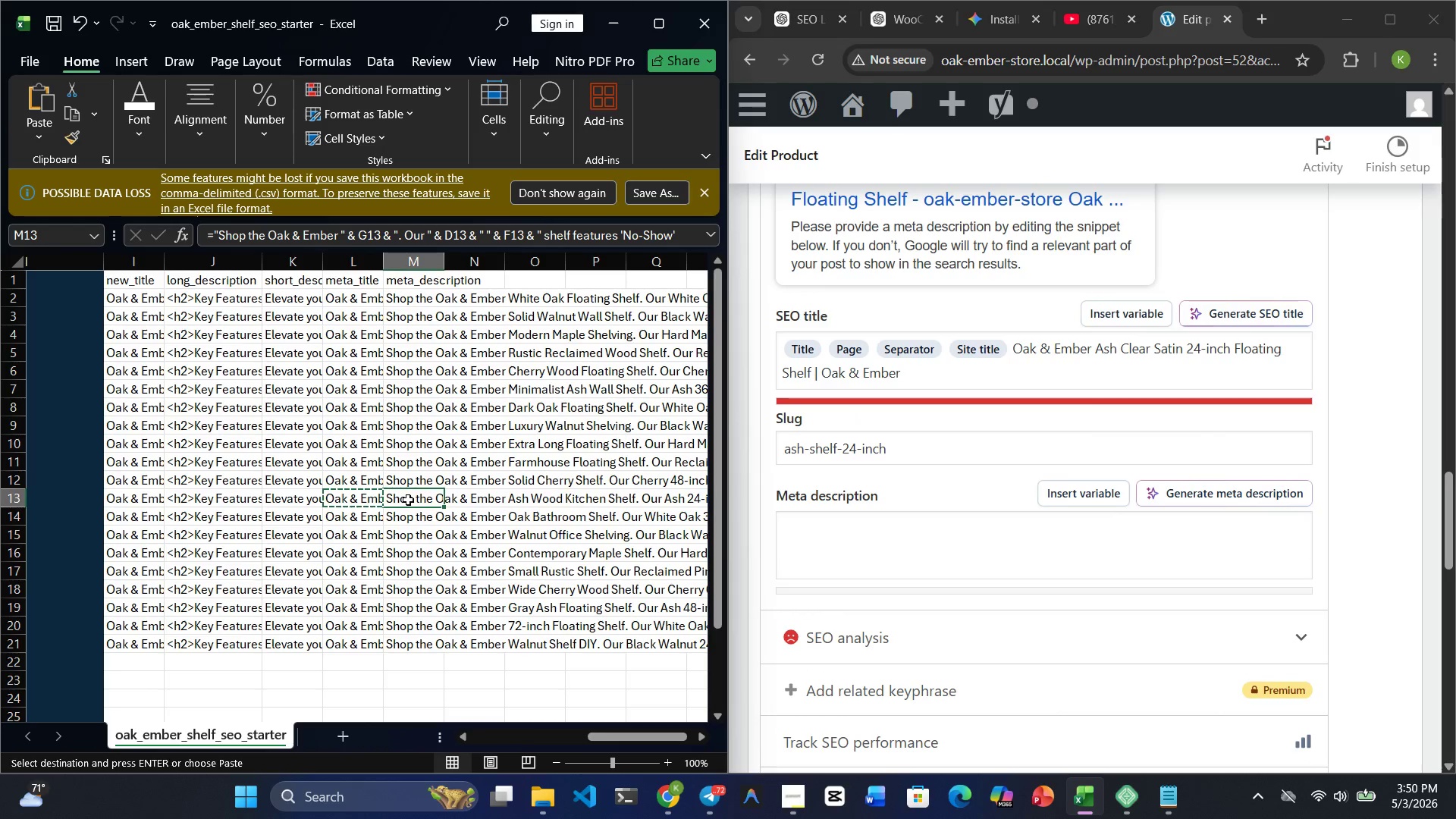 
key(Control+C)
 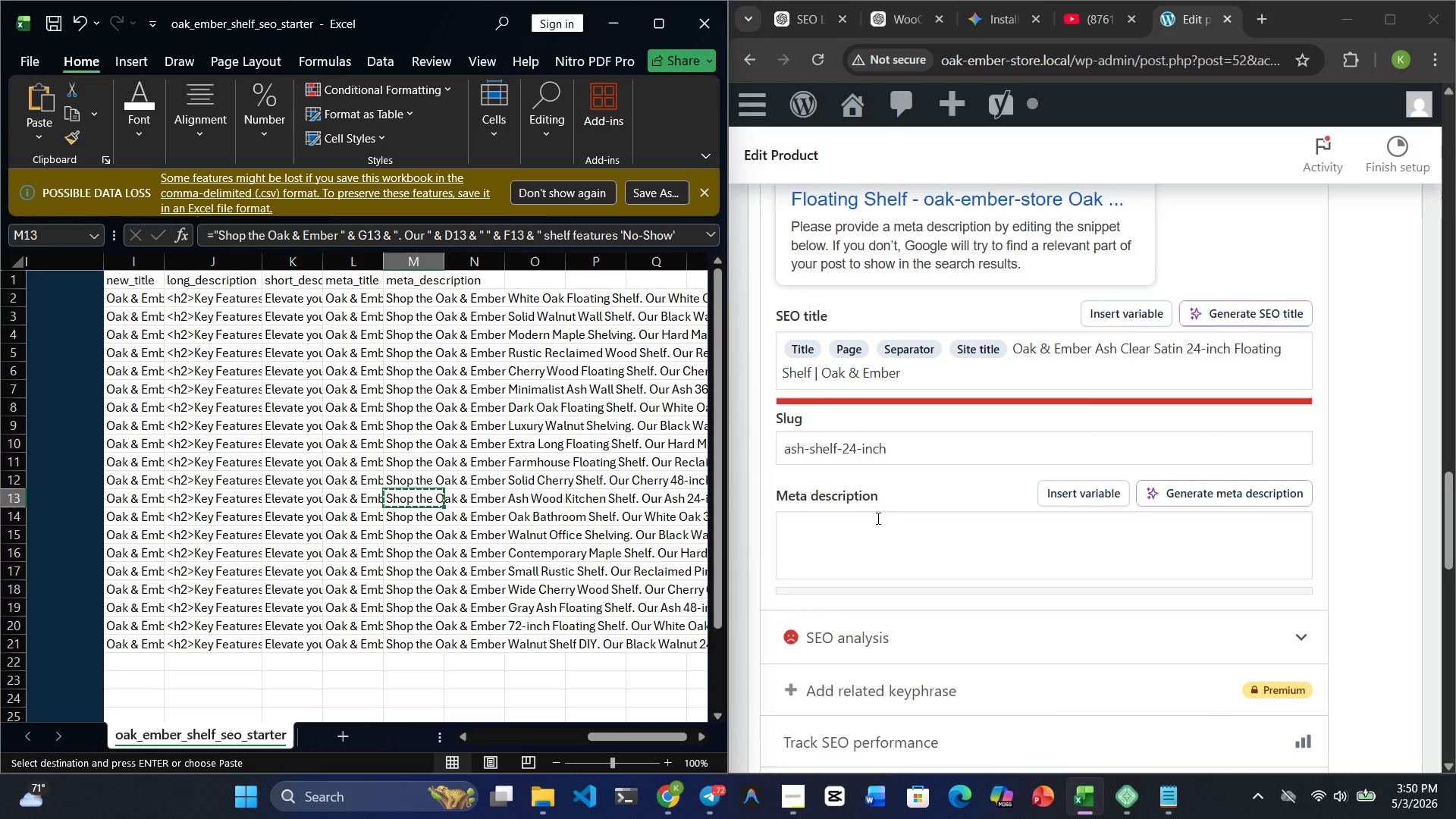 
left_click([836, 534])
 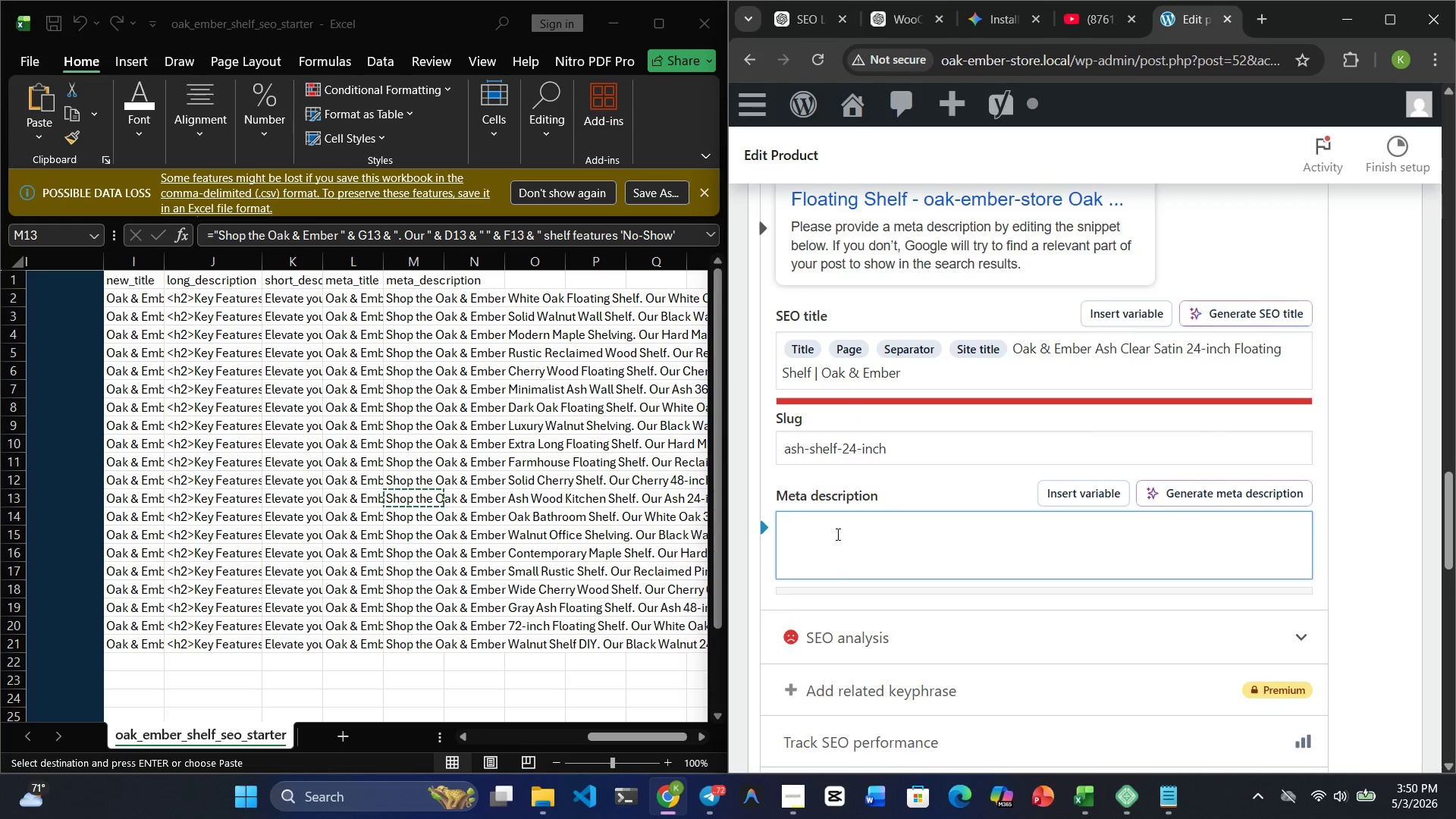 
key(Control+V)
 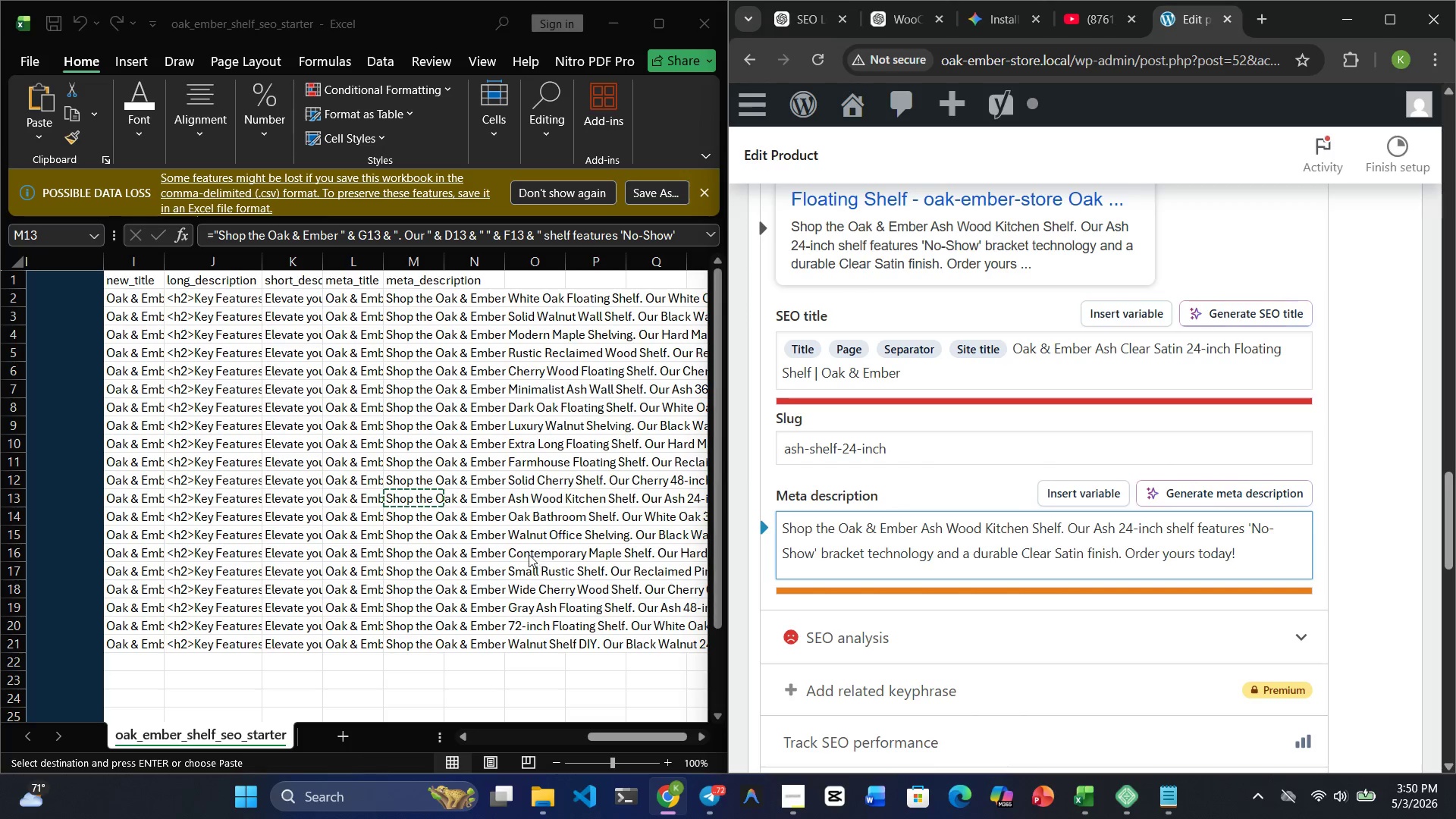 
wait(6.89)
 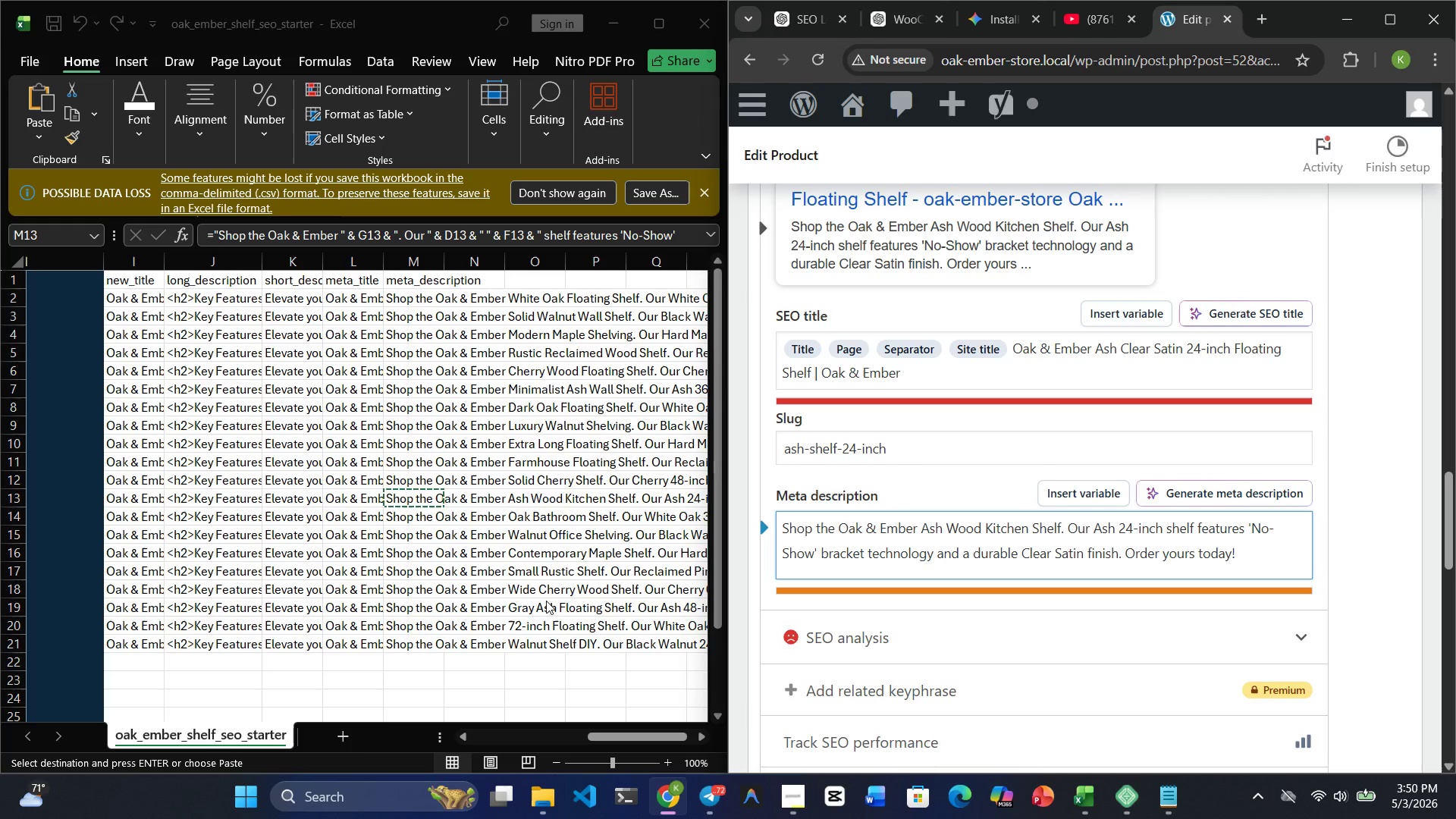 
left_click([357, 496])
 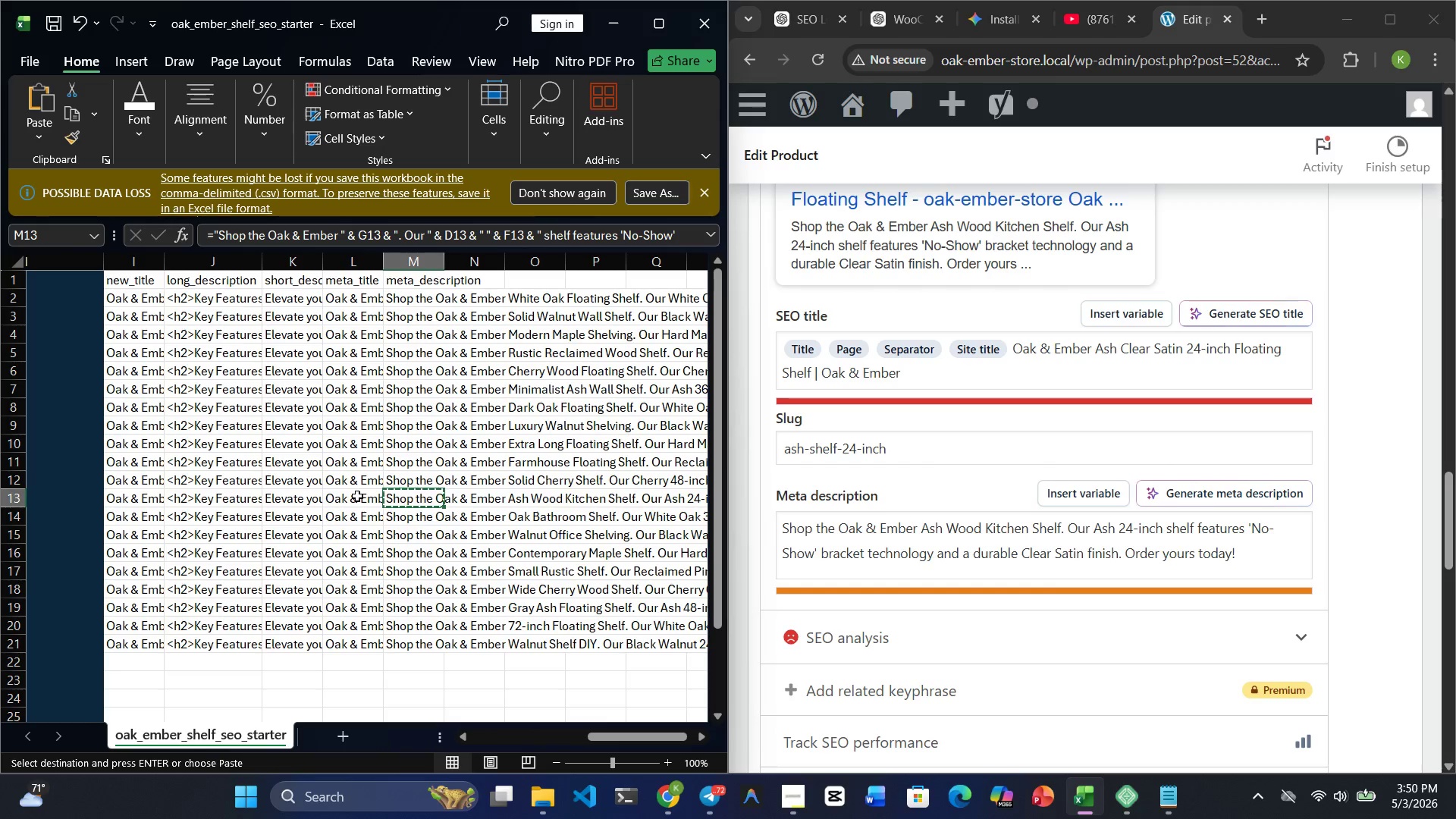 
key(ArrowLeft)
 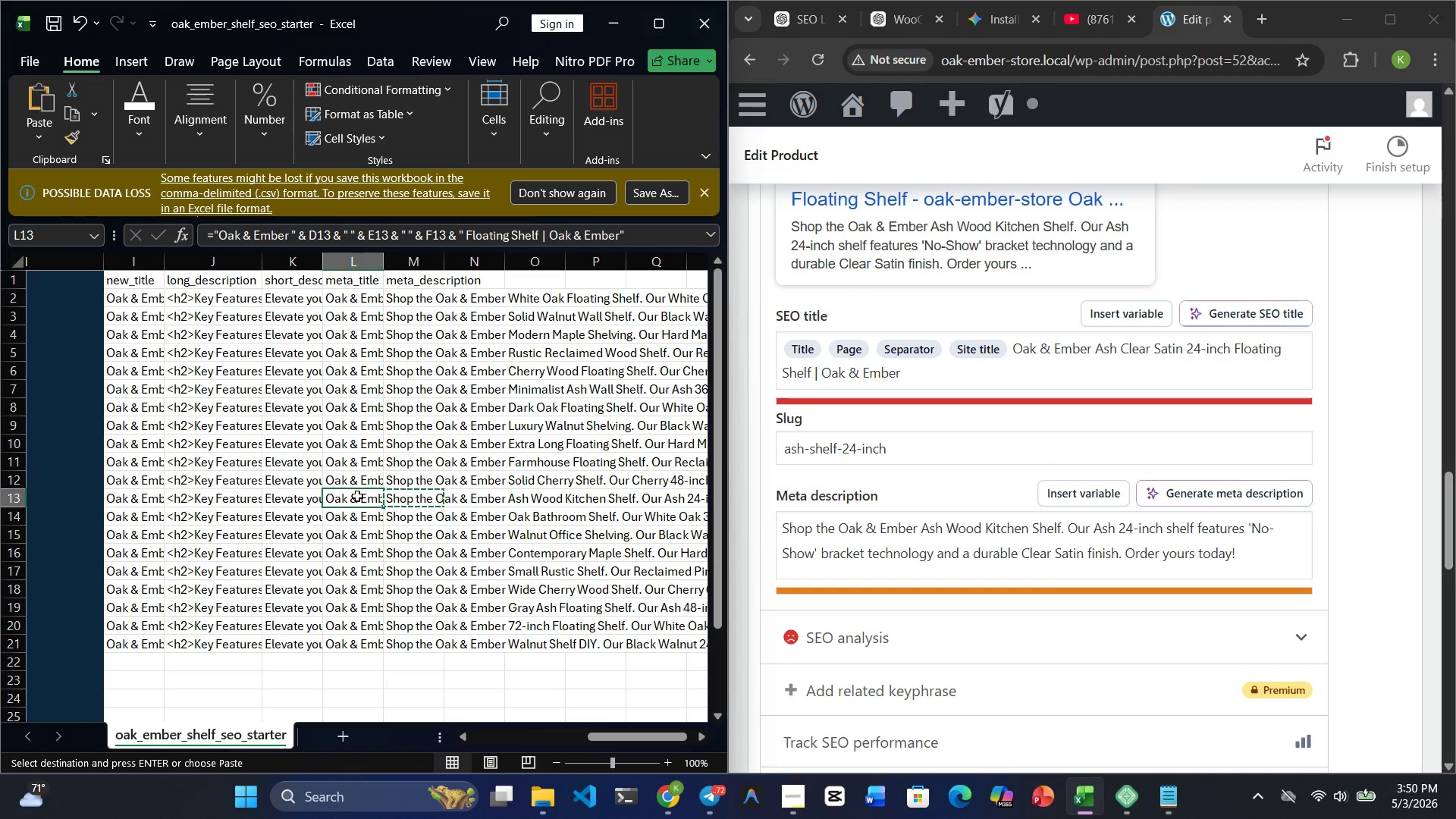 
key(ArrowLeft)
 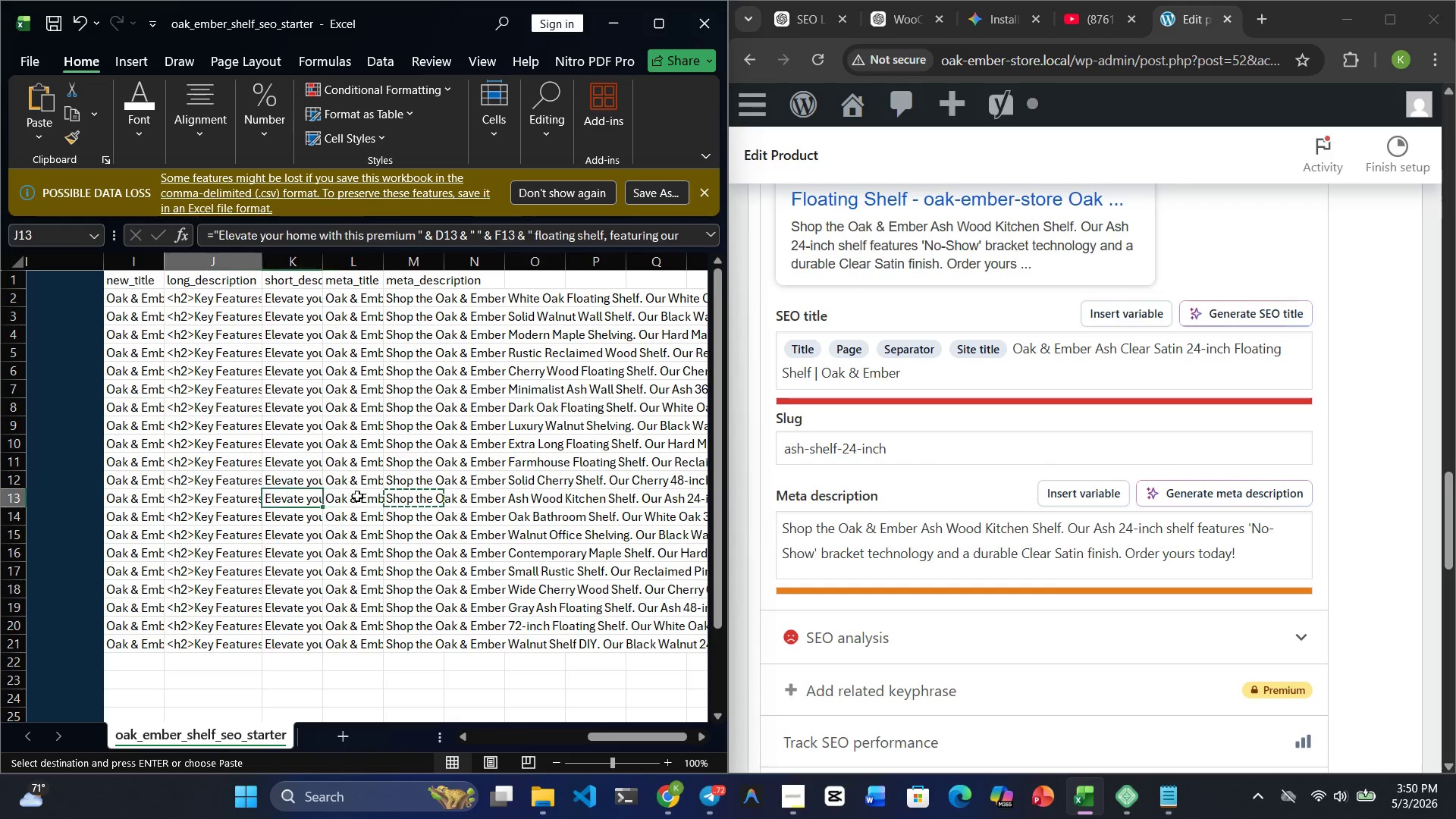 
key(ArrowLeft)
 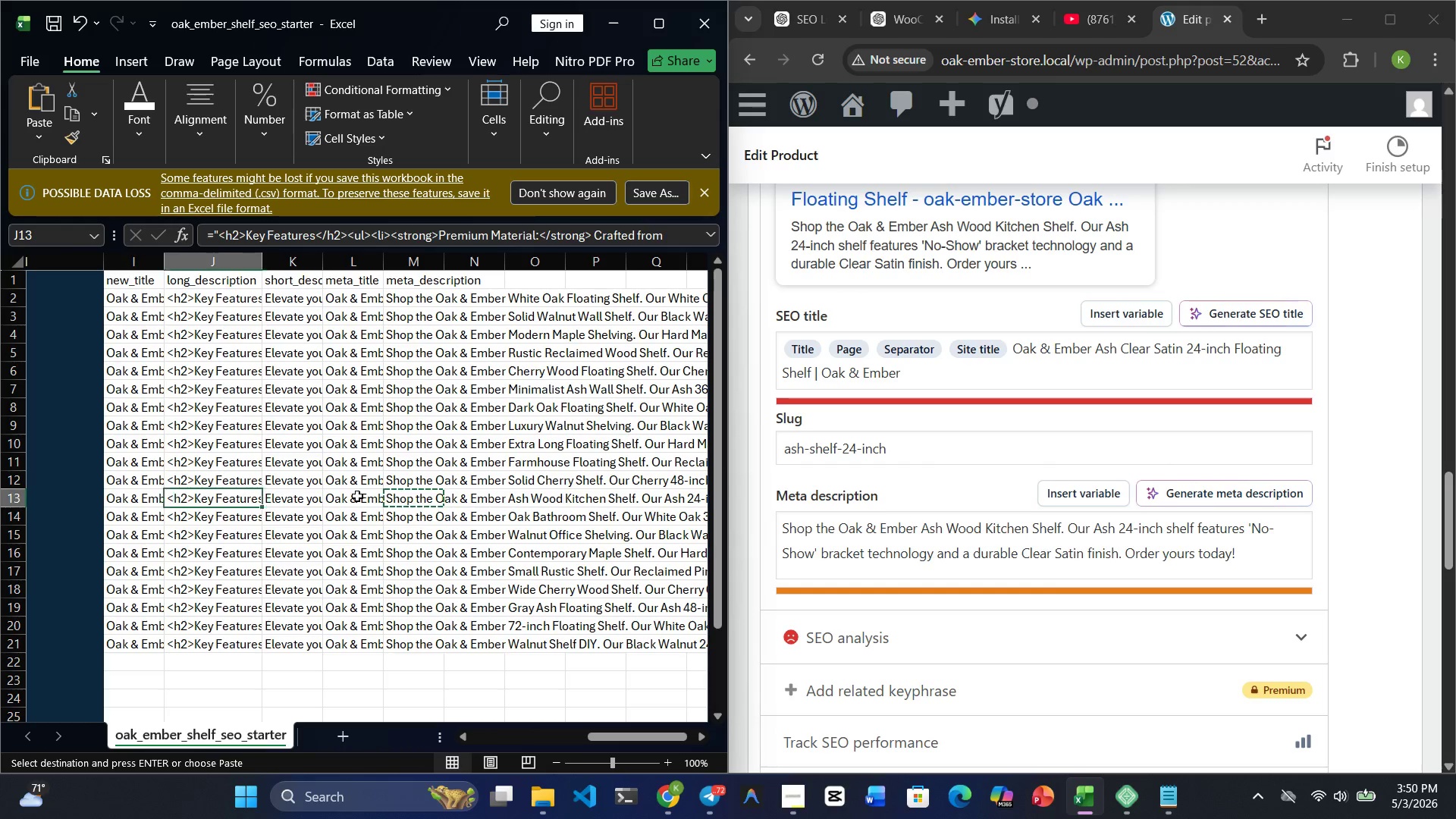 
key(ArrowLeft)
 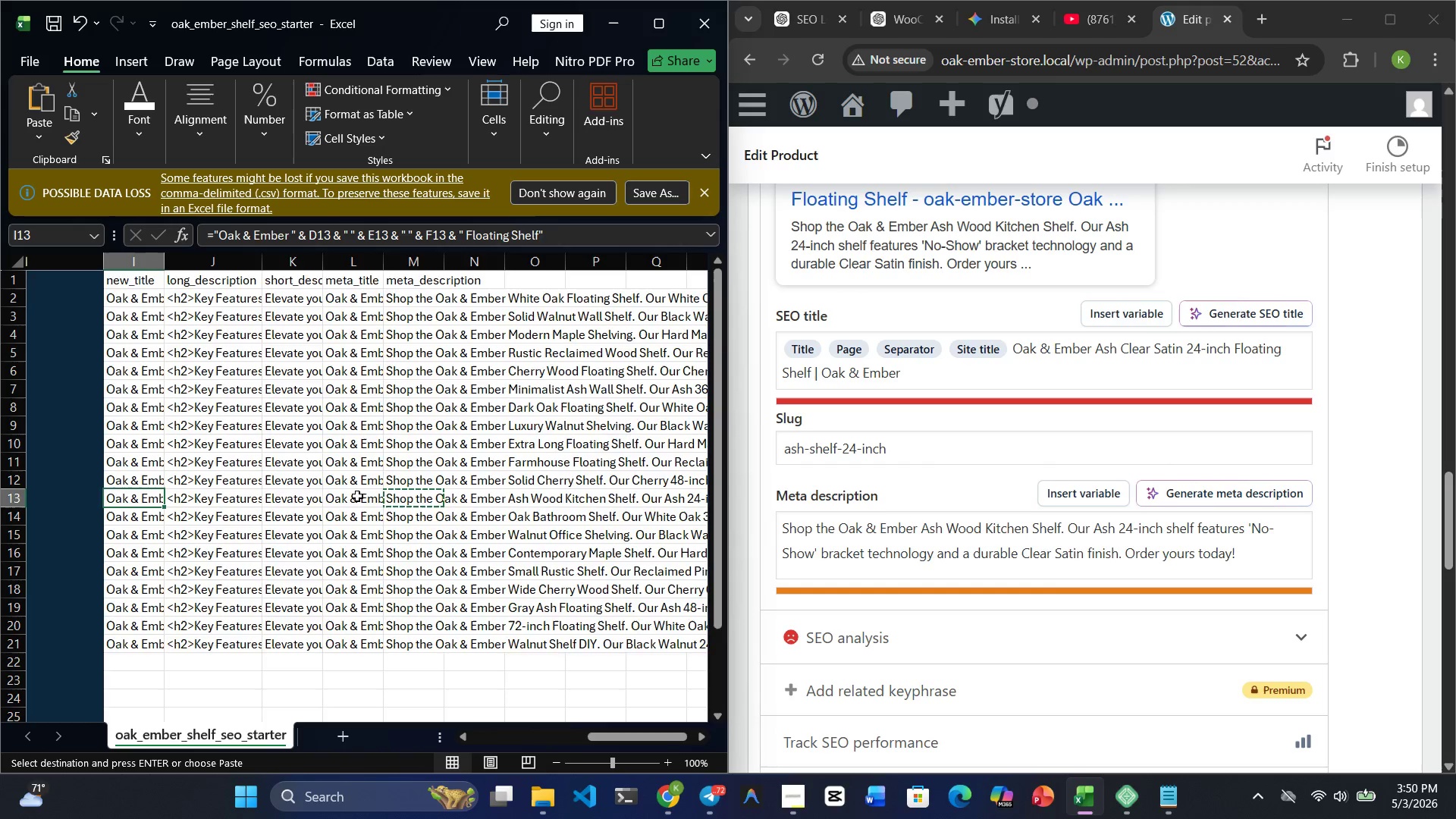 
key(ArrowLeft)
 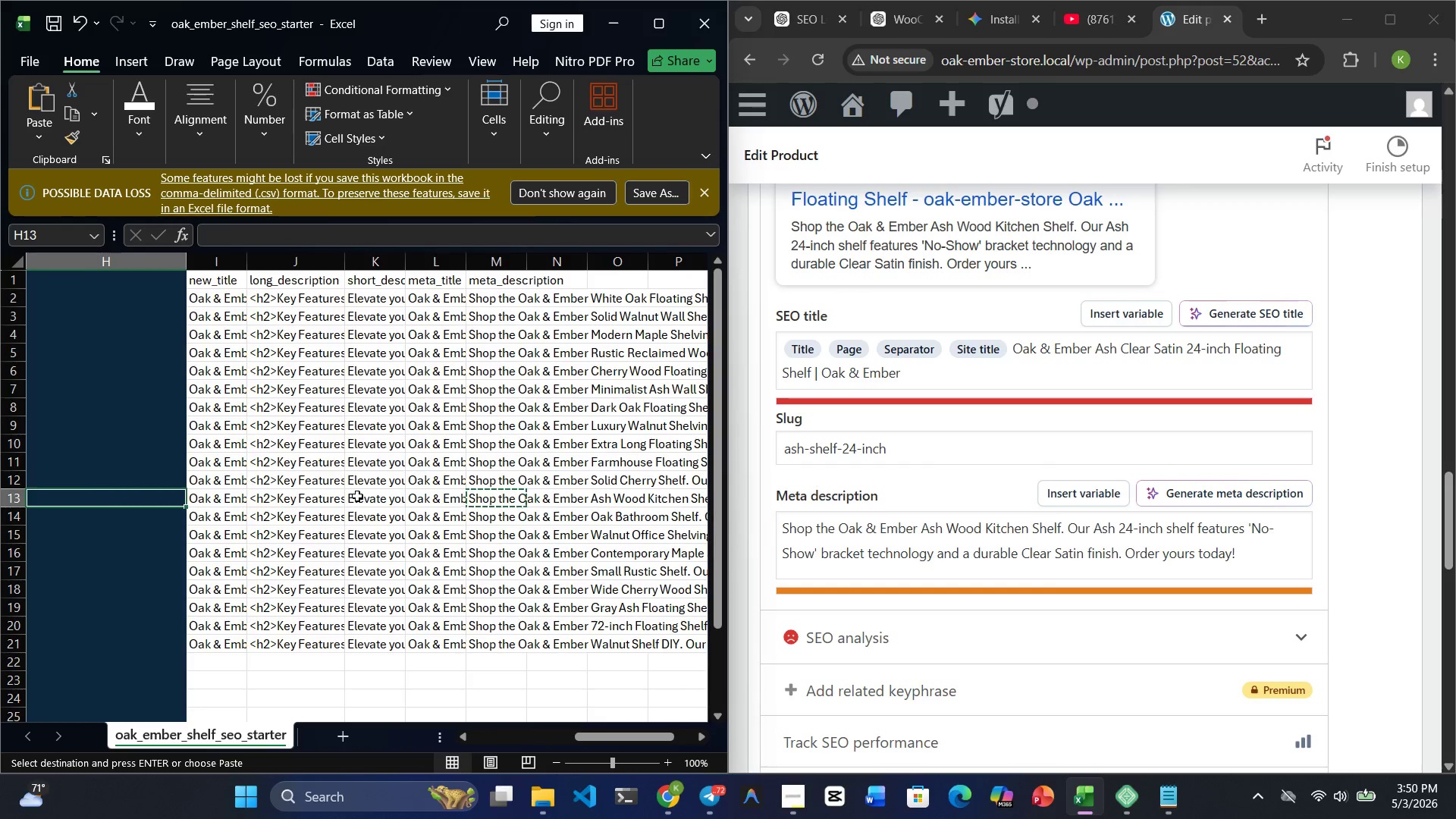 
key(ArrowLeft)
 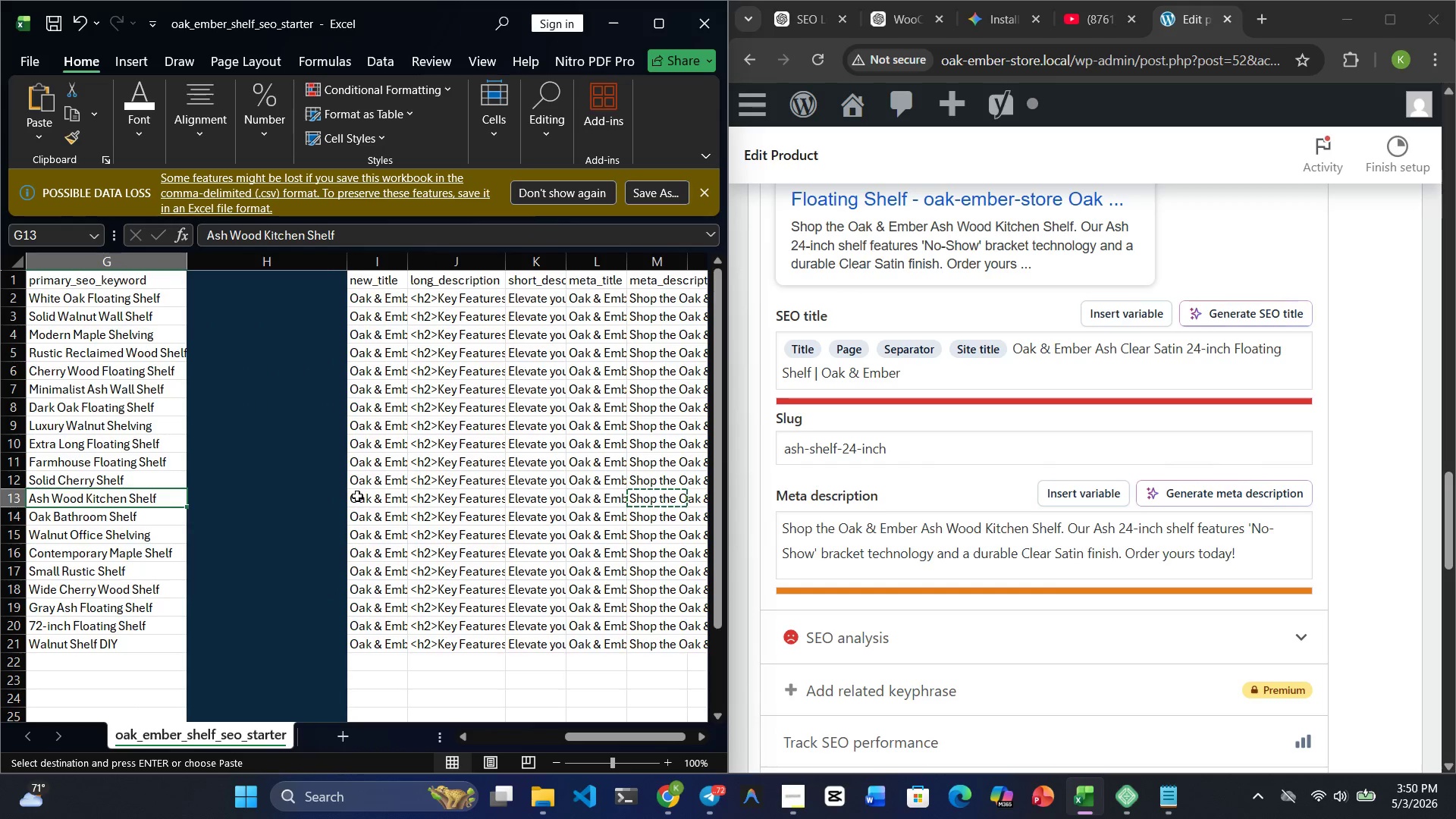 
hold_key(key=ArrowLeft, duration=0.5)
 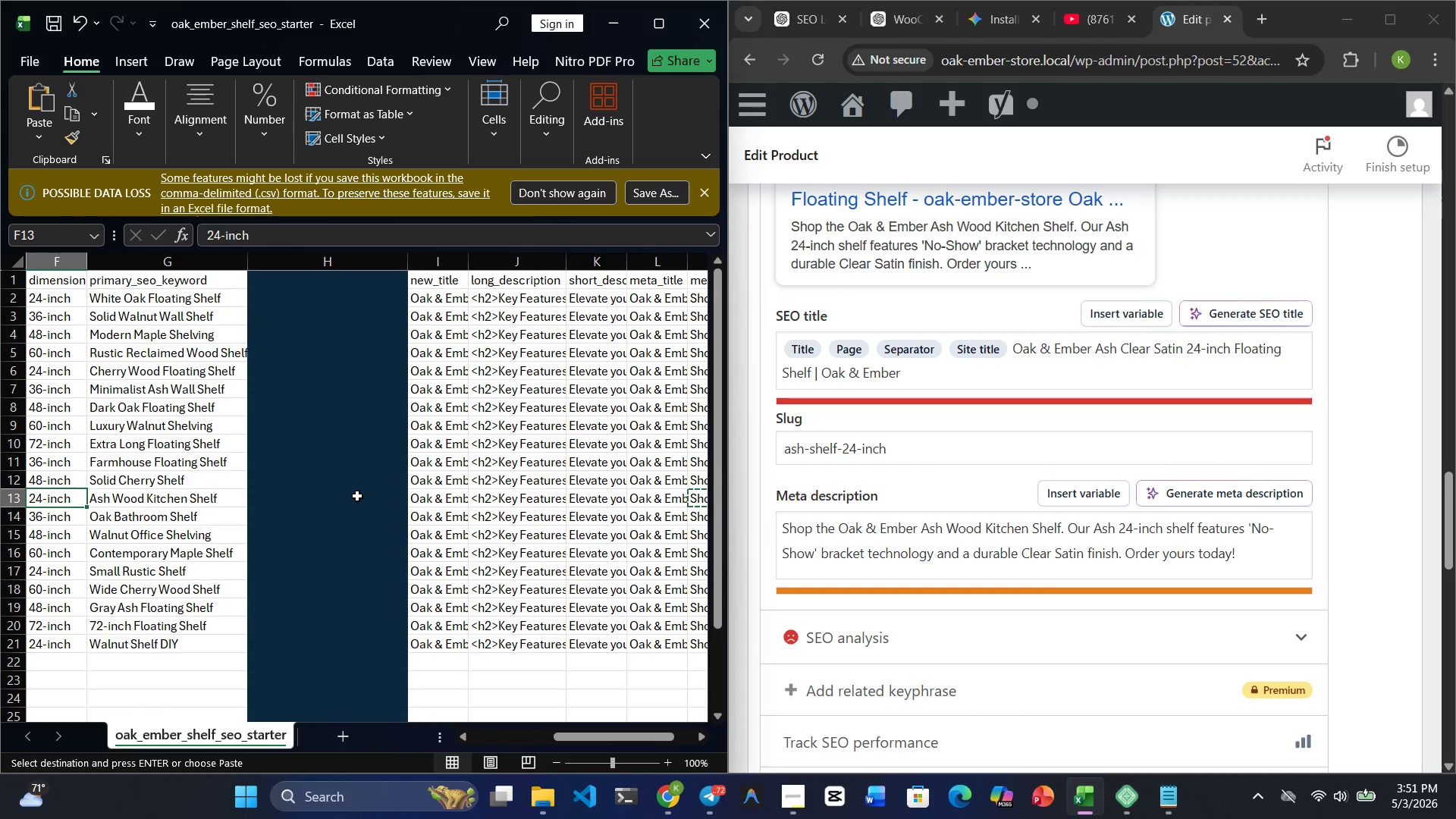 
key(ArrowRight)
 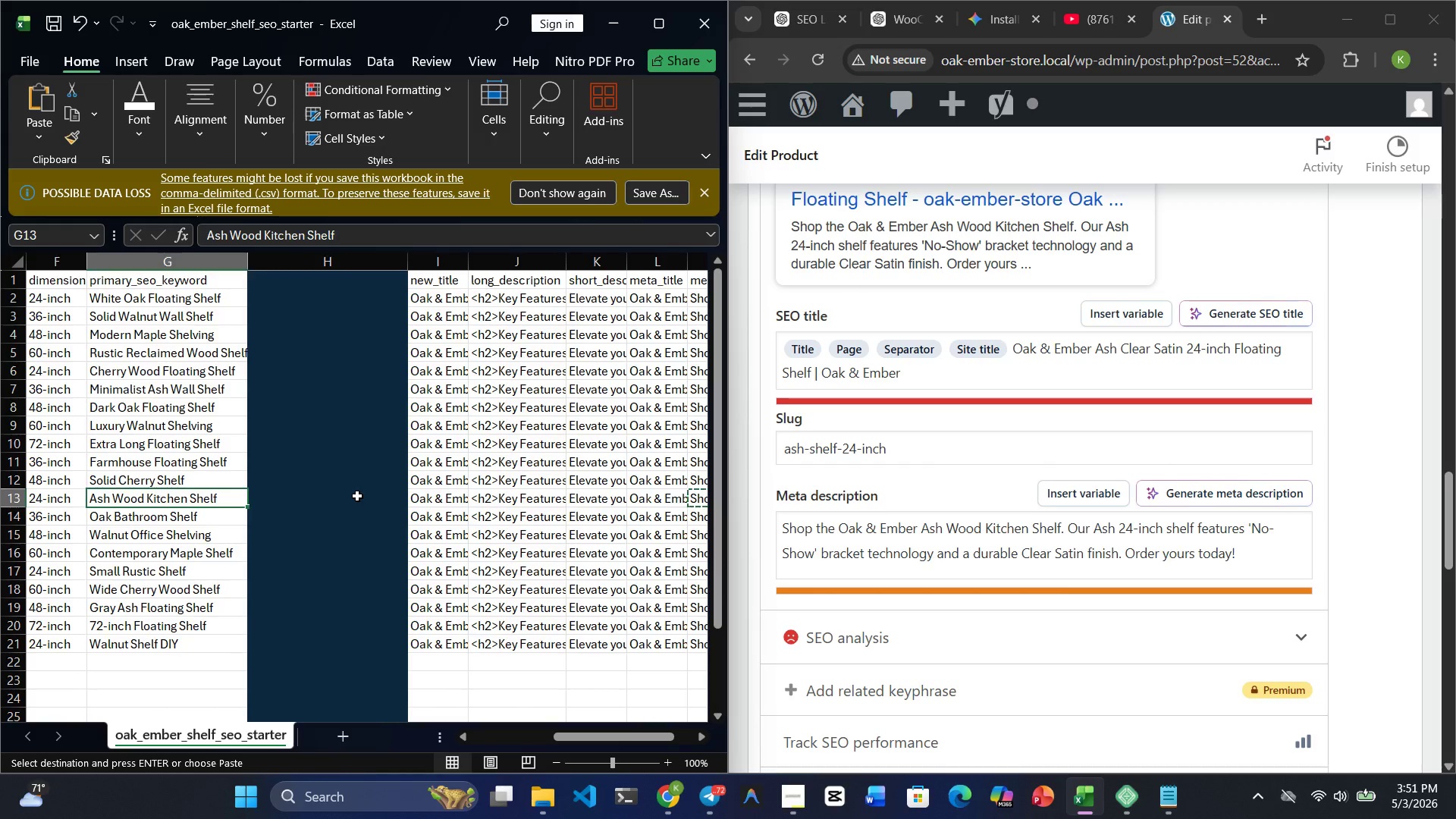 
key(Control+C)
 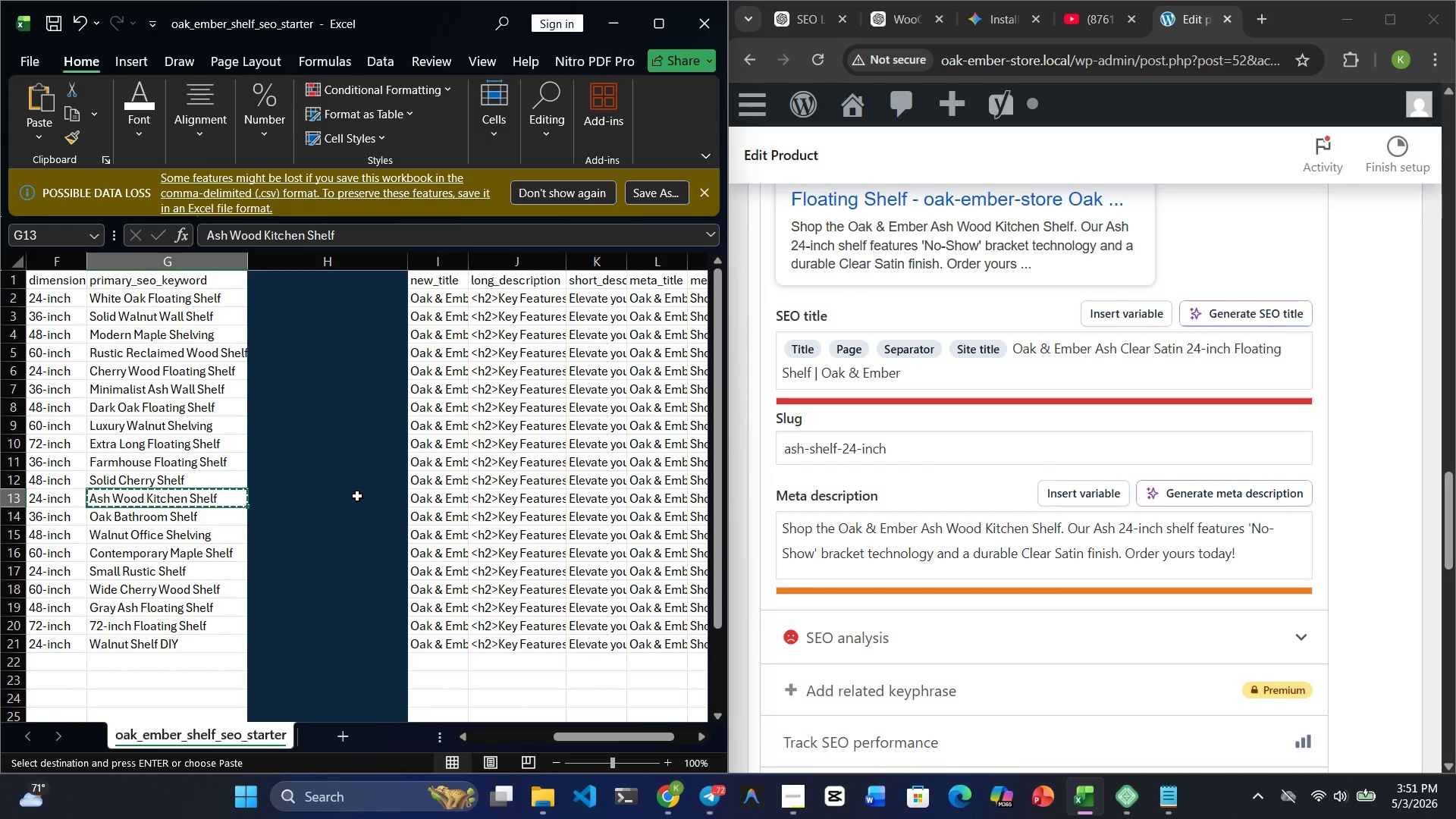 
mouse_move([887, 541])
 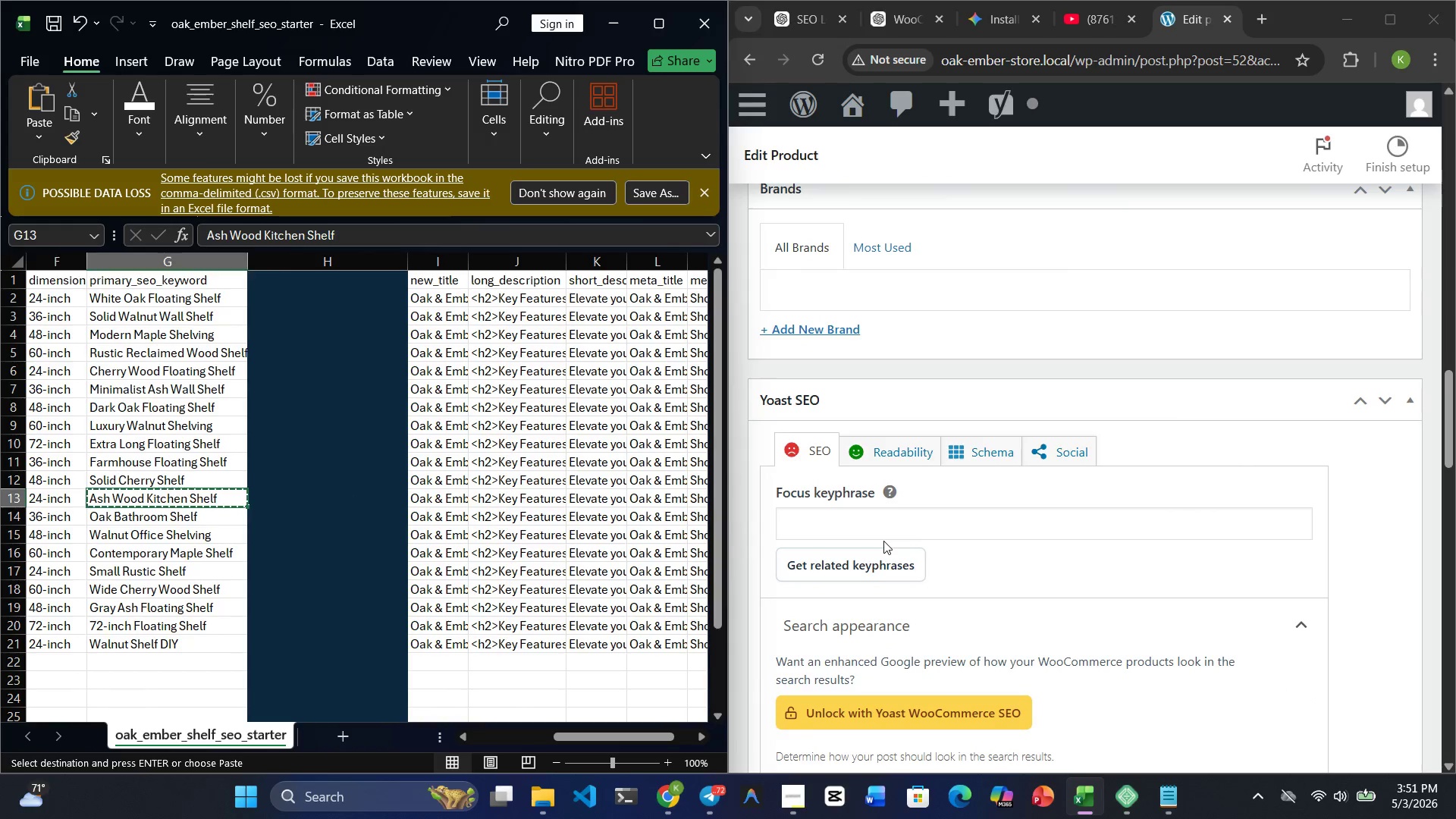 
left_click([883, 541])
 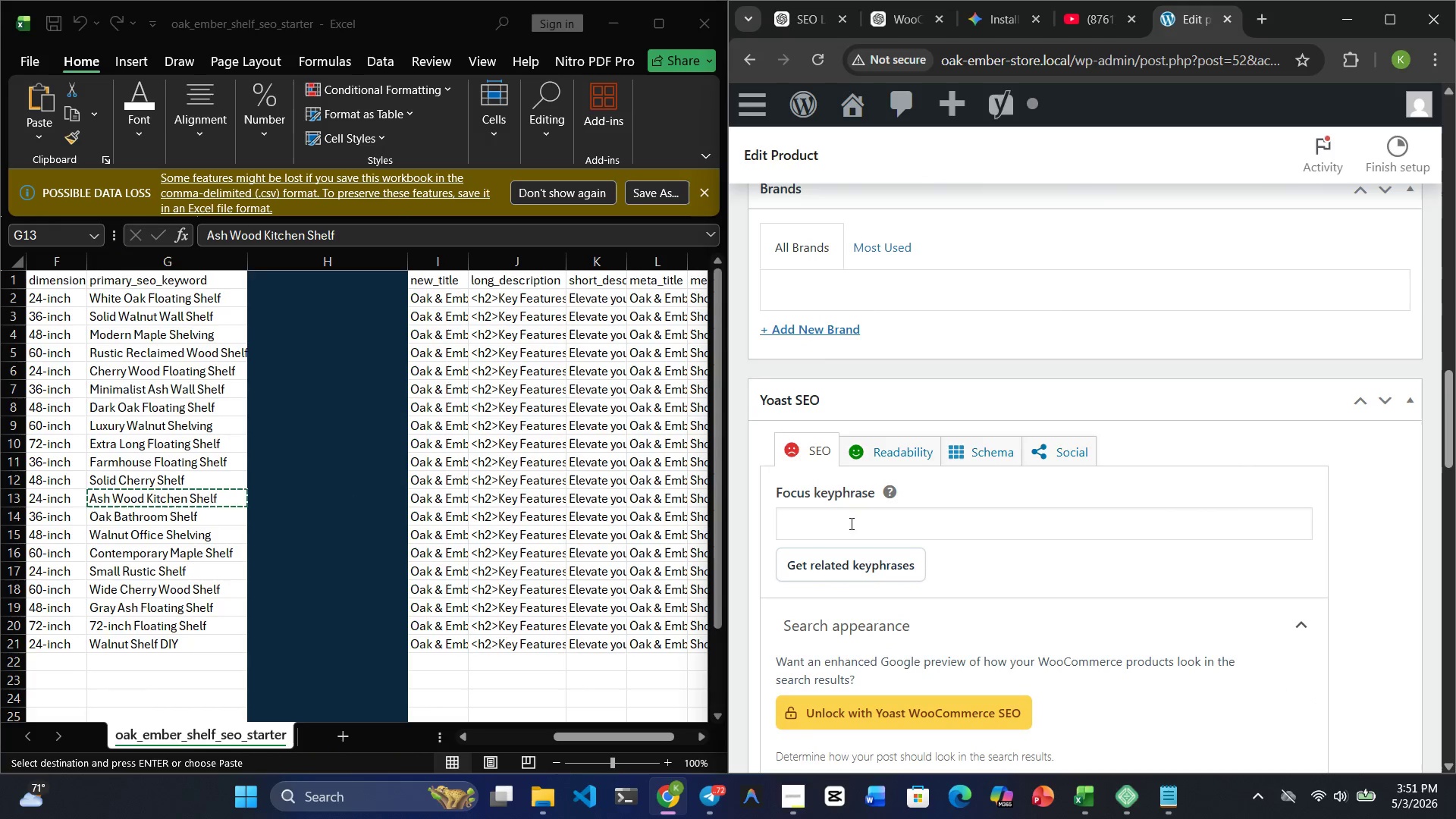 
left_click([843, 520])
 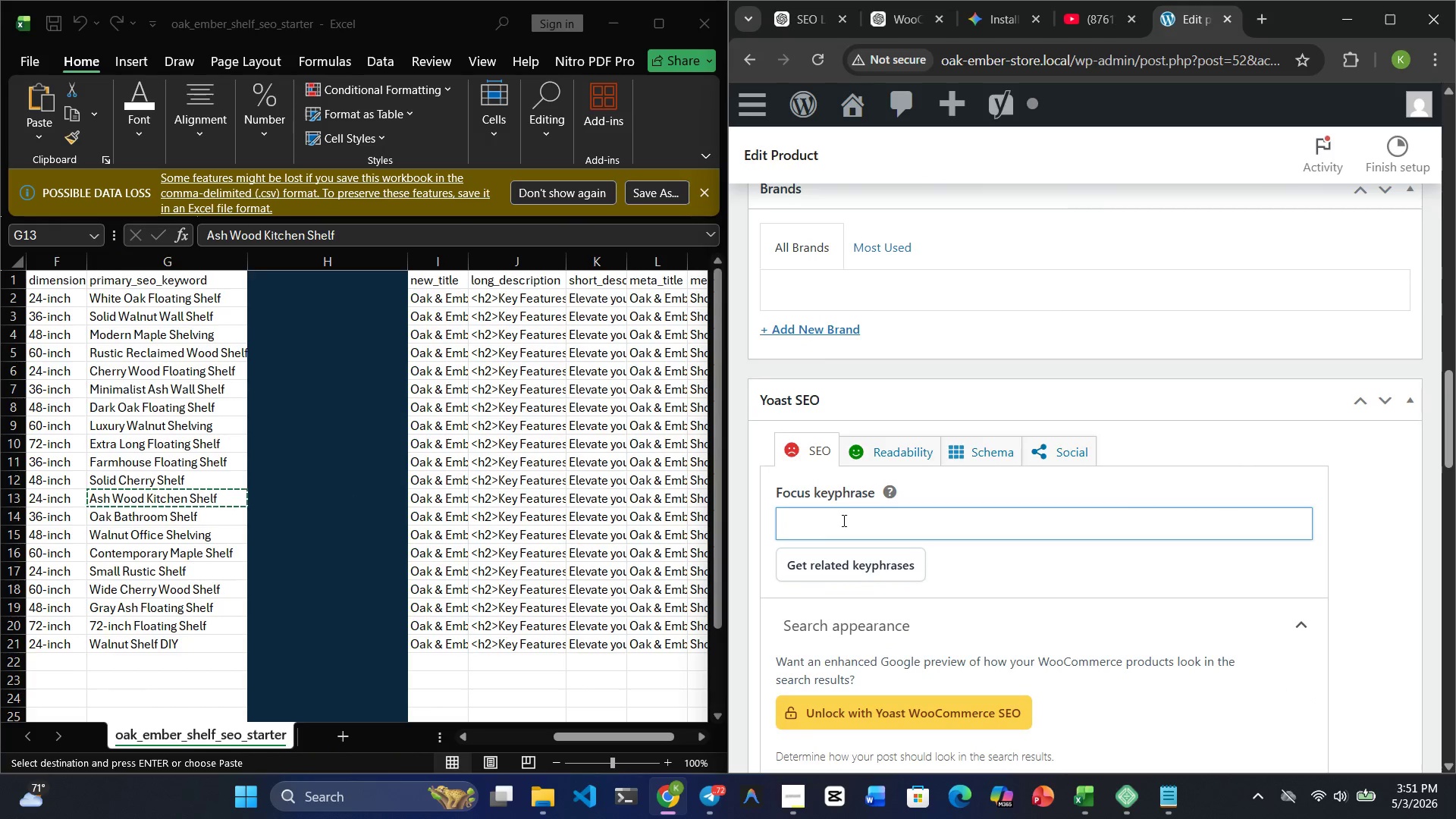 
key(Control+V)
 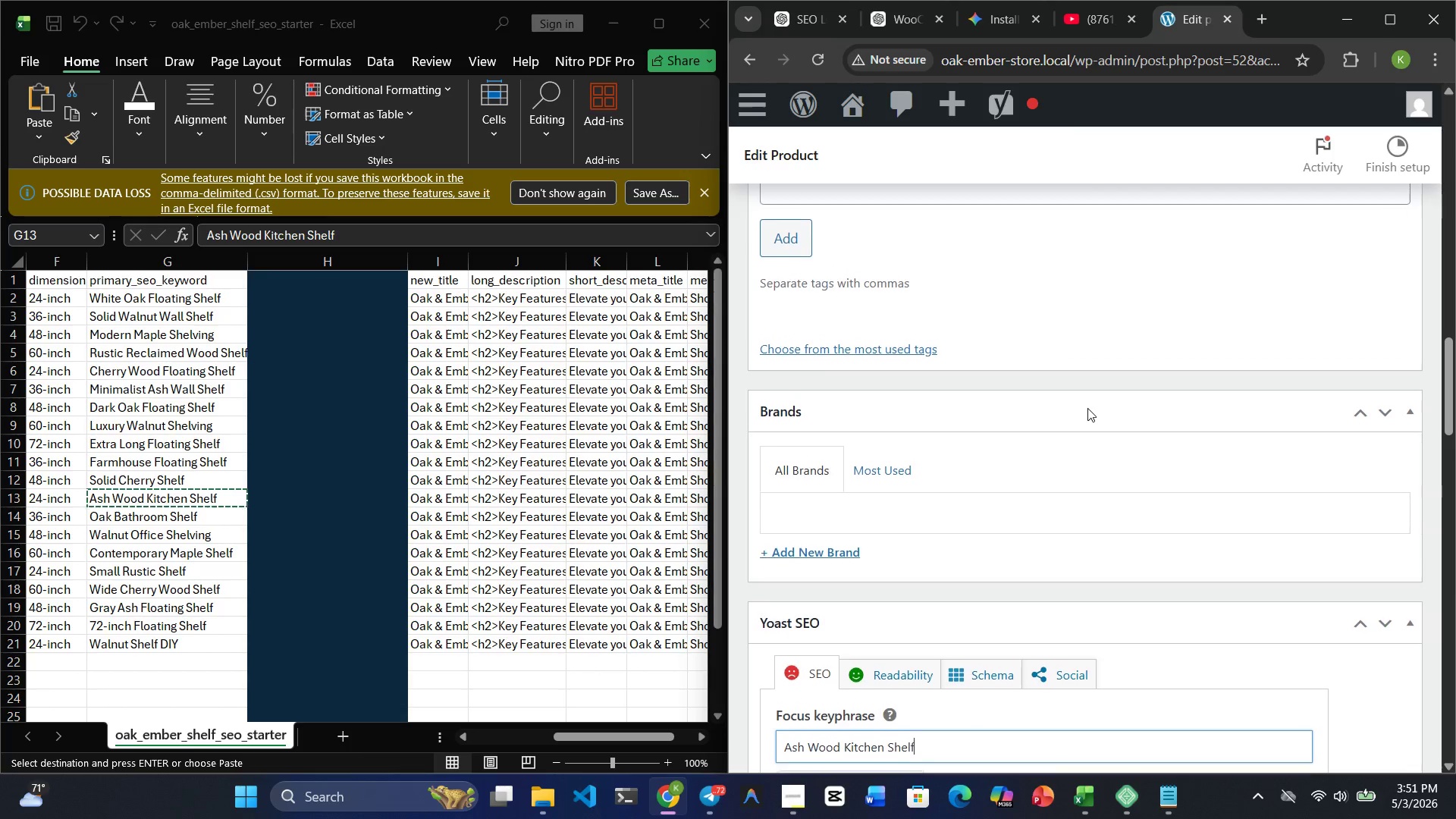 
wait(10.64)
 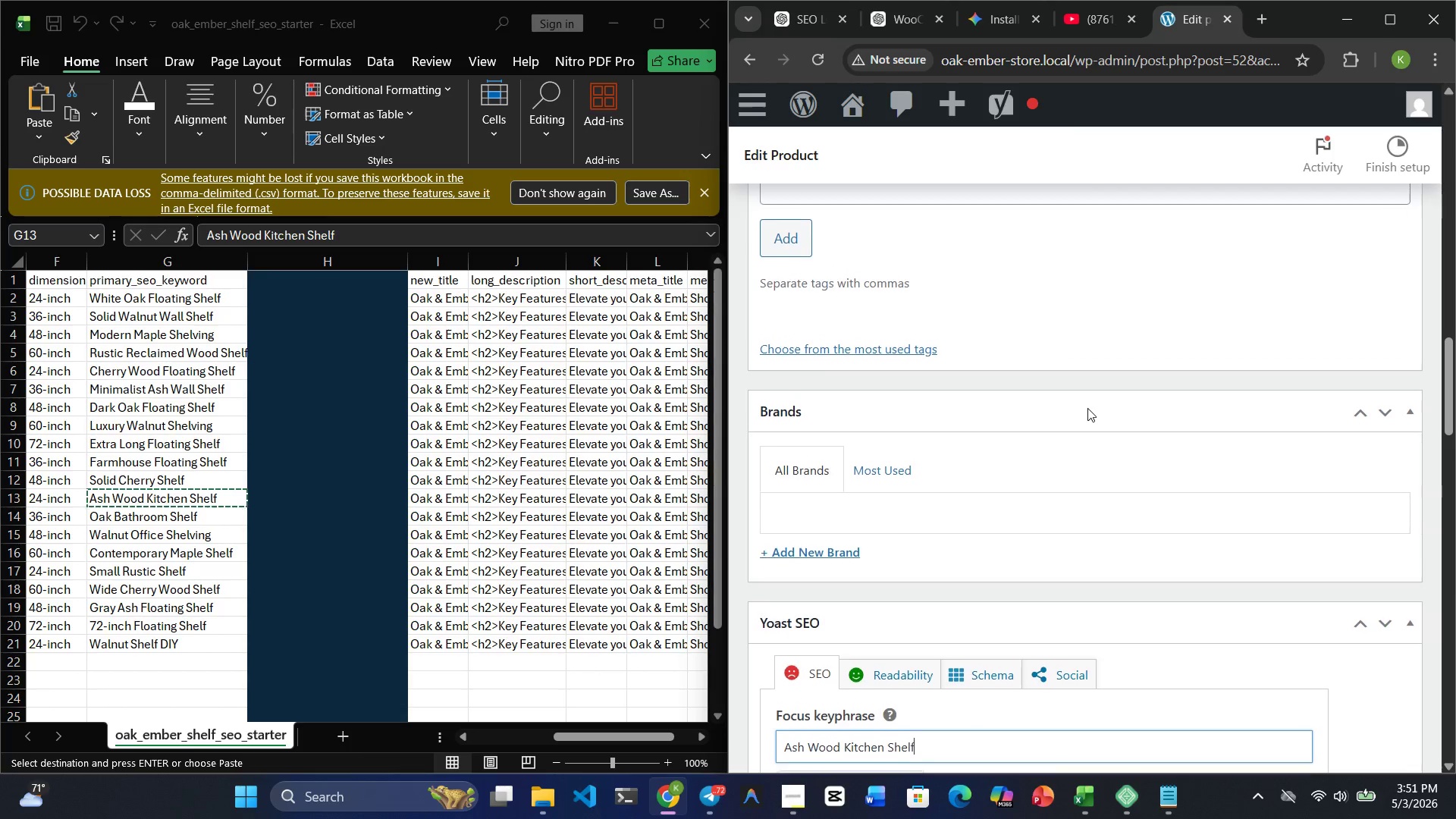 
left_click([808, 529])
 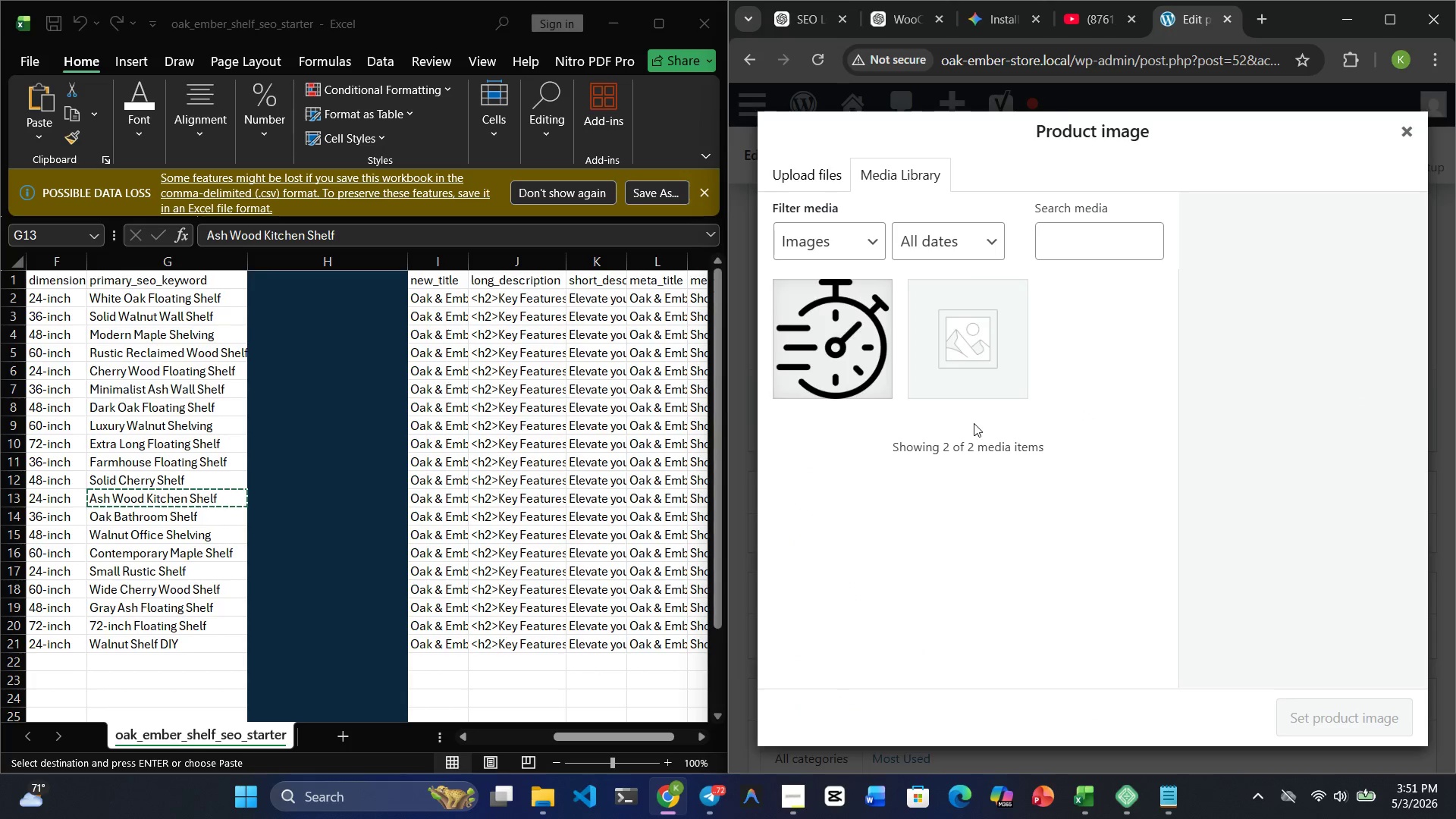 
left_click([966, 309])
 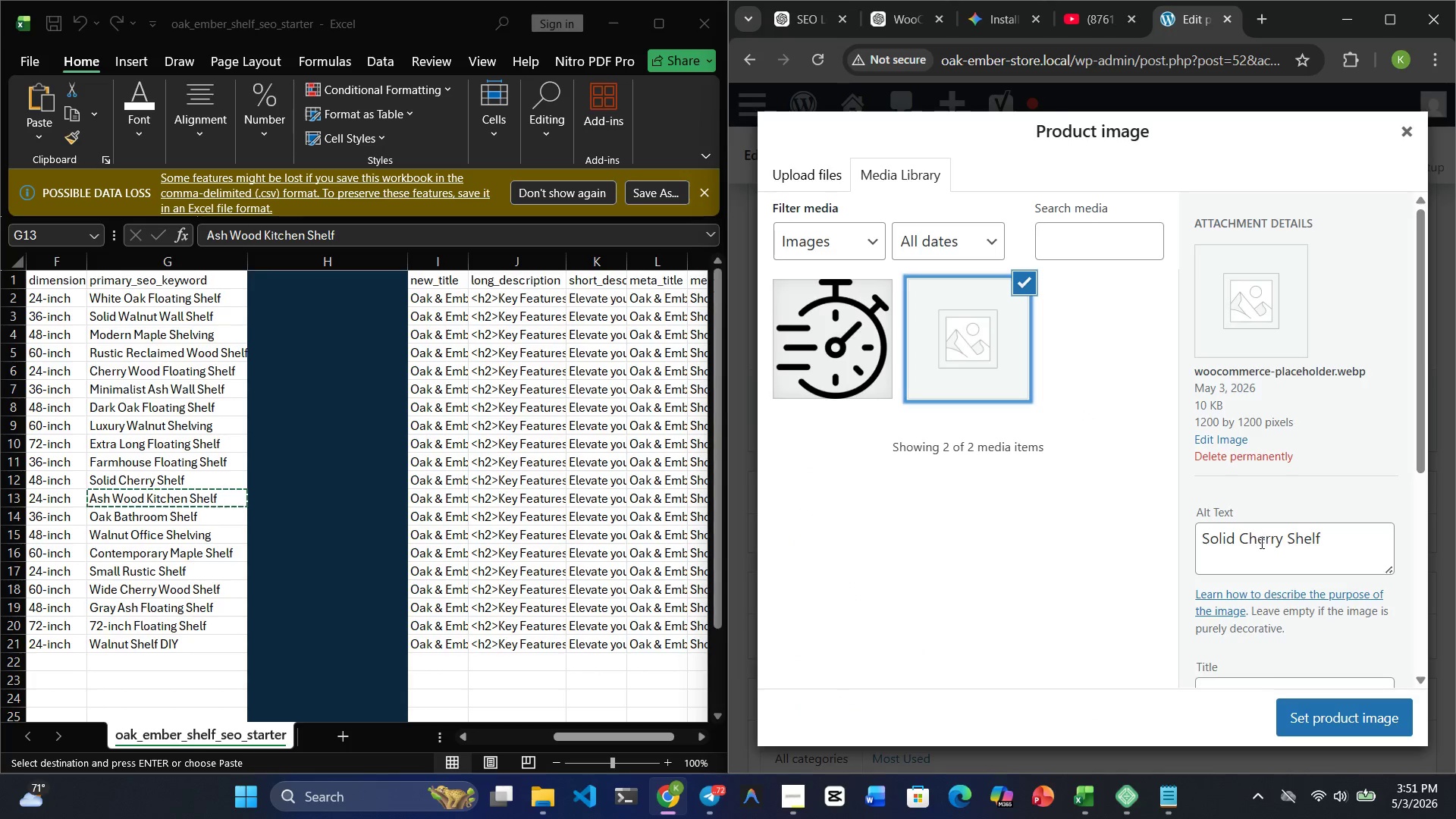 
double_click([1260, 542])
 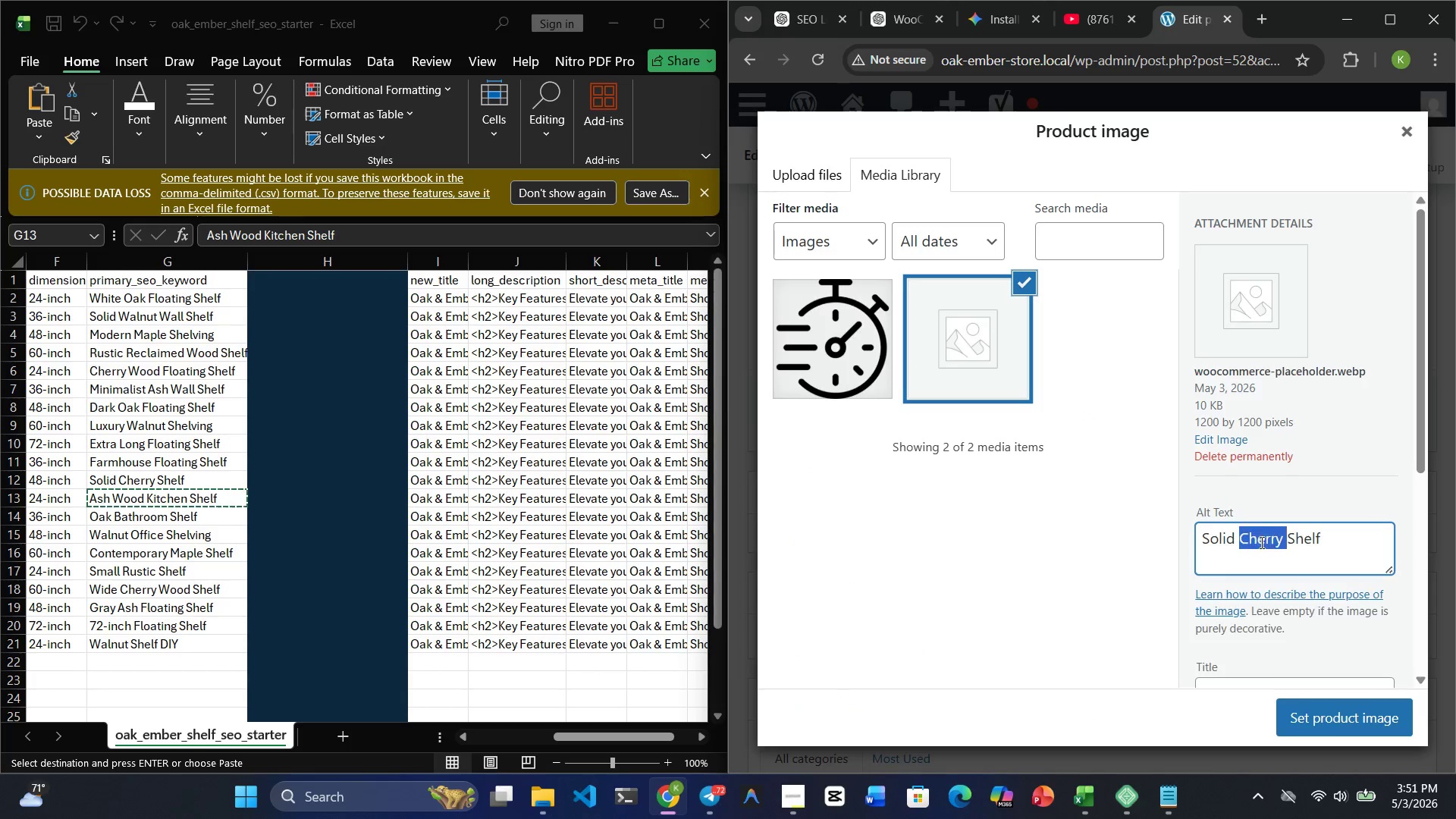 
triple_click([1260, 542])
 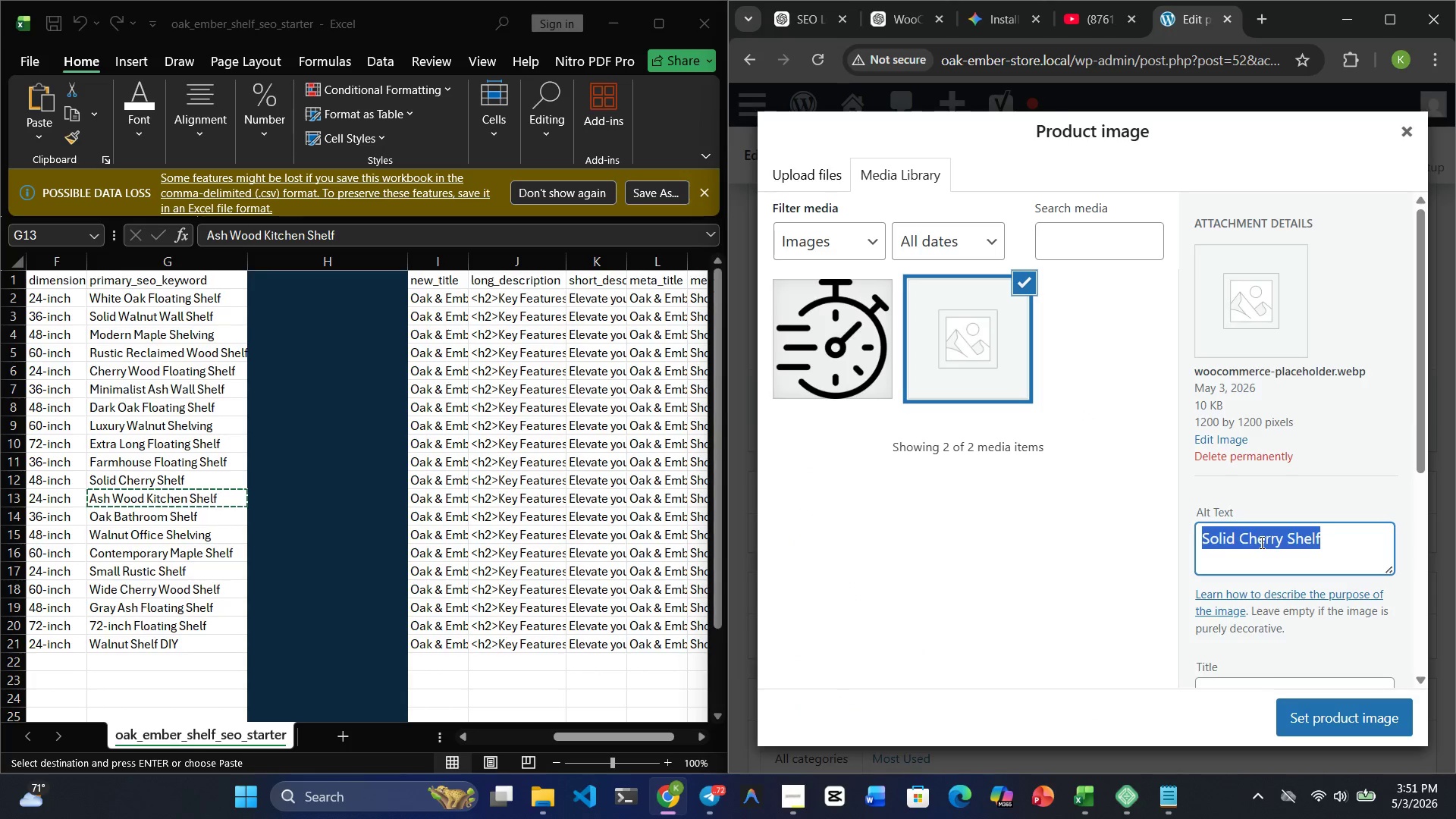 
key(Backspace)
 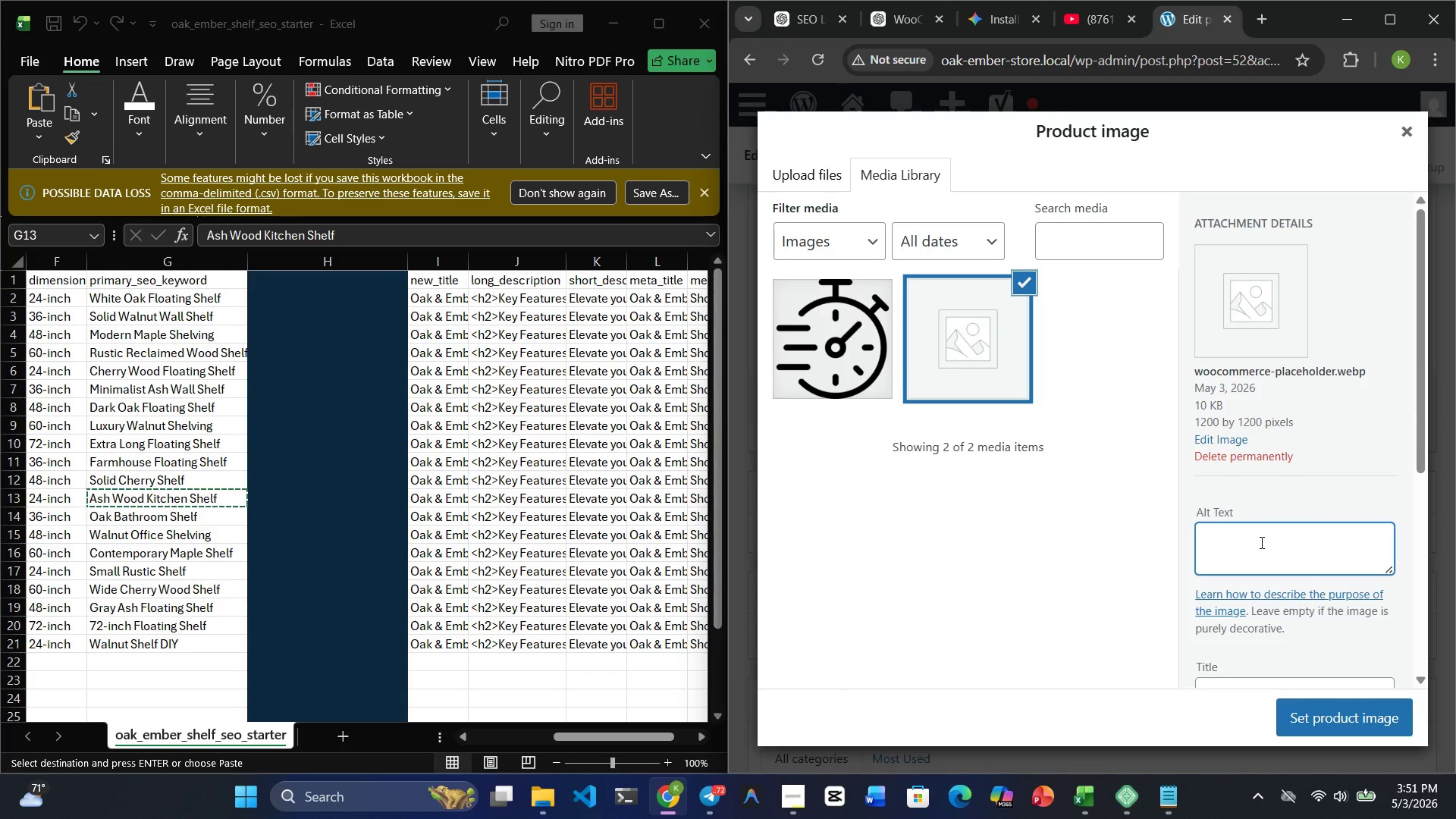 
key(Control+V)
 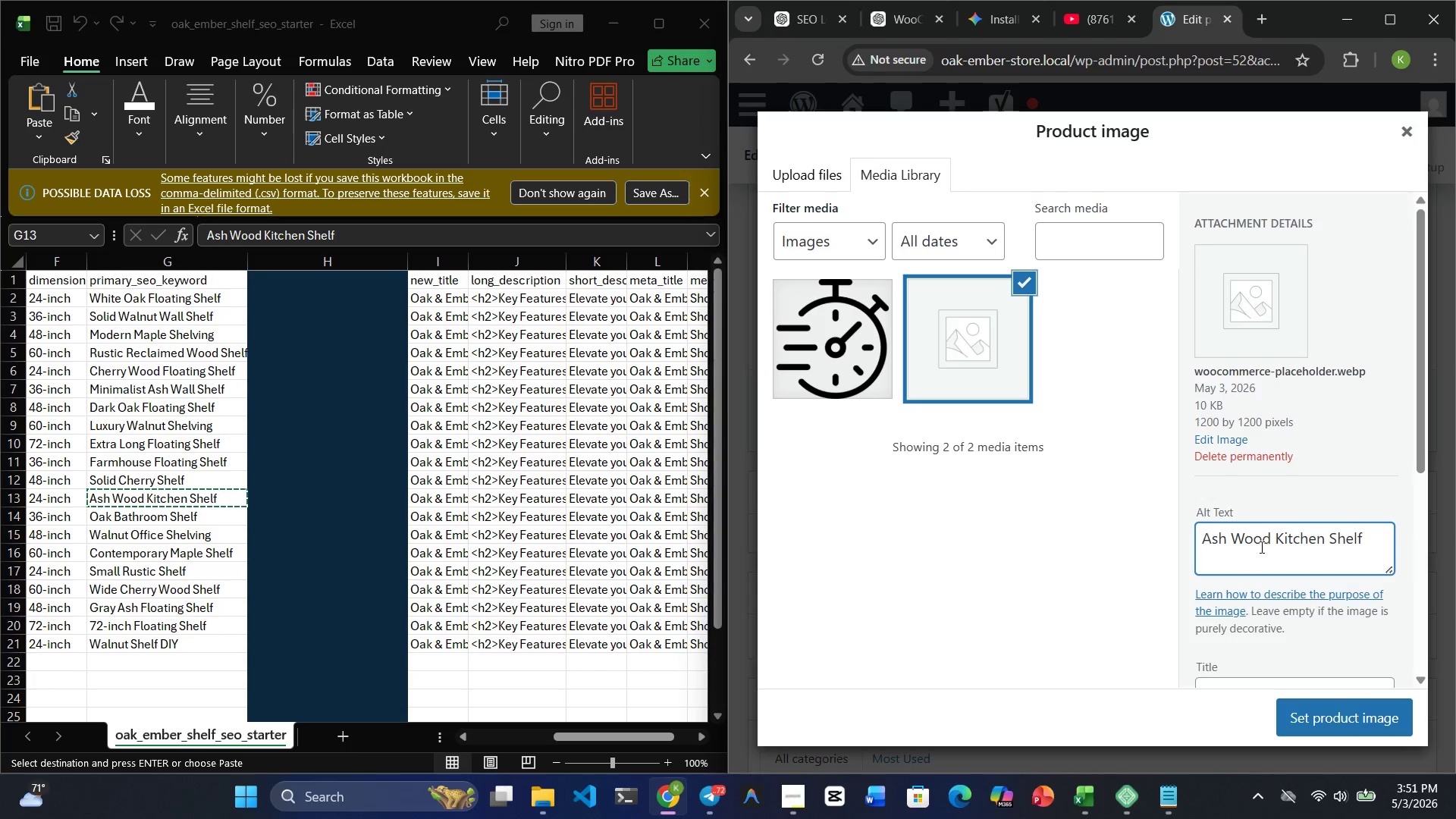 
key(Backspace)
 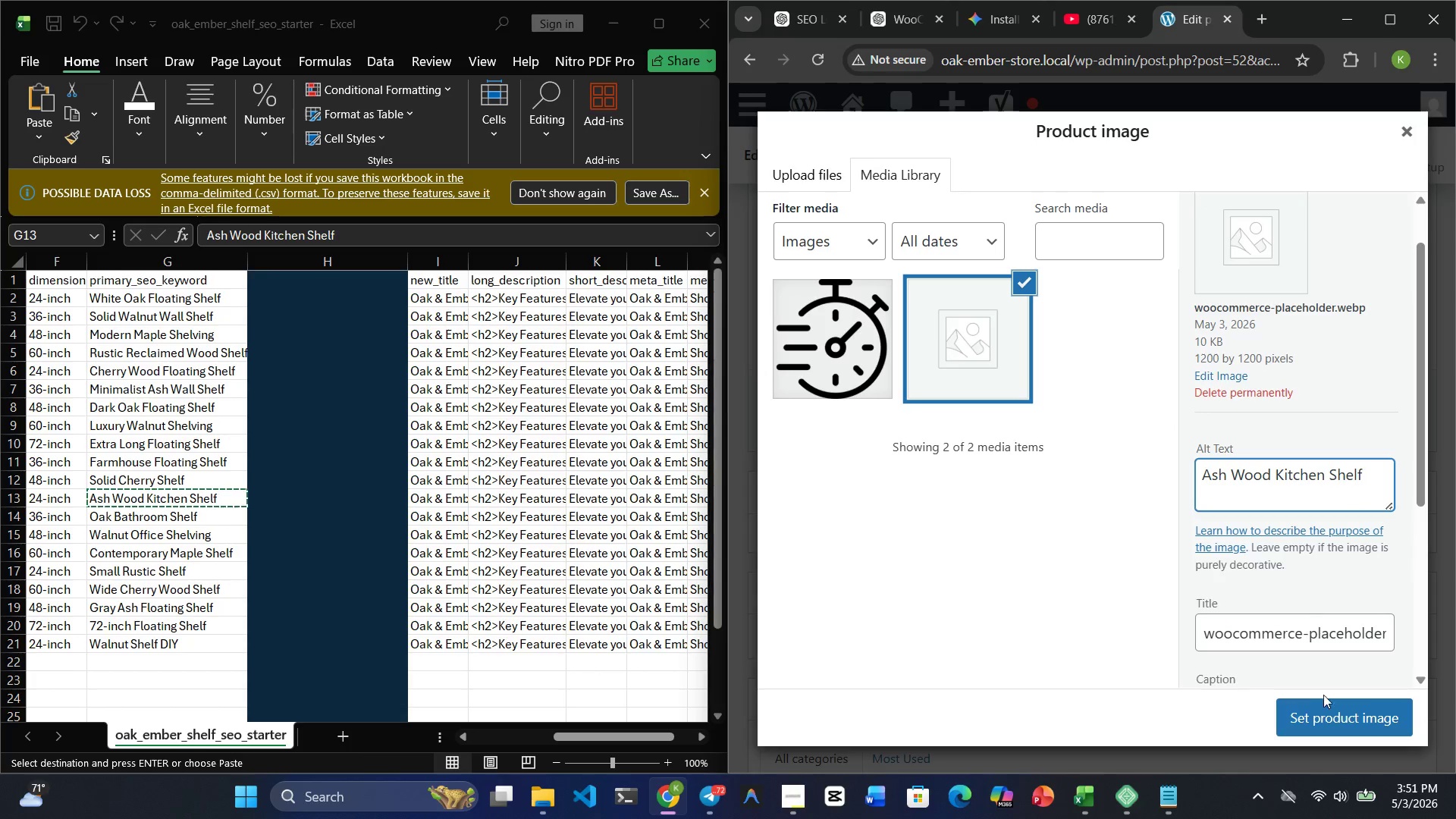 
left_click([1325, 710])
 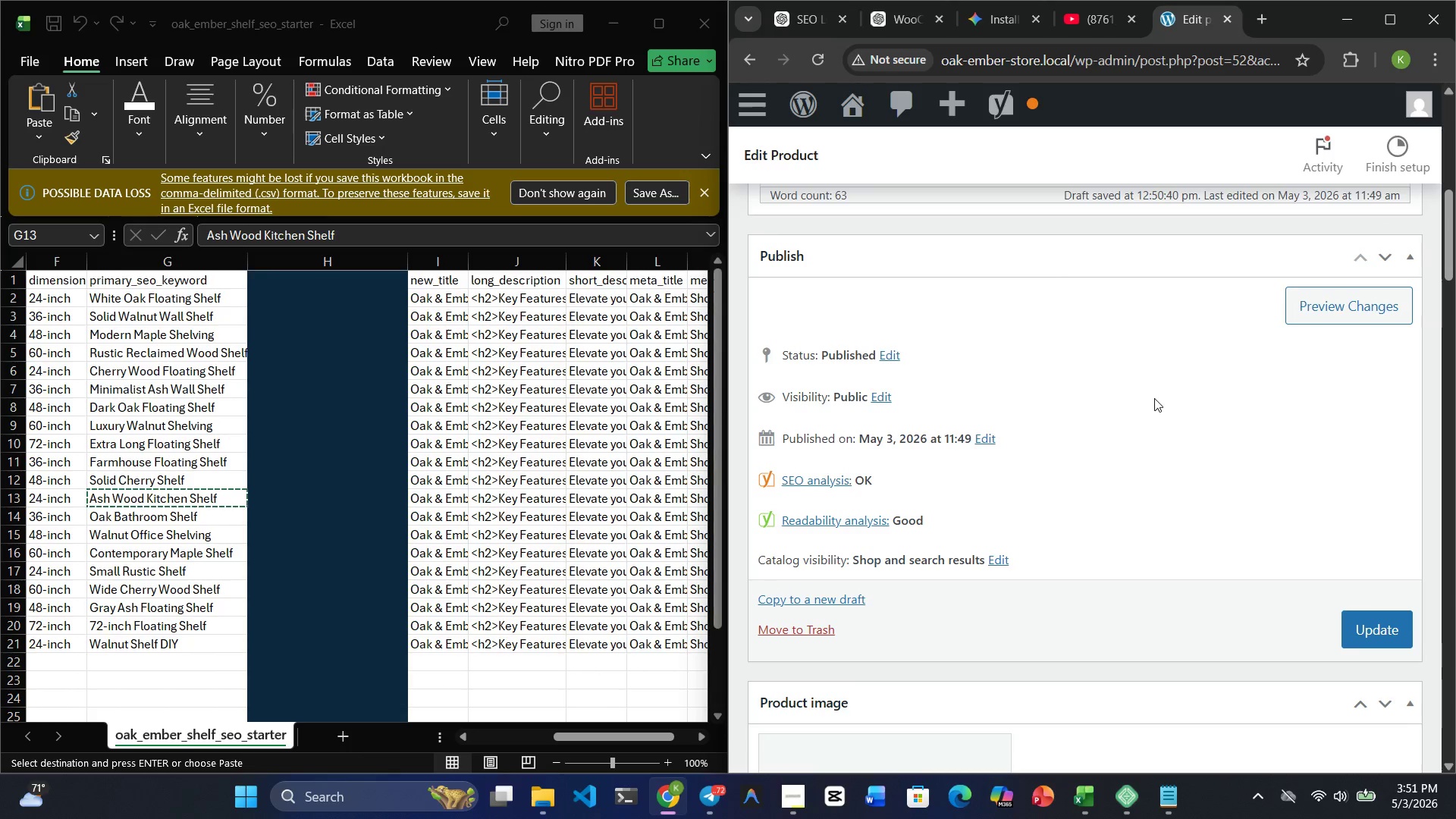 
wait(12.31)
 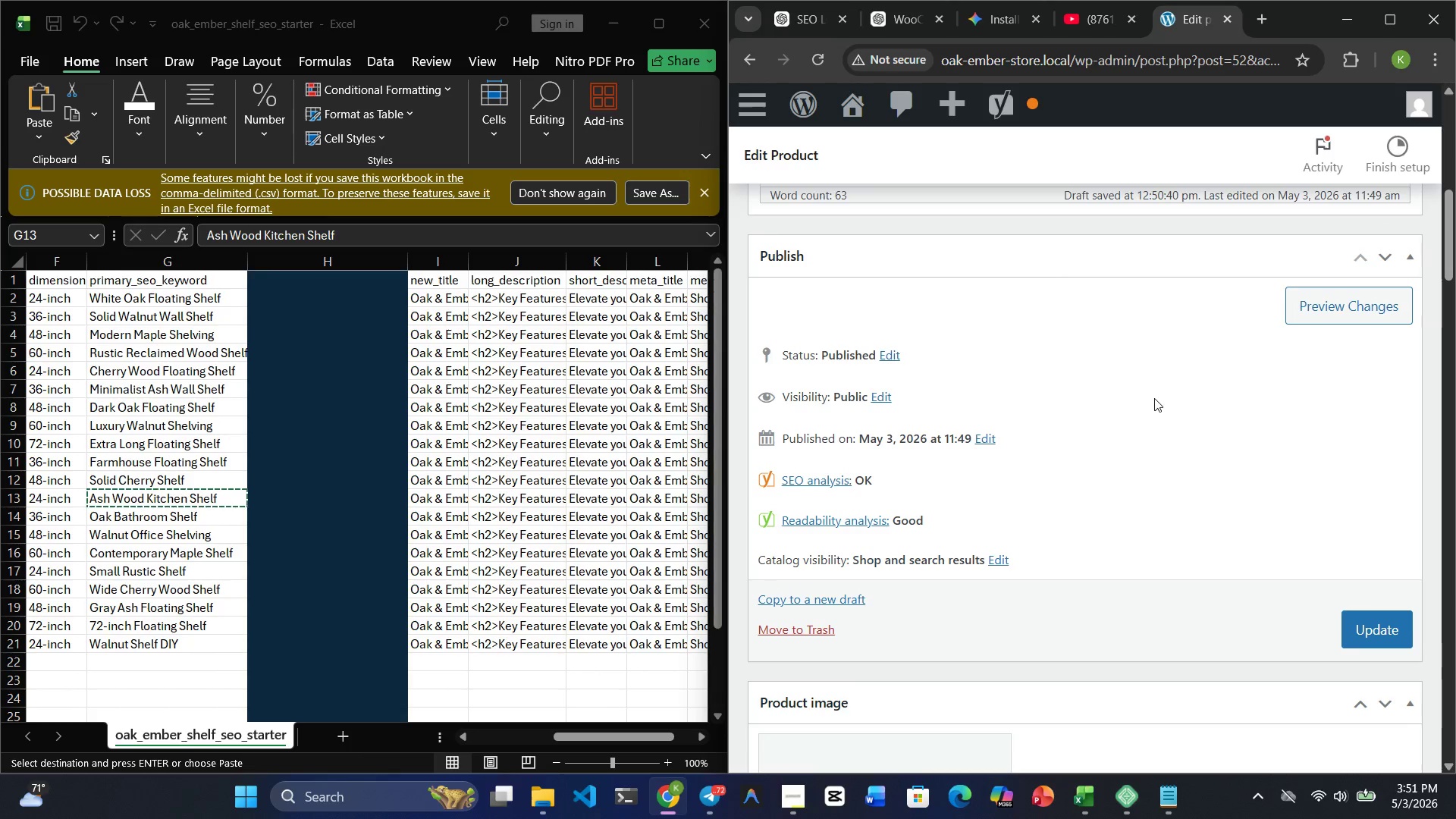 
left_click([1372, 560])
 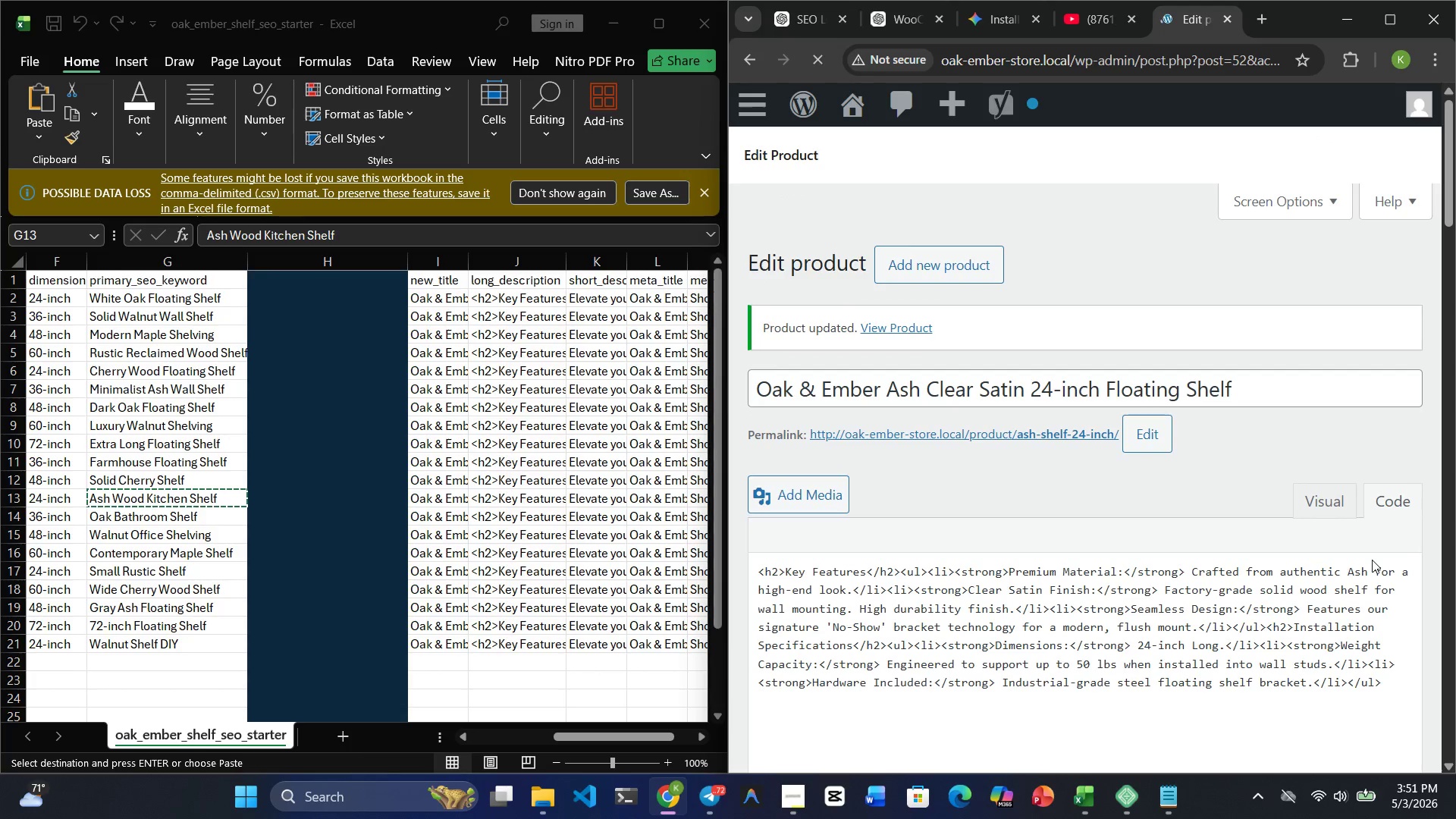 
wait(5.55)
 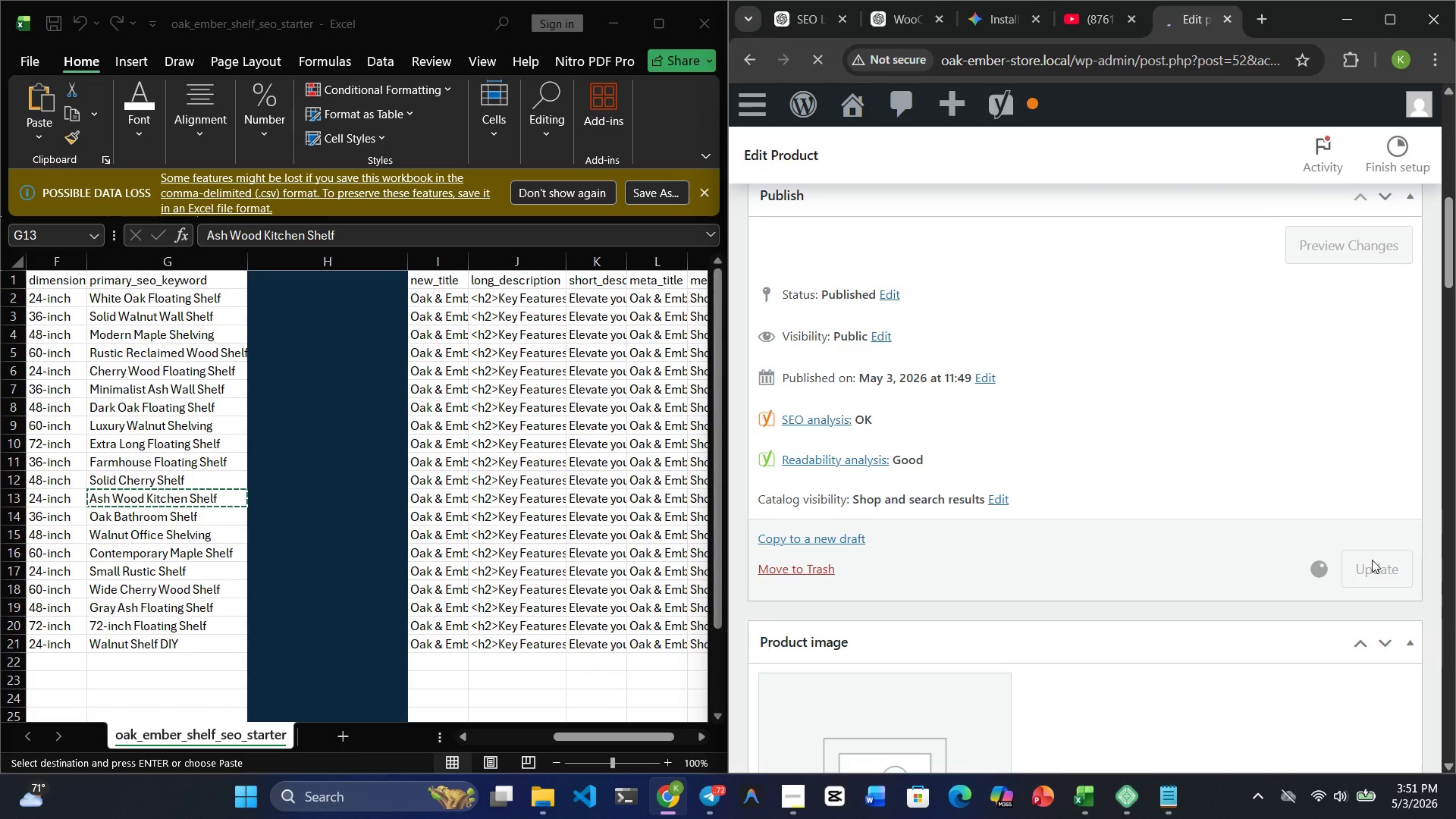 
mouse_move([1056, 285])
 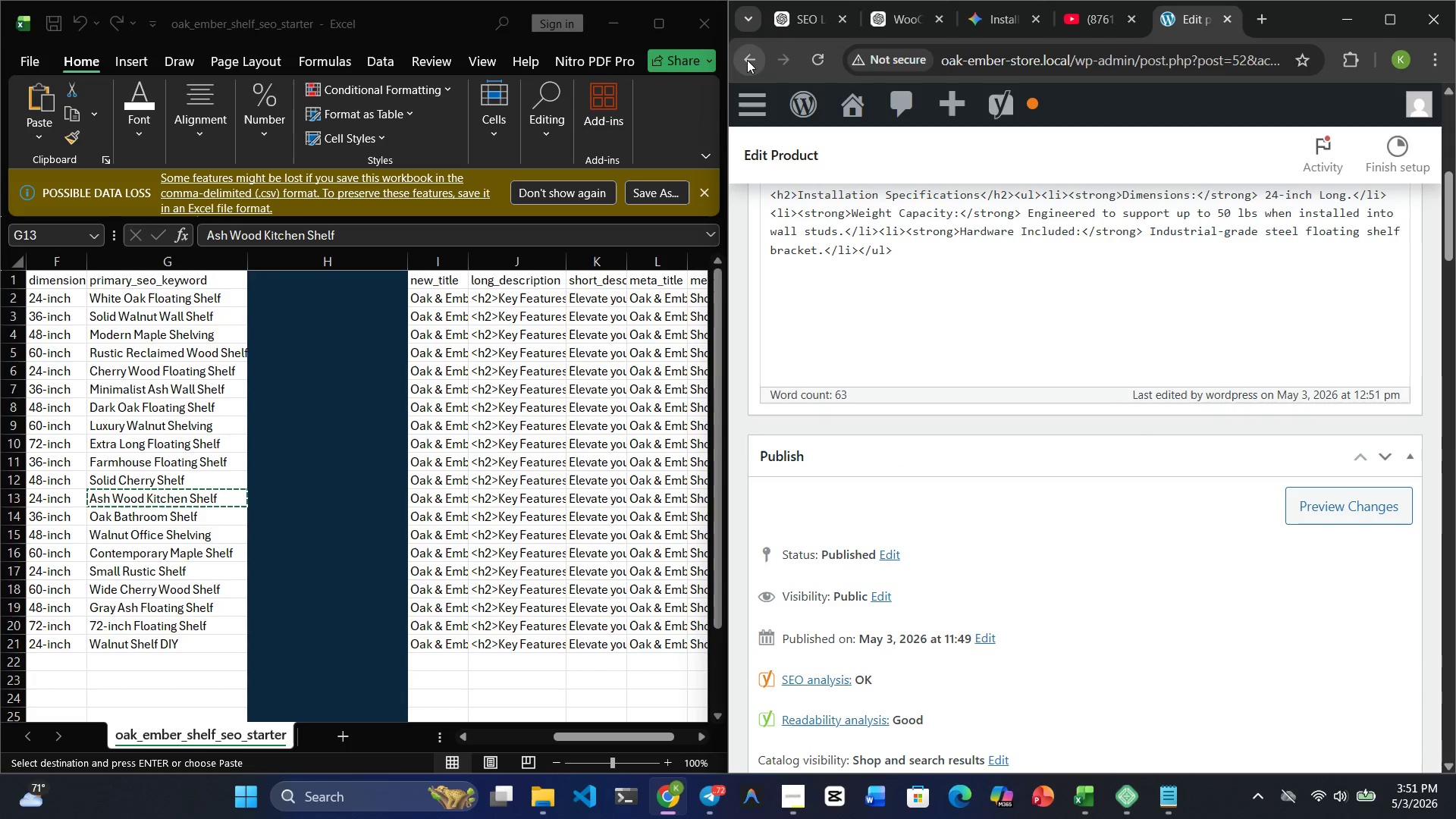 
left_click([747, 60])
 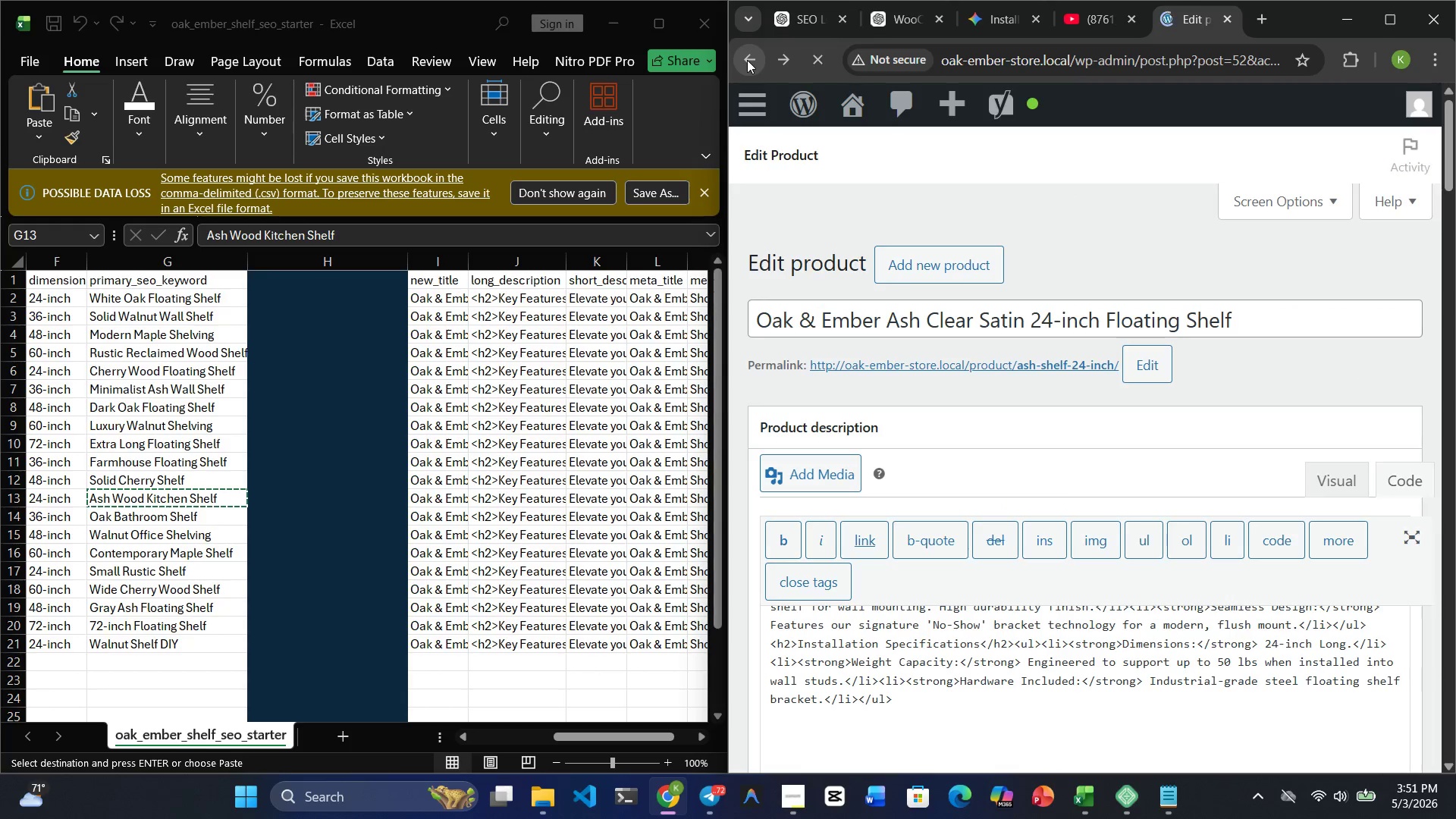 
wait(6.84)
 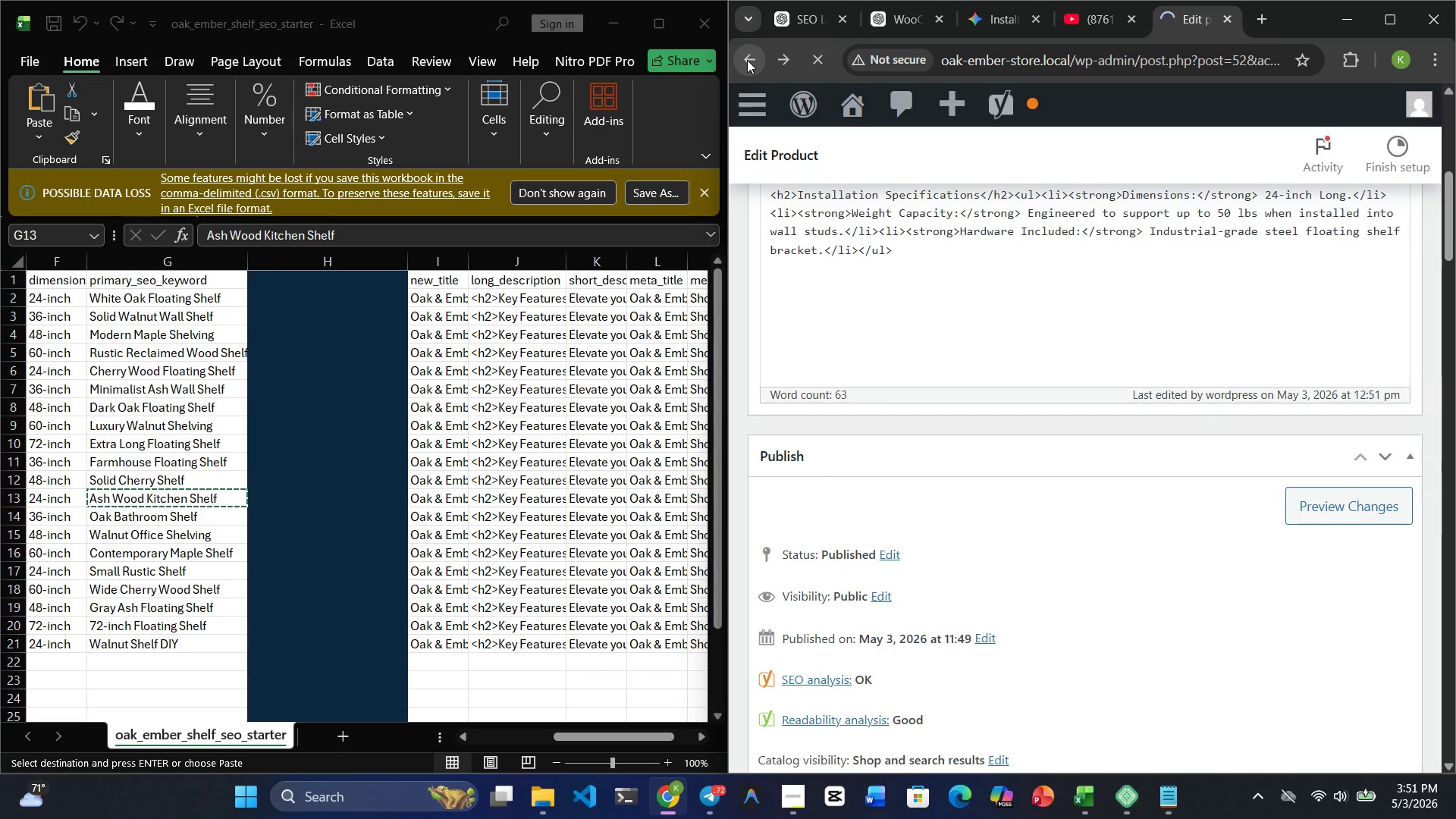 
left_click([747, 60])
 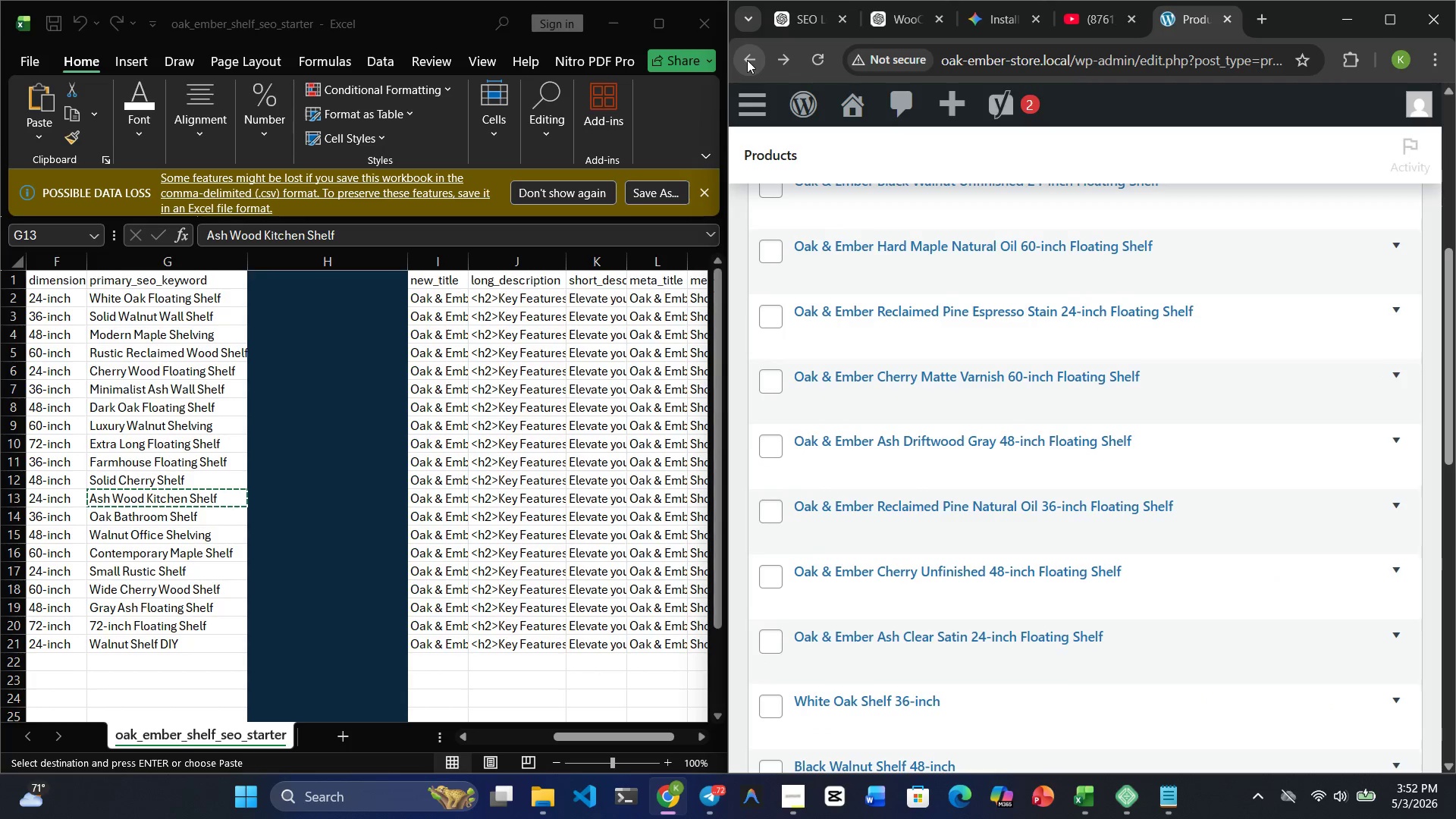 
mouse_move([993, 559])
 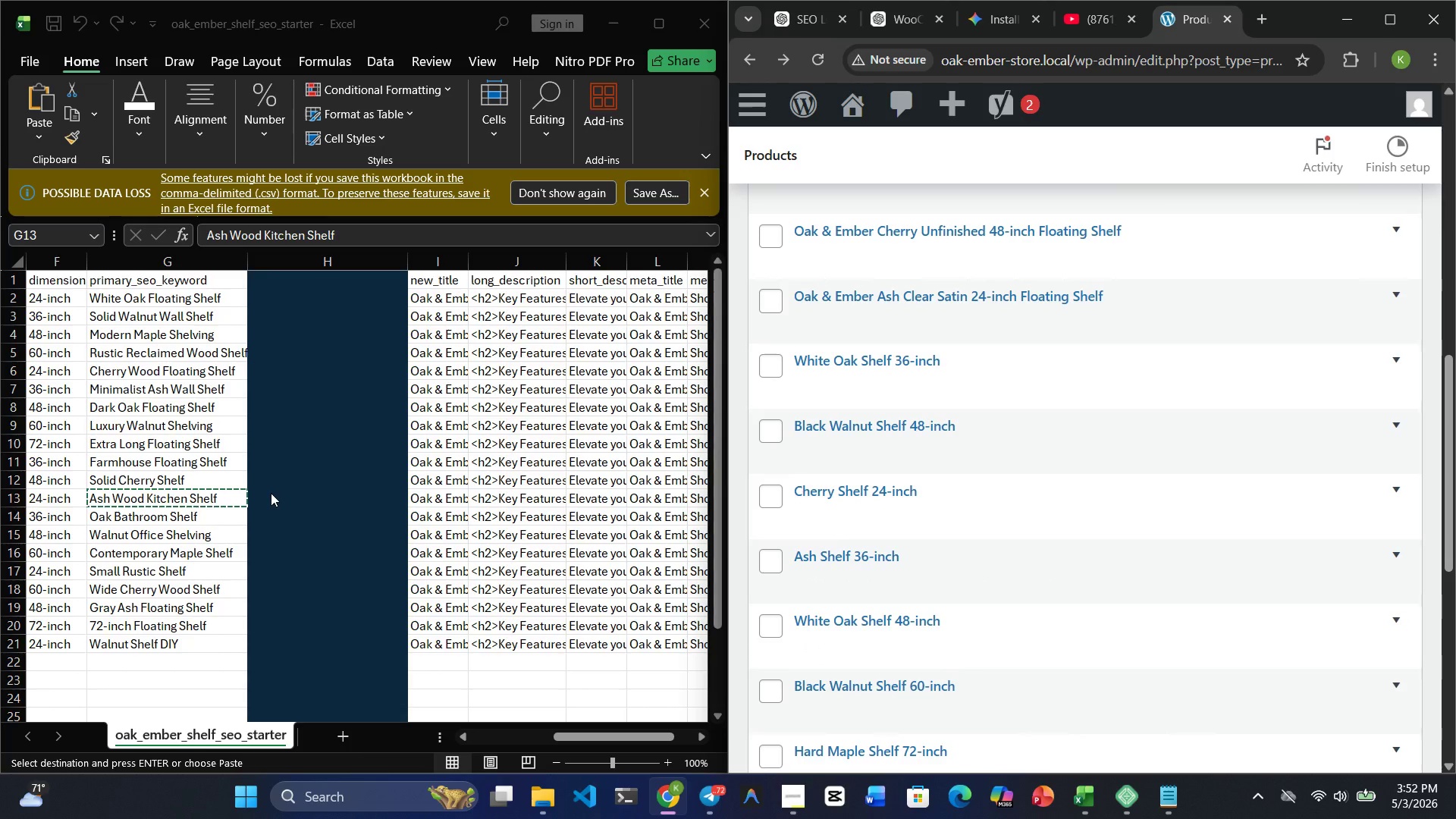 
wait(16.14)
 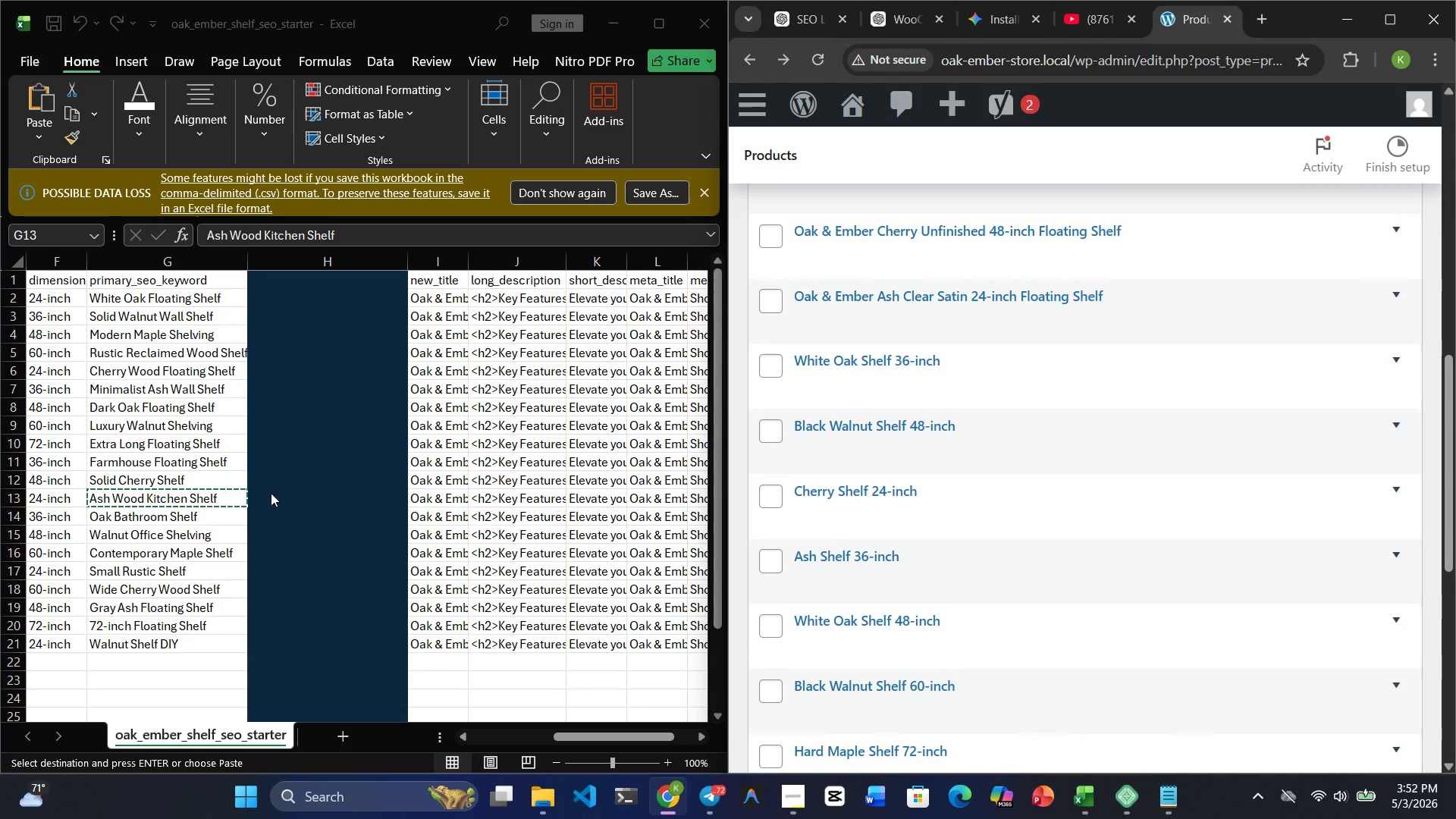 
scroll: coordinate [987, 582], scroll_direction: up, amount: 4.0
 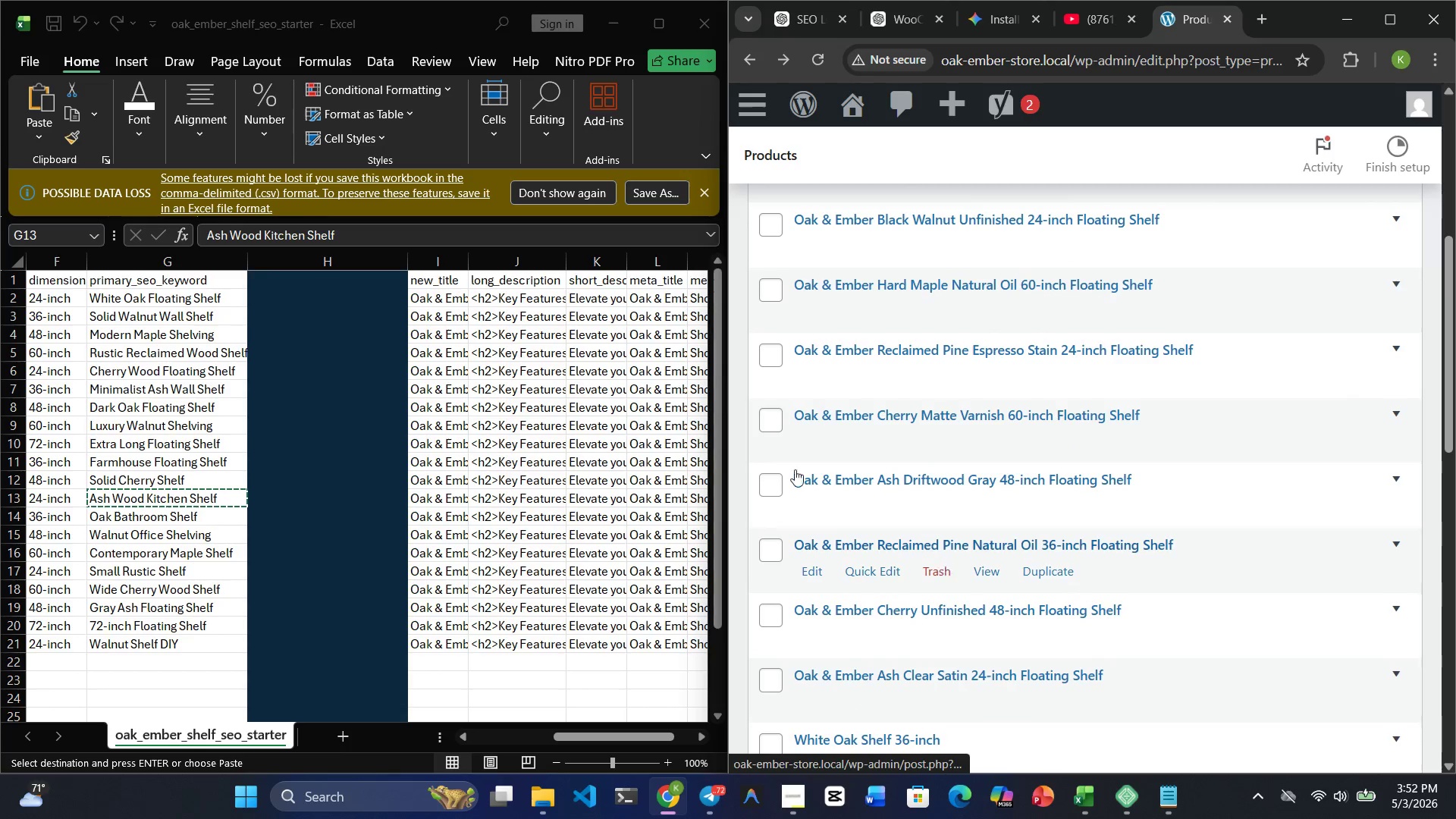 